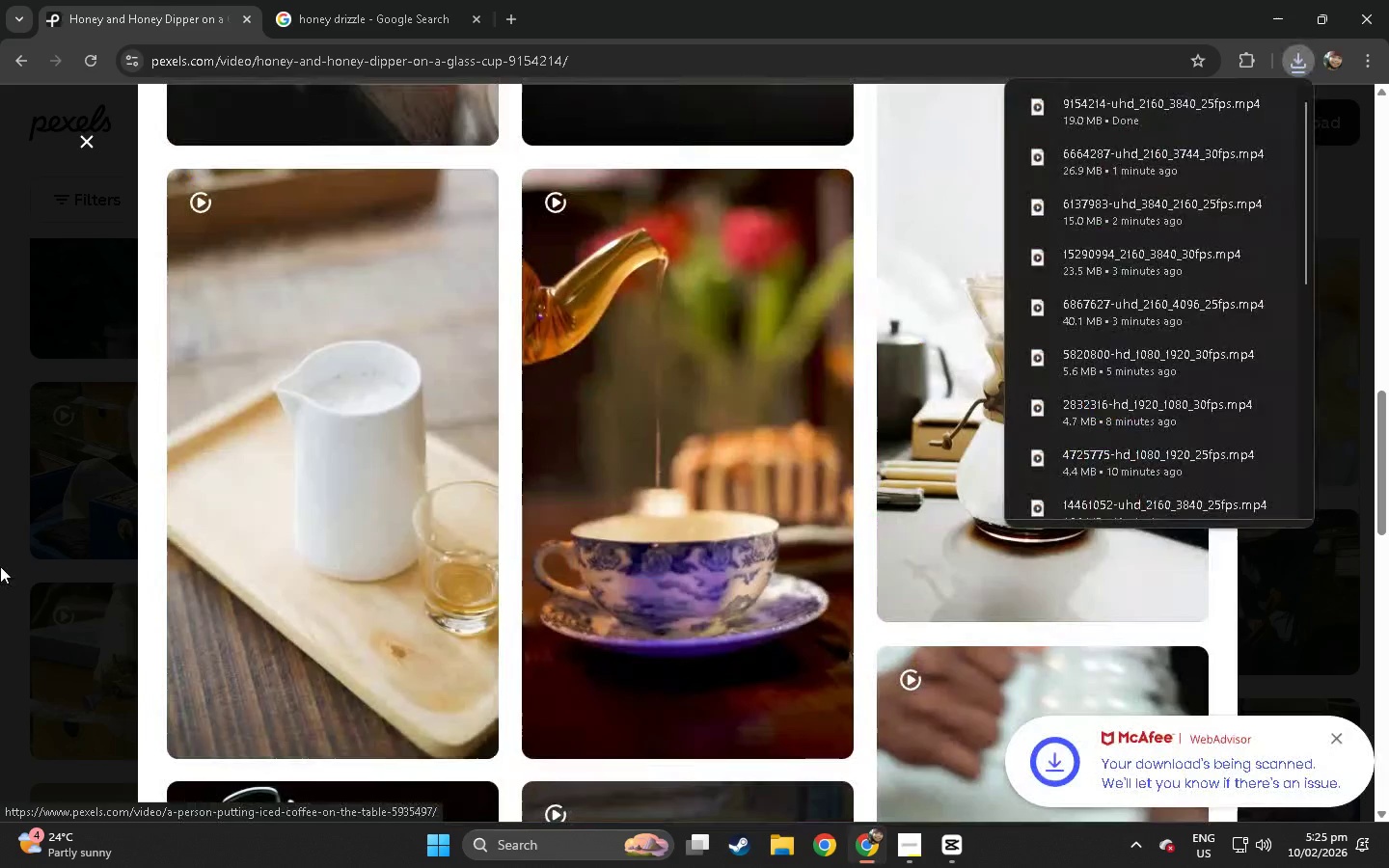 
left_click([0, 566])
 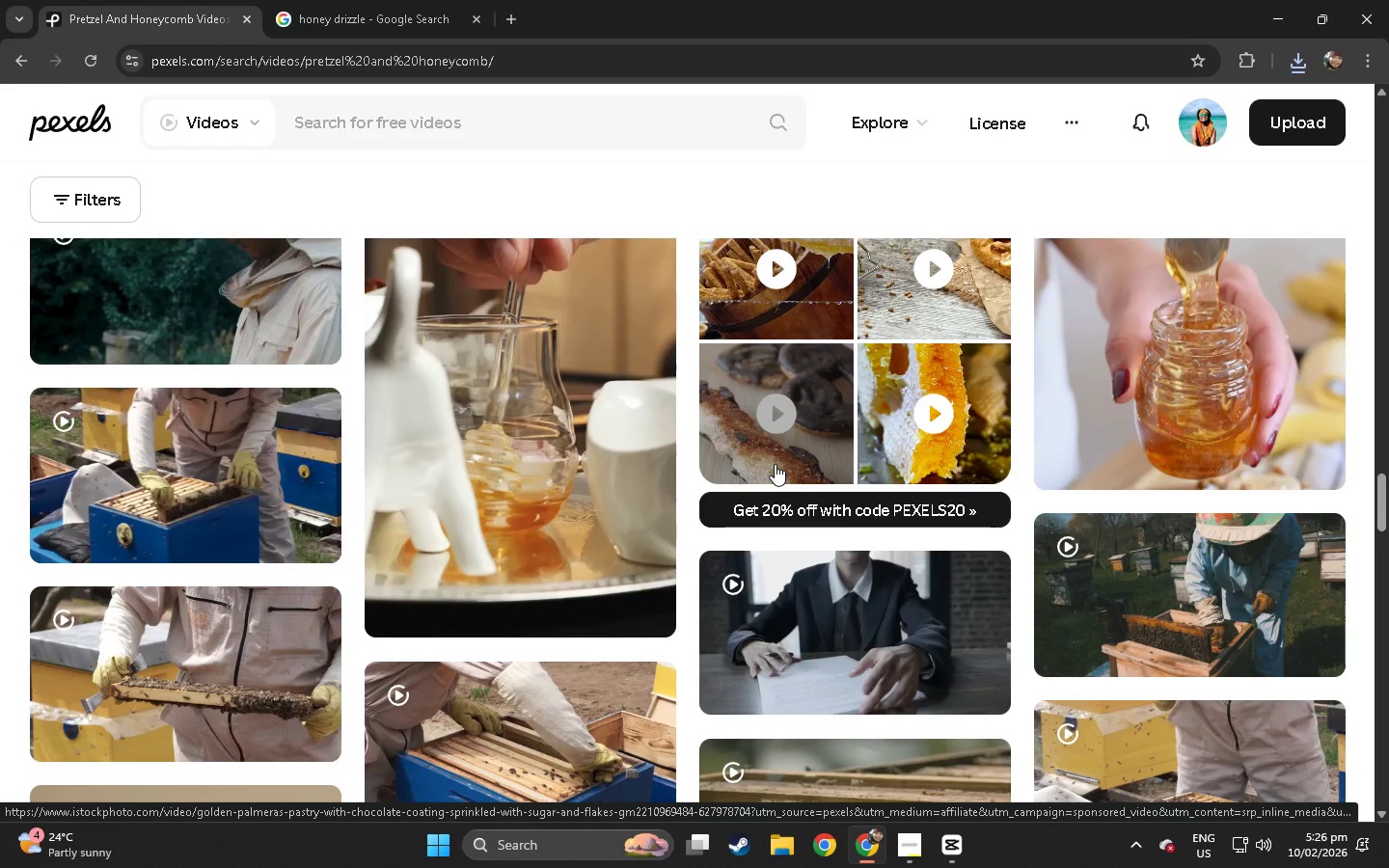 
scroll: coordinate [213, 522], scroll_direction: down, amount: 46.0
 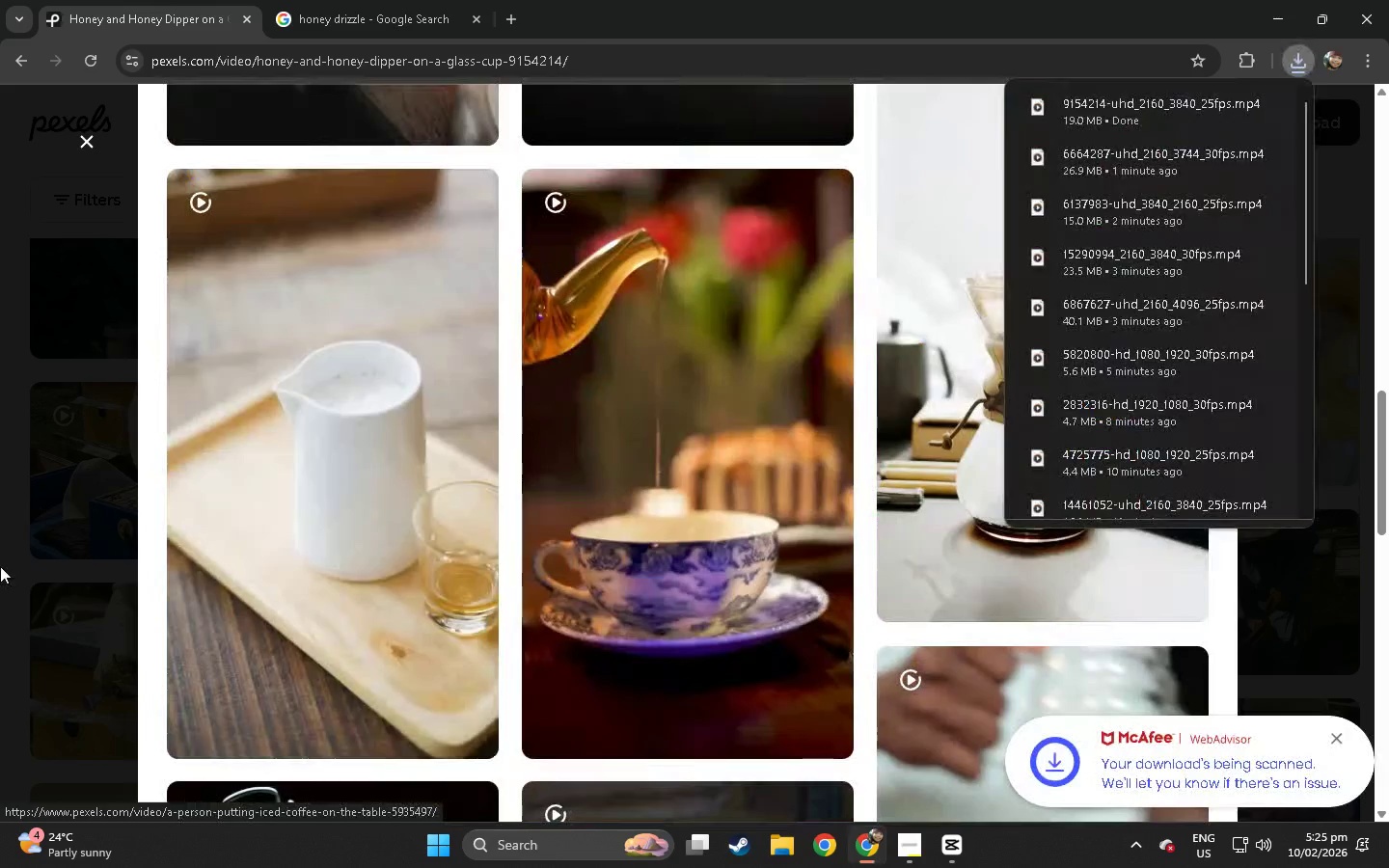 
wait(29.14)
 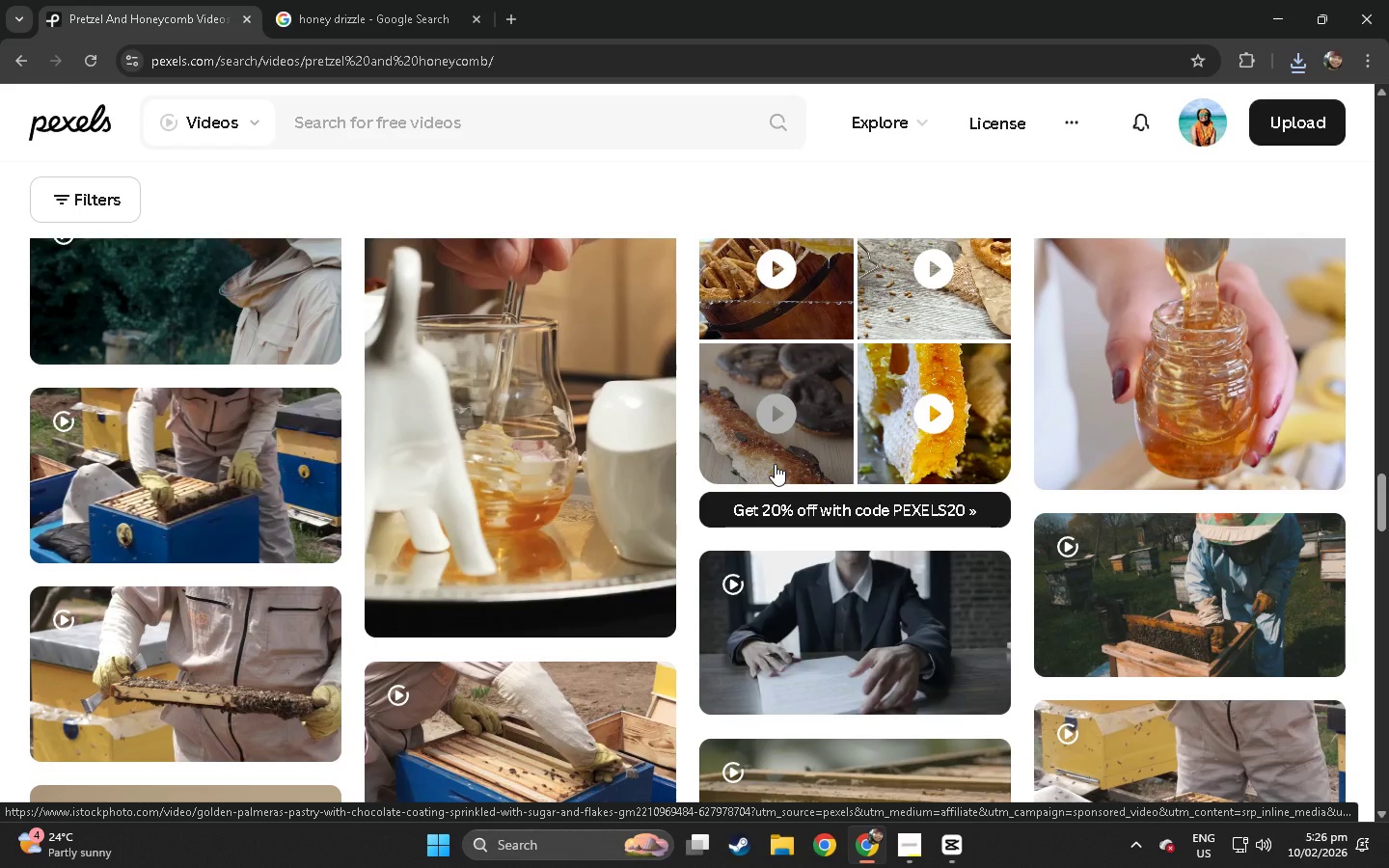 
mouse_move([368, 611])
 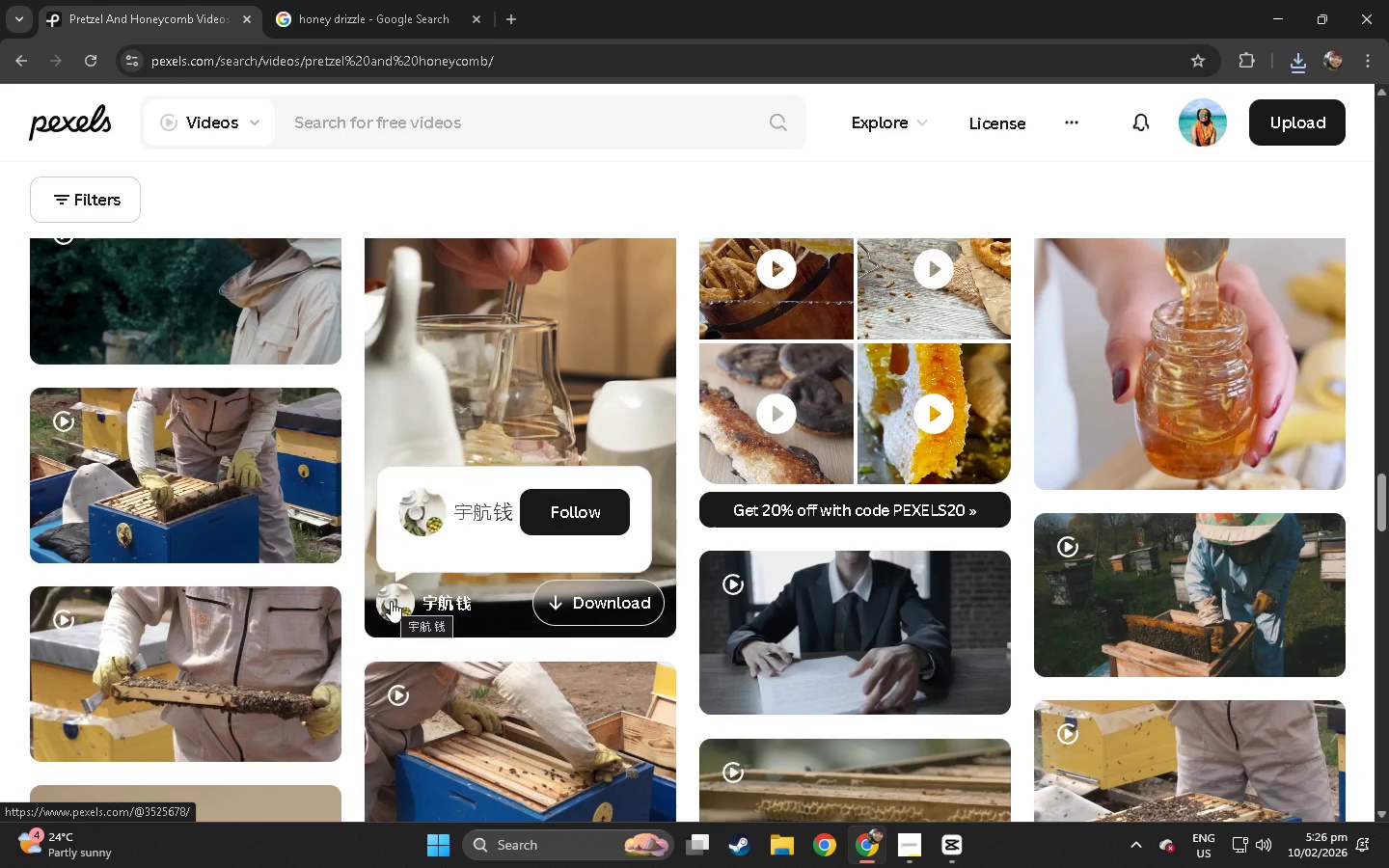 
scroll: coordinate [611, 583], scroll_direction: down, amount: 20.0
 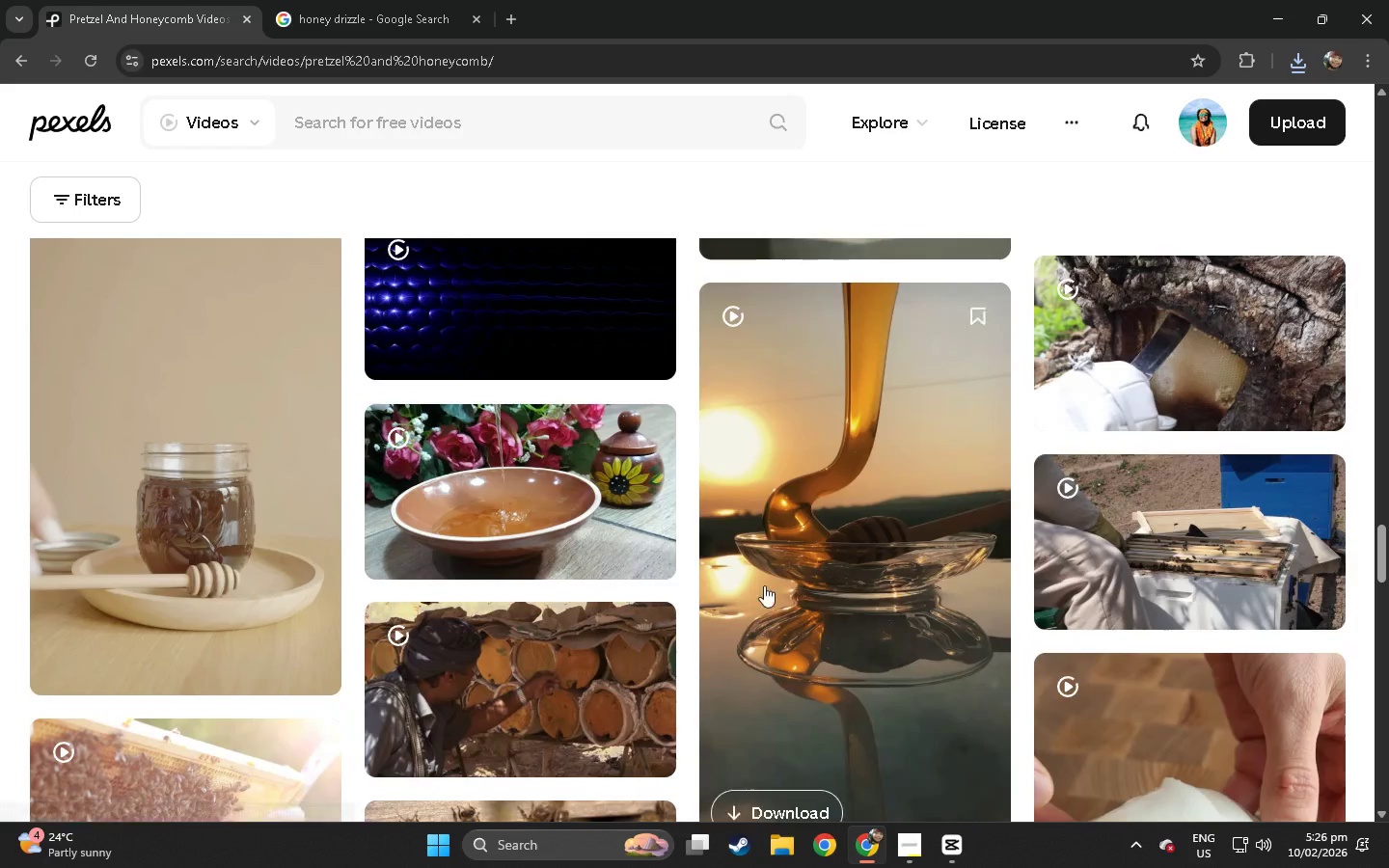 
left_click([893, 633])
 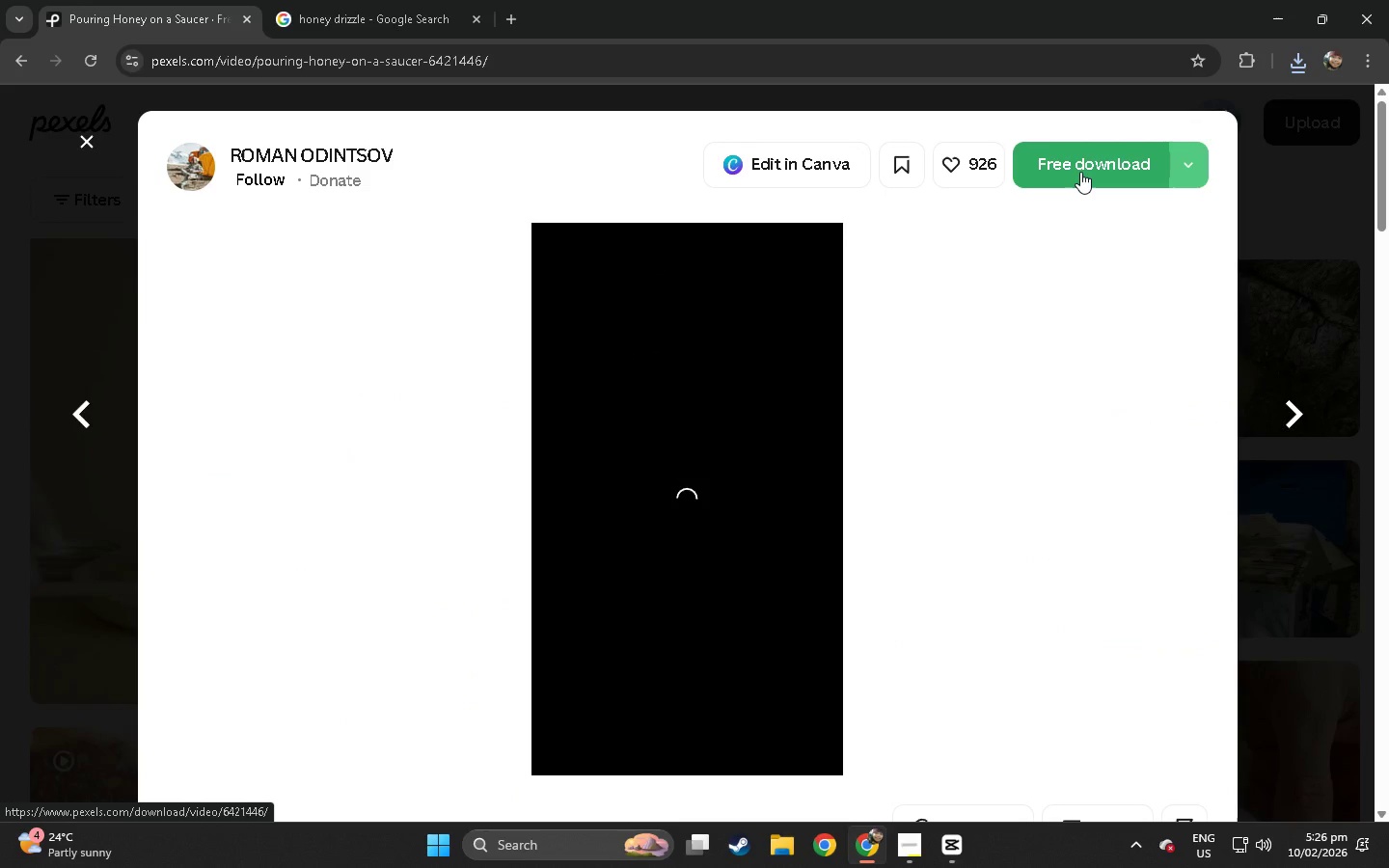 
wait(6.09)
 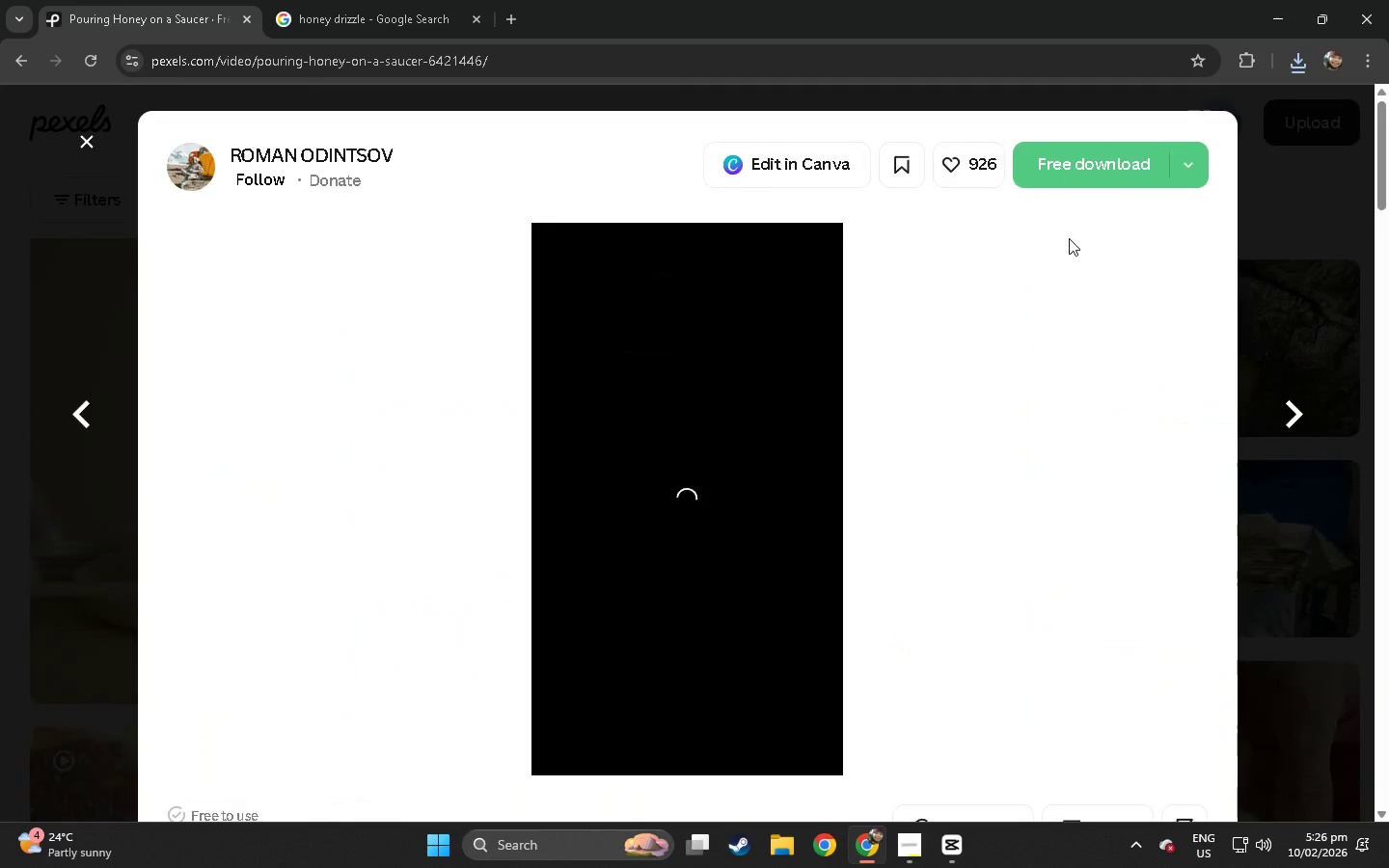 
left_click([1080, 172])
 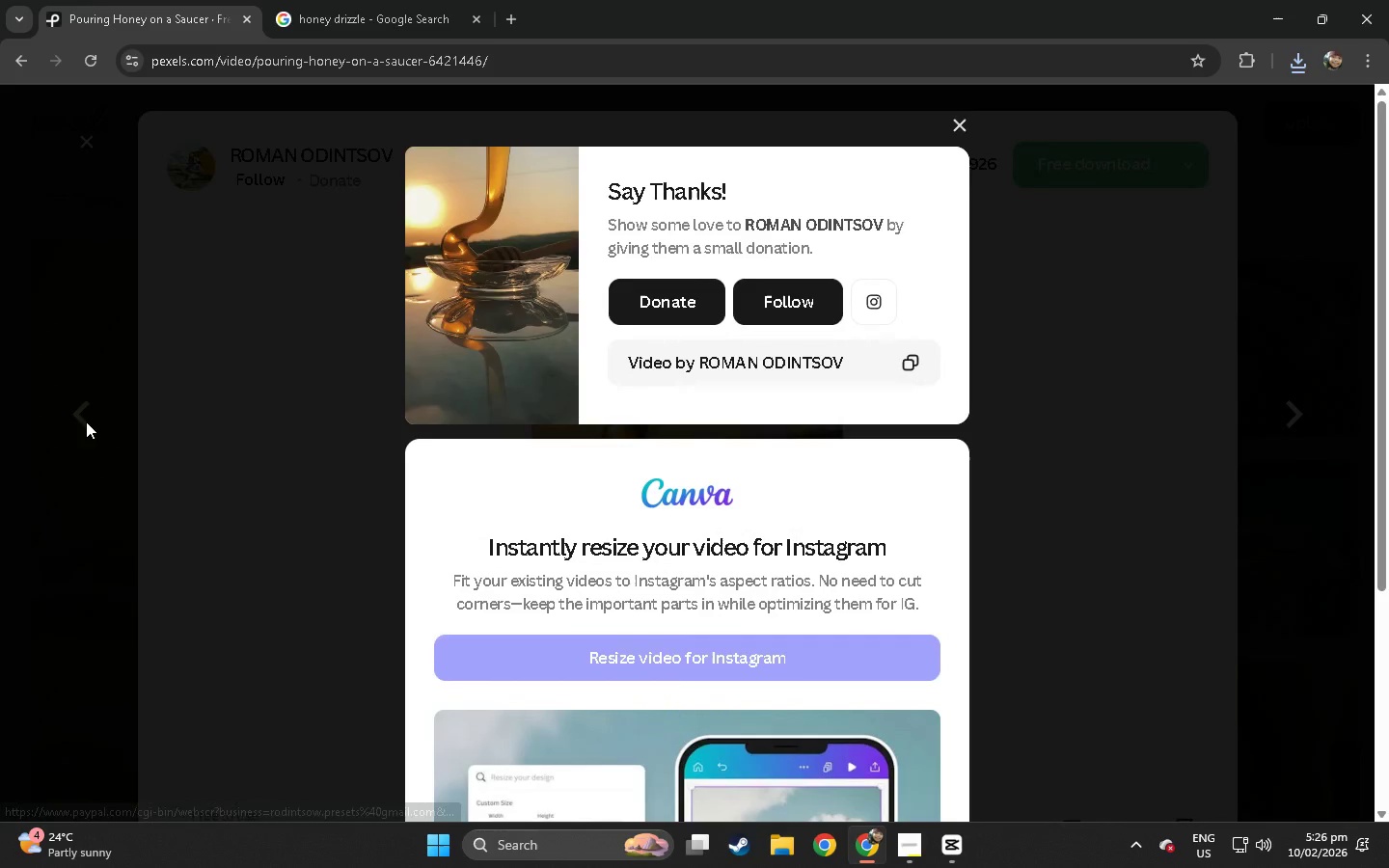 
left_click([0, 448])
 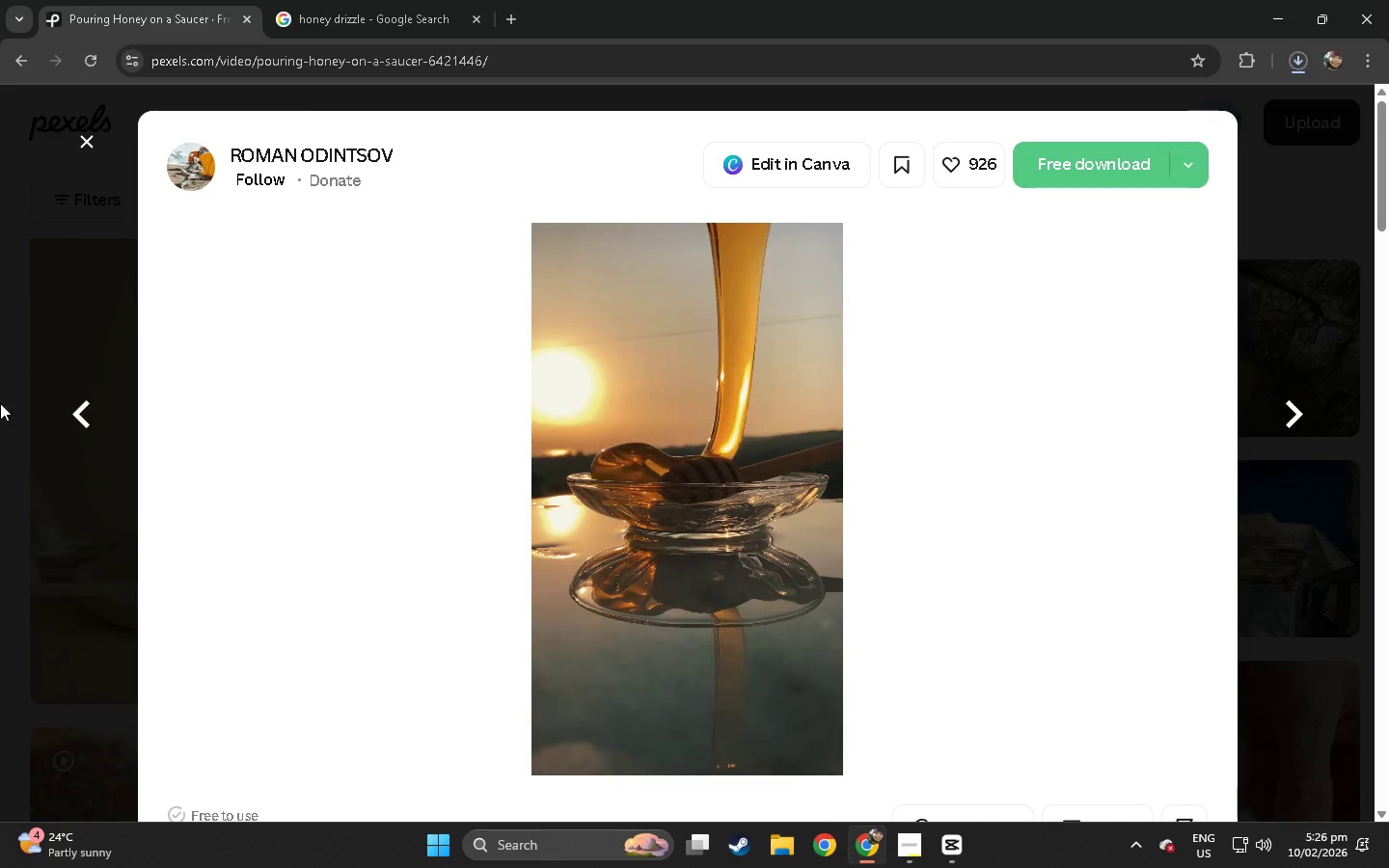 
left_click([0, 401])
 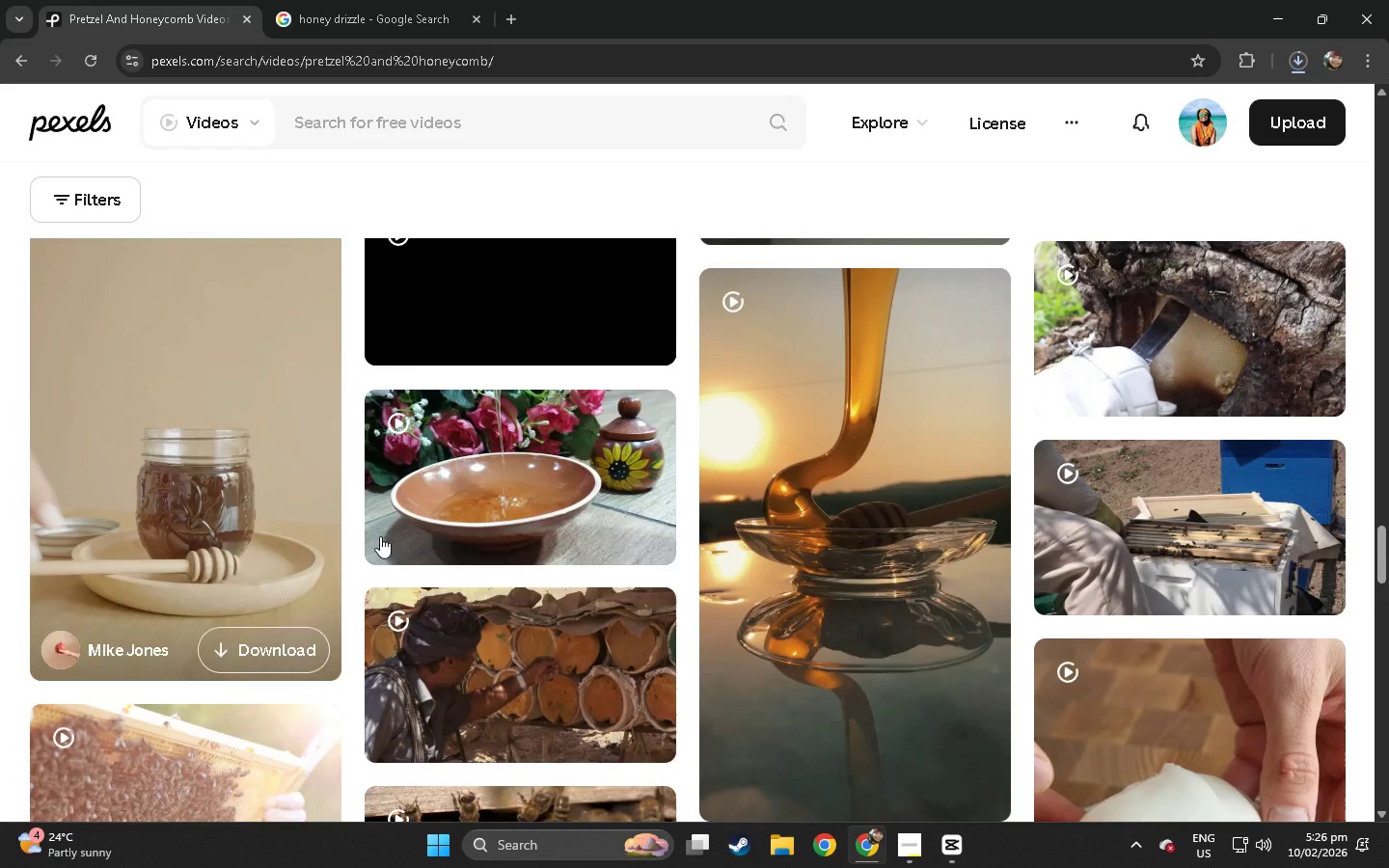 
scroll: coordinate [380, 535], scroll_direction: up, amount: 11.0
 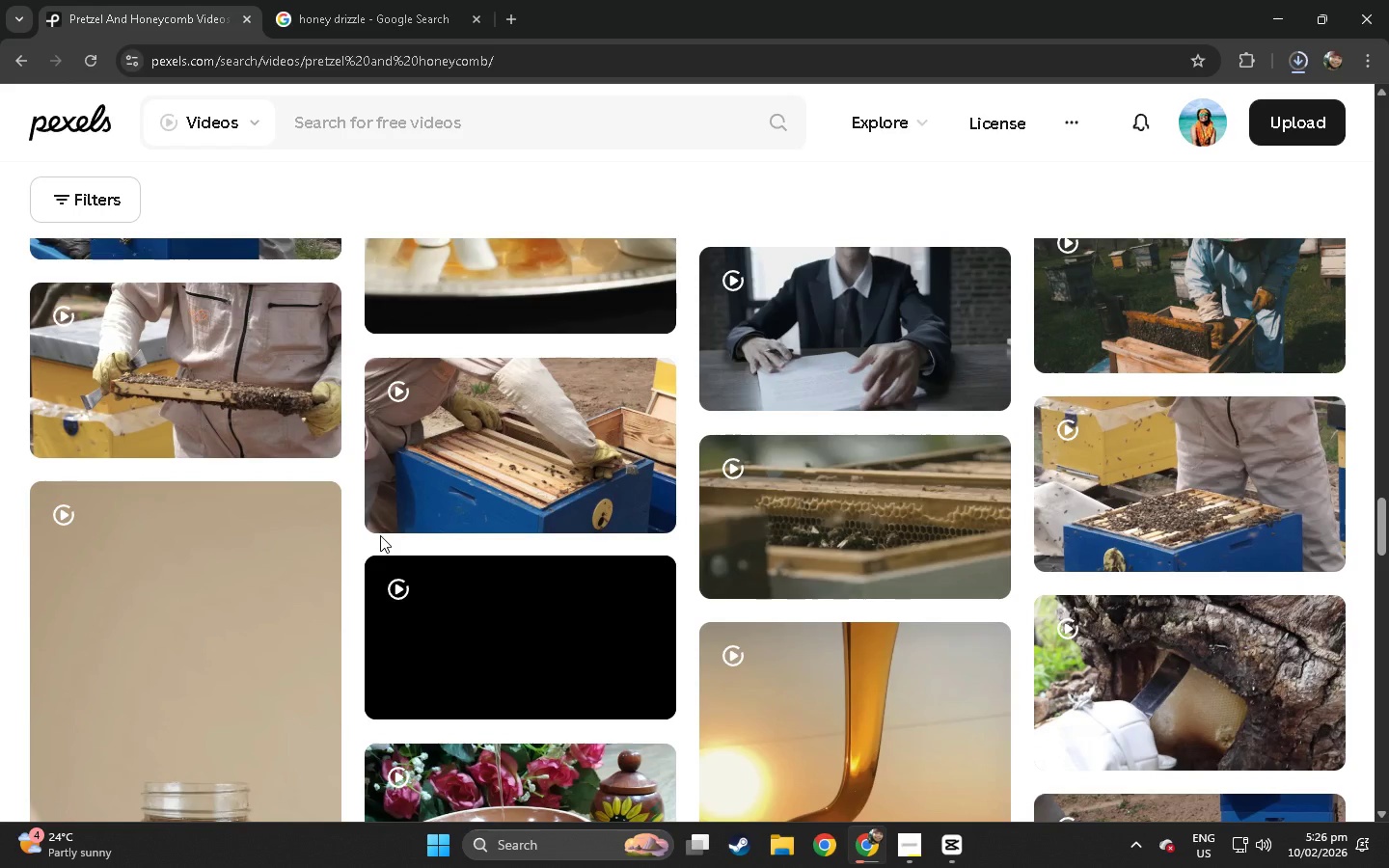 
left_click([1299, 73])
 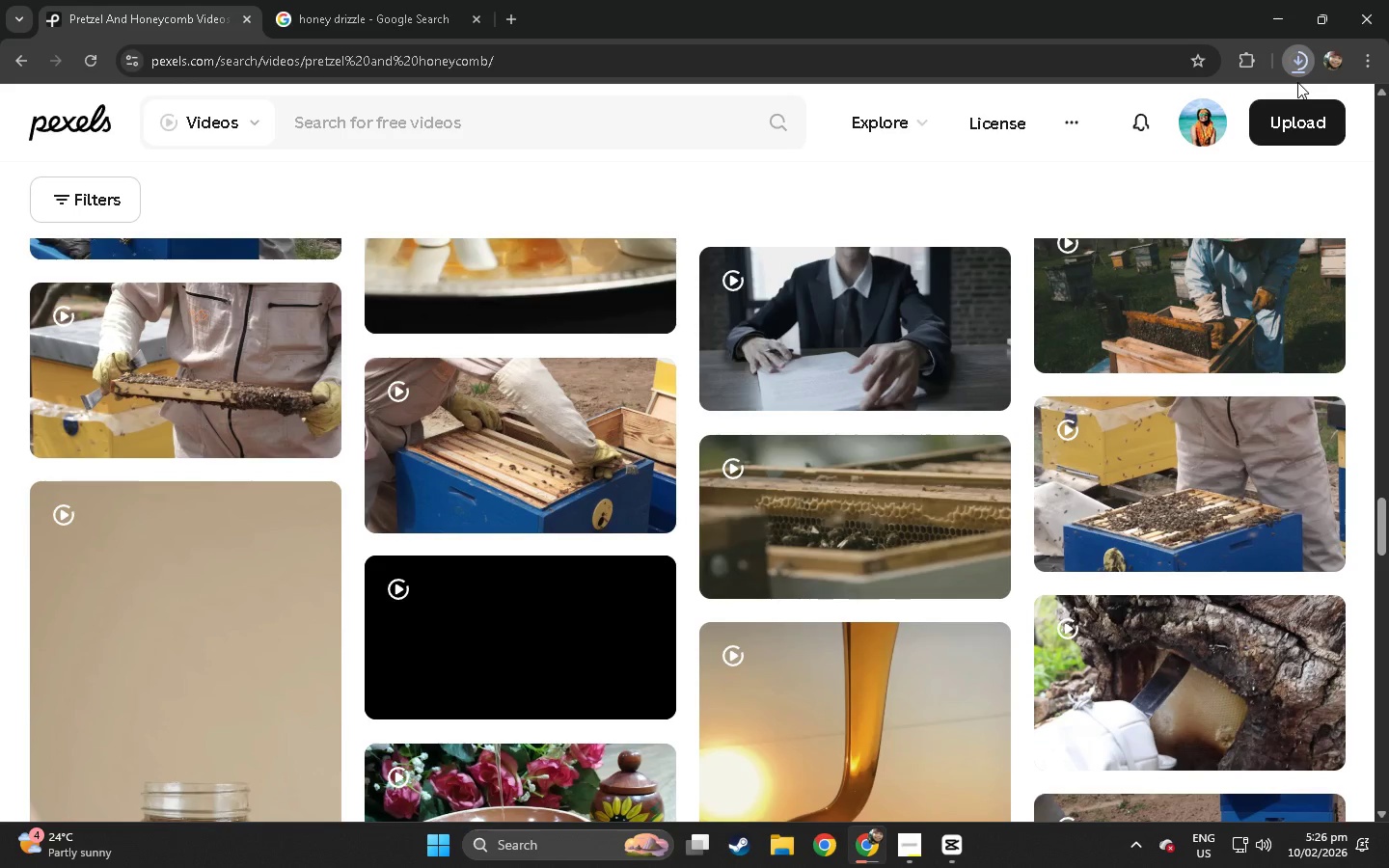 
left_click([1298, 74])
 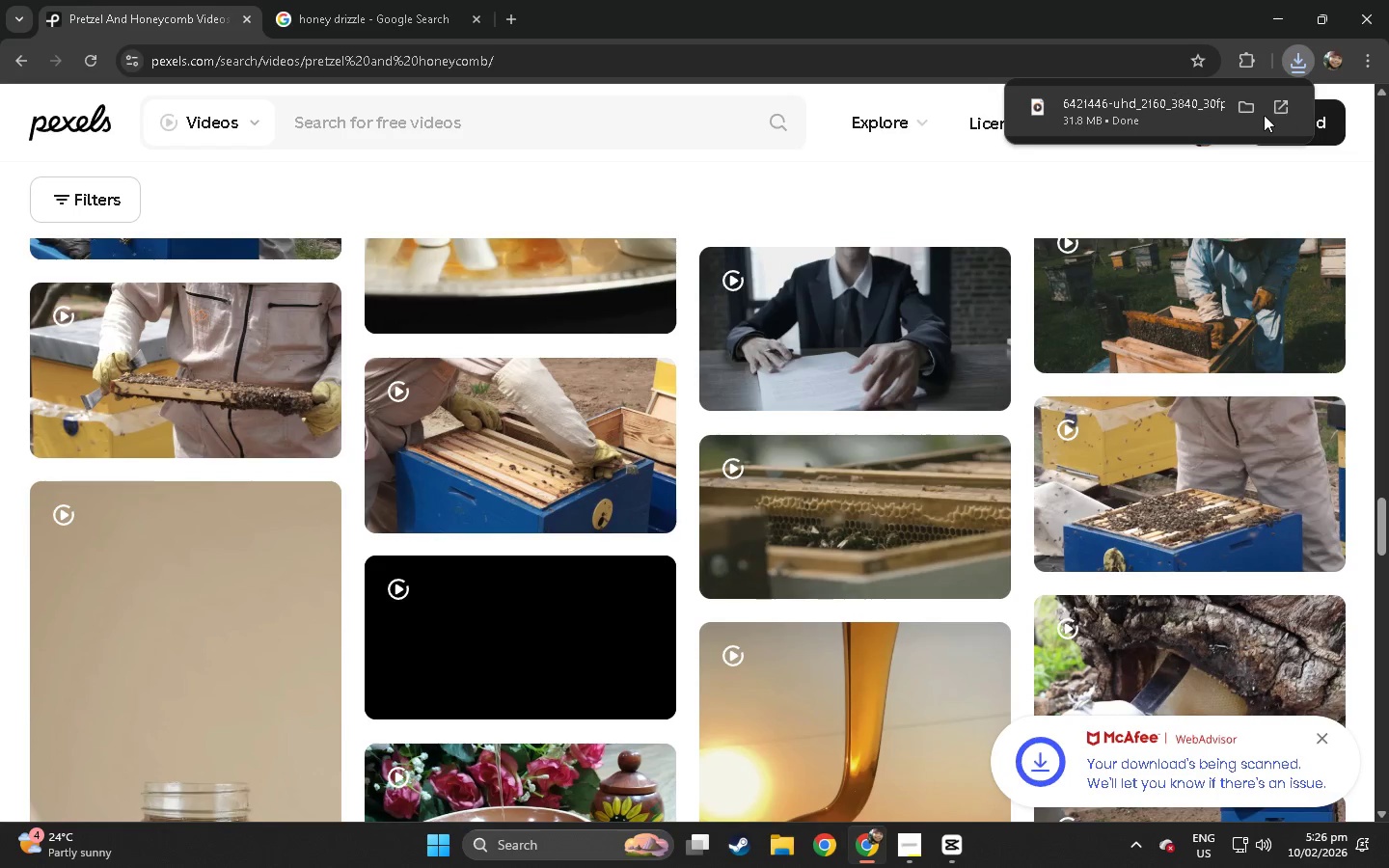 
left_click([1256, 112])
 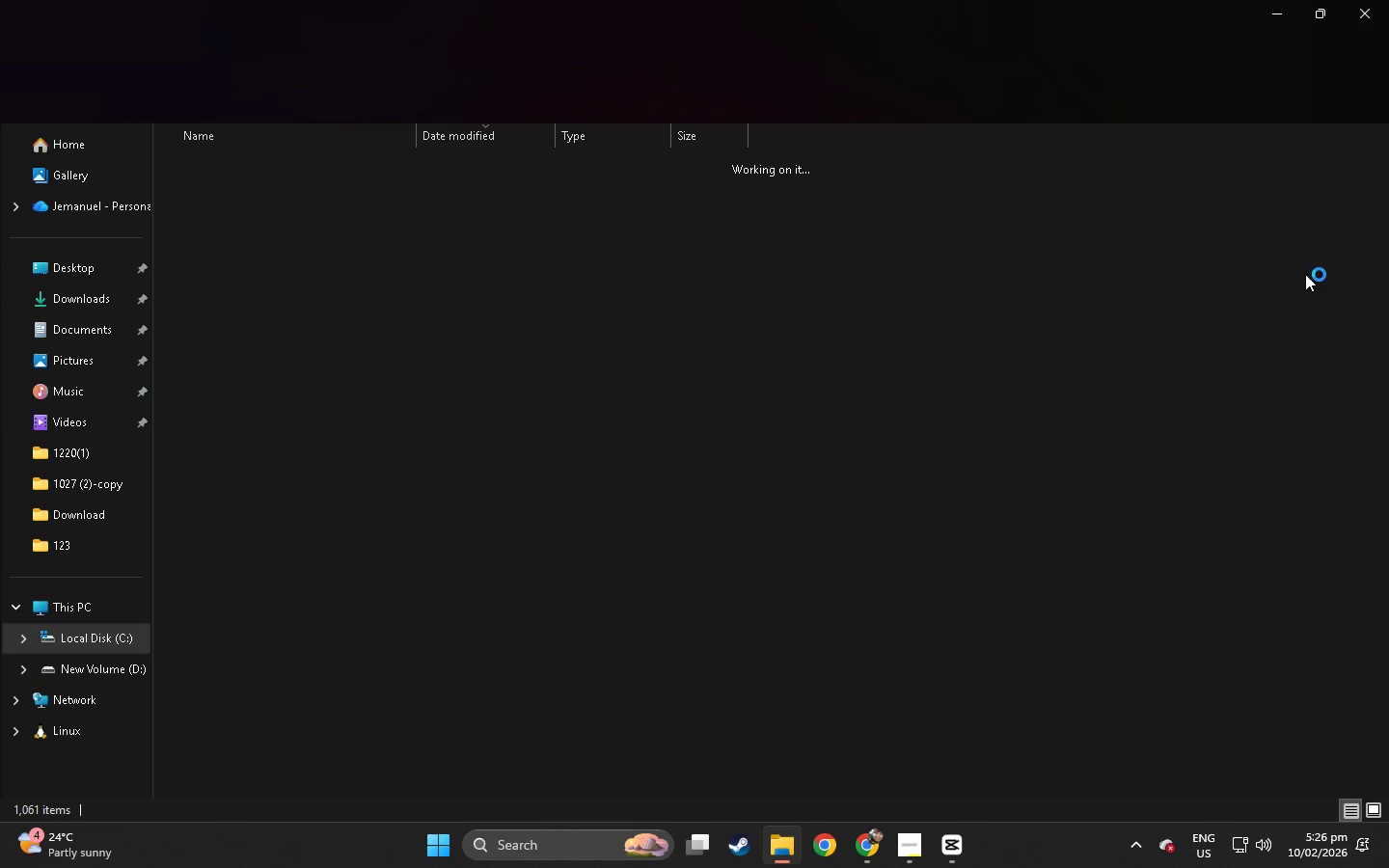 
right_click([865, 349])
 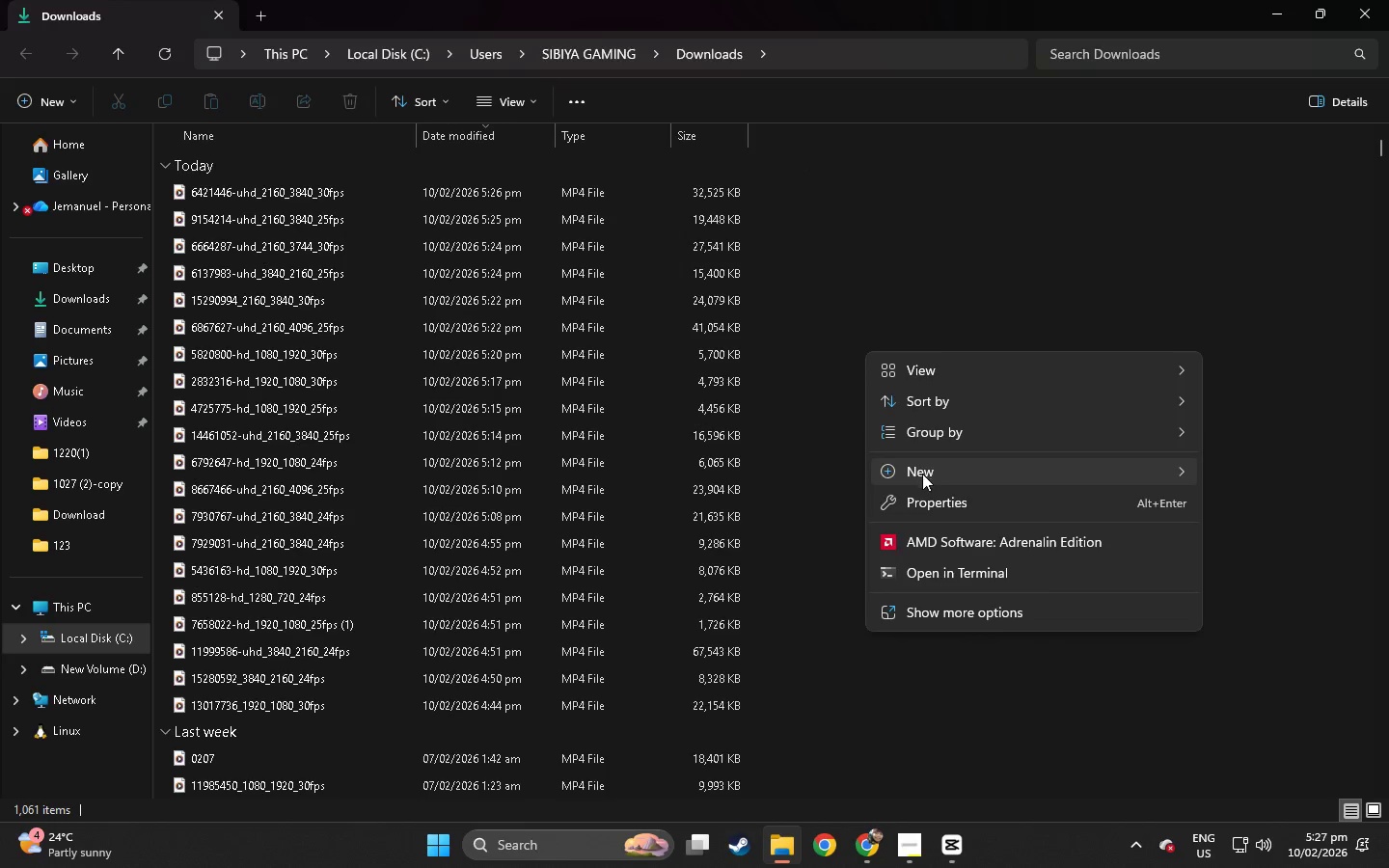 
left_click([939, 604])
 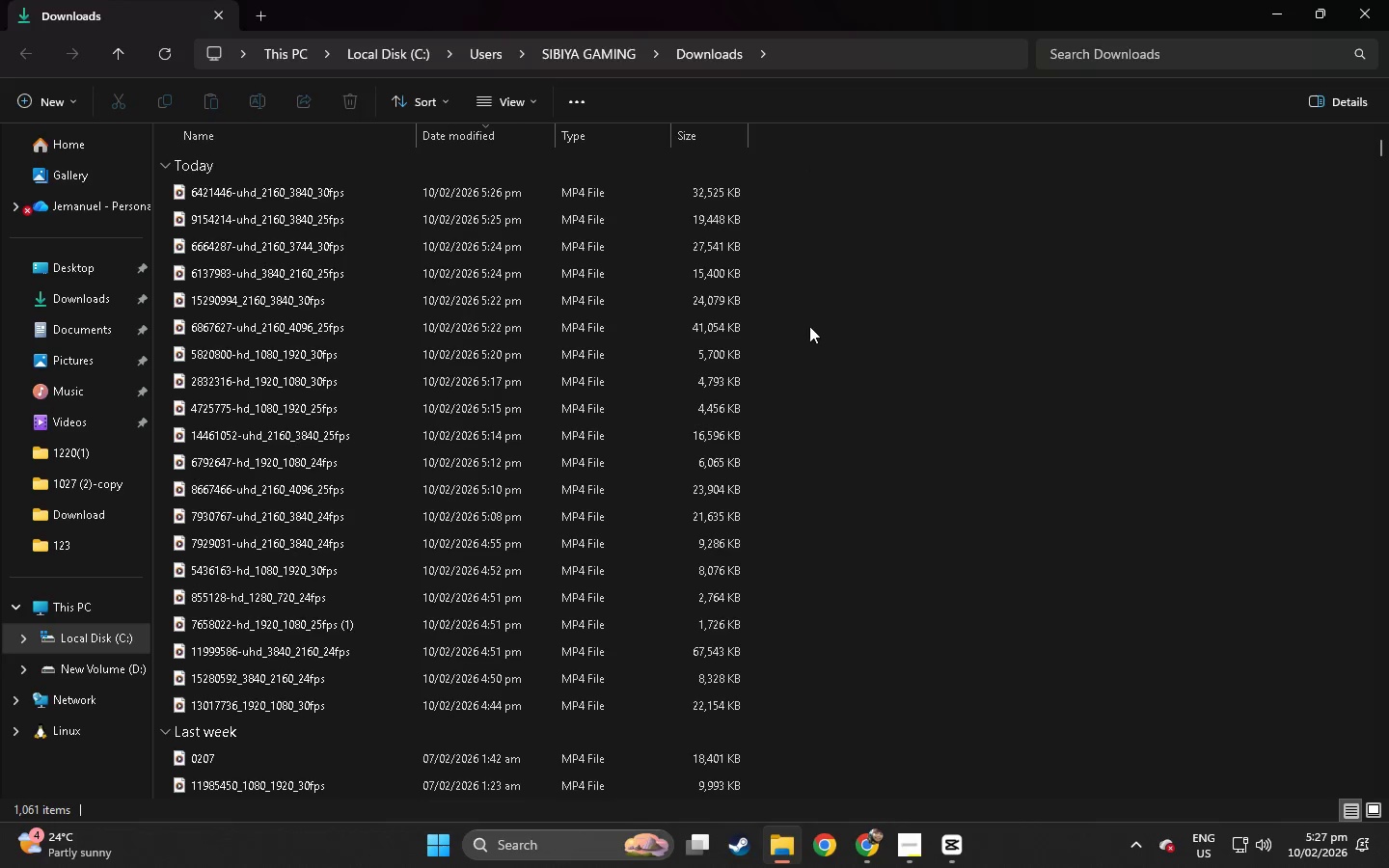 
double_click([806, 318])
 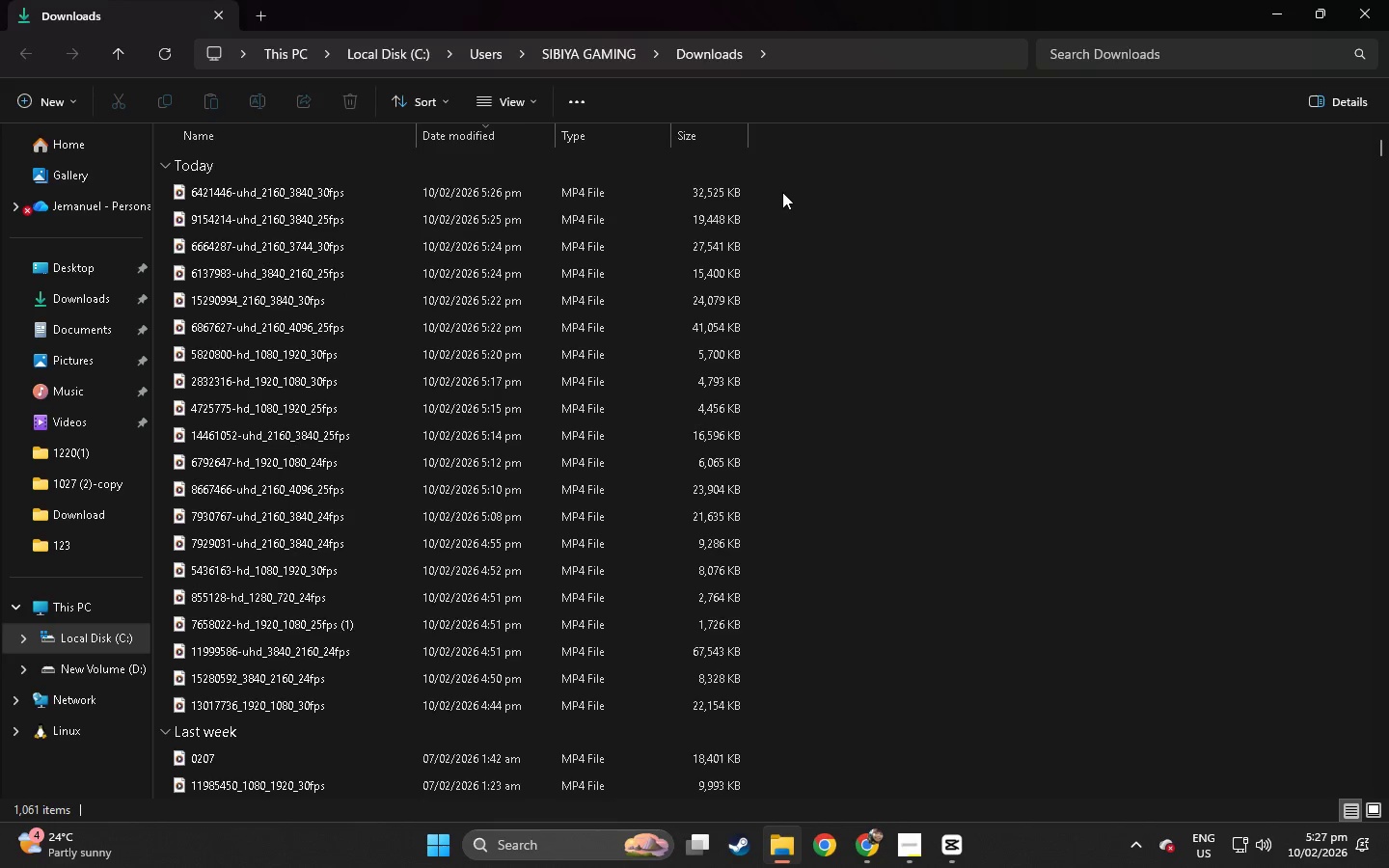 
left_click_drag(start_coordinate=[783, 192], to_coordinate=[333, 701])
 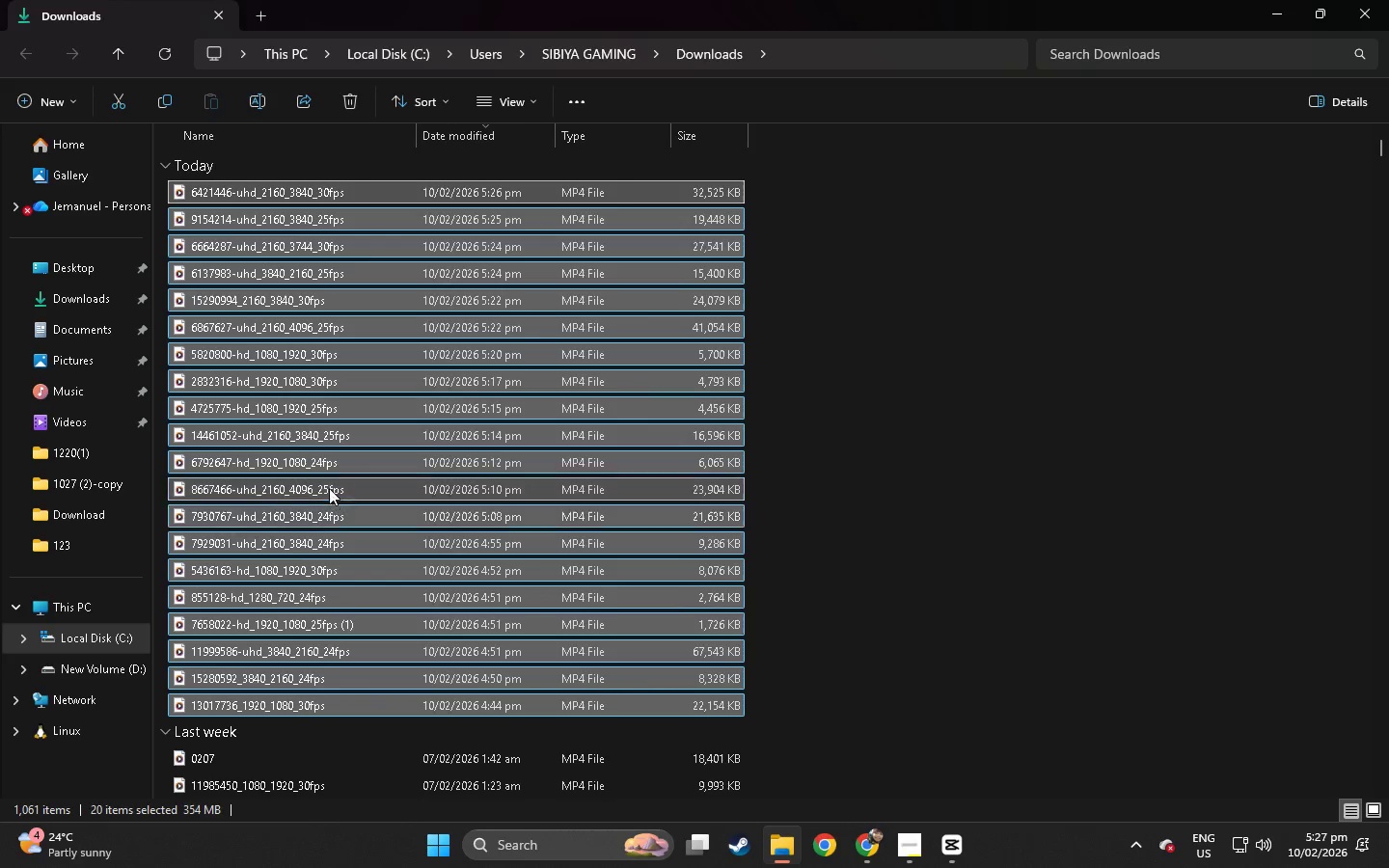 
left_click_drag(start_coordinate=[329, 488], to_coordinate=[450, 324])
 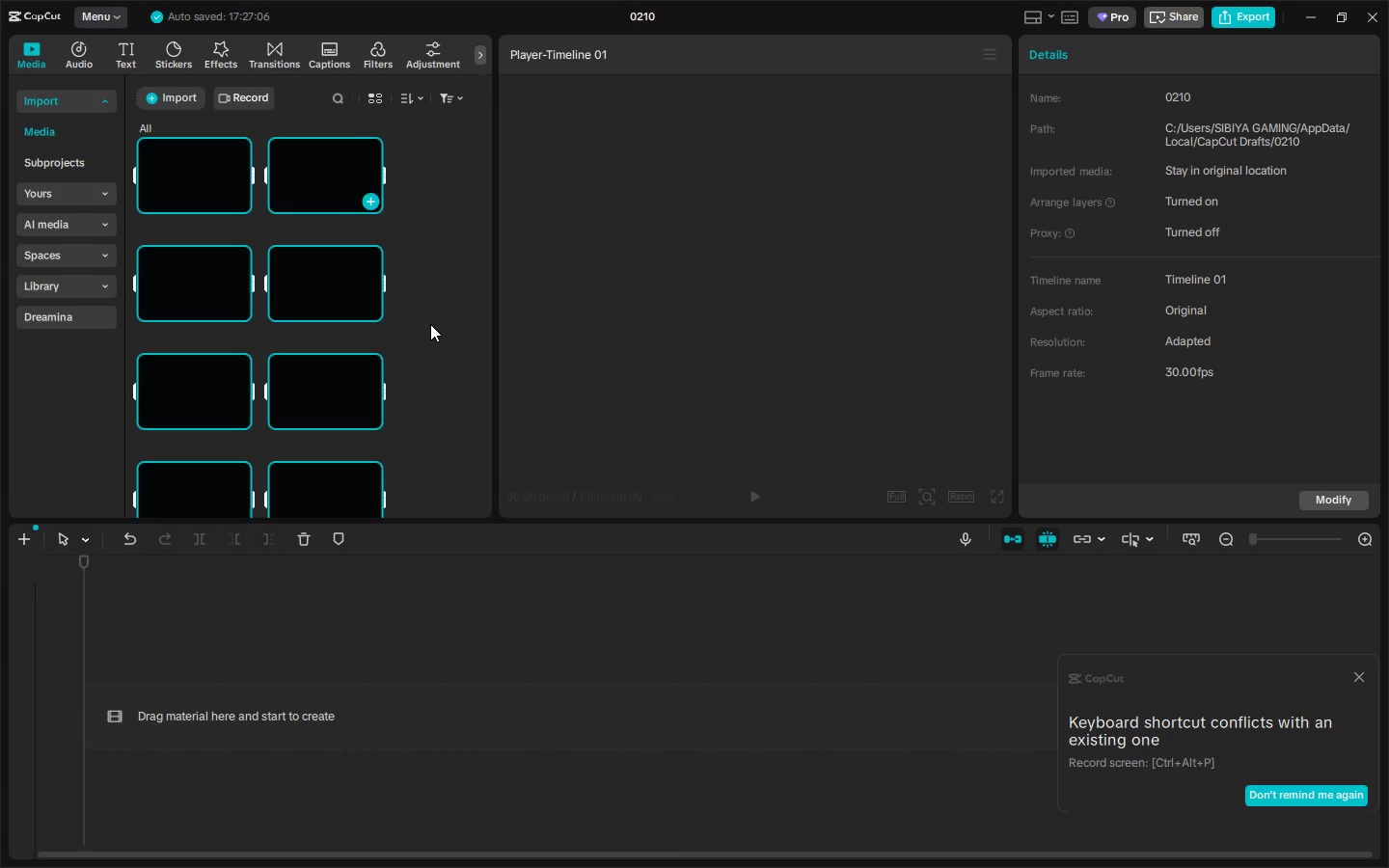 
key(Alt+Tab)
 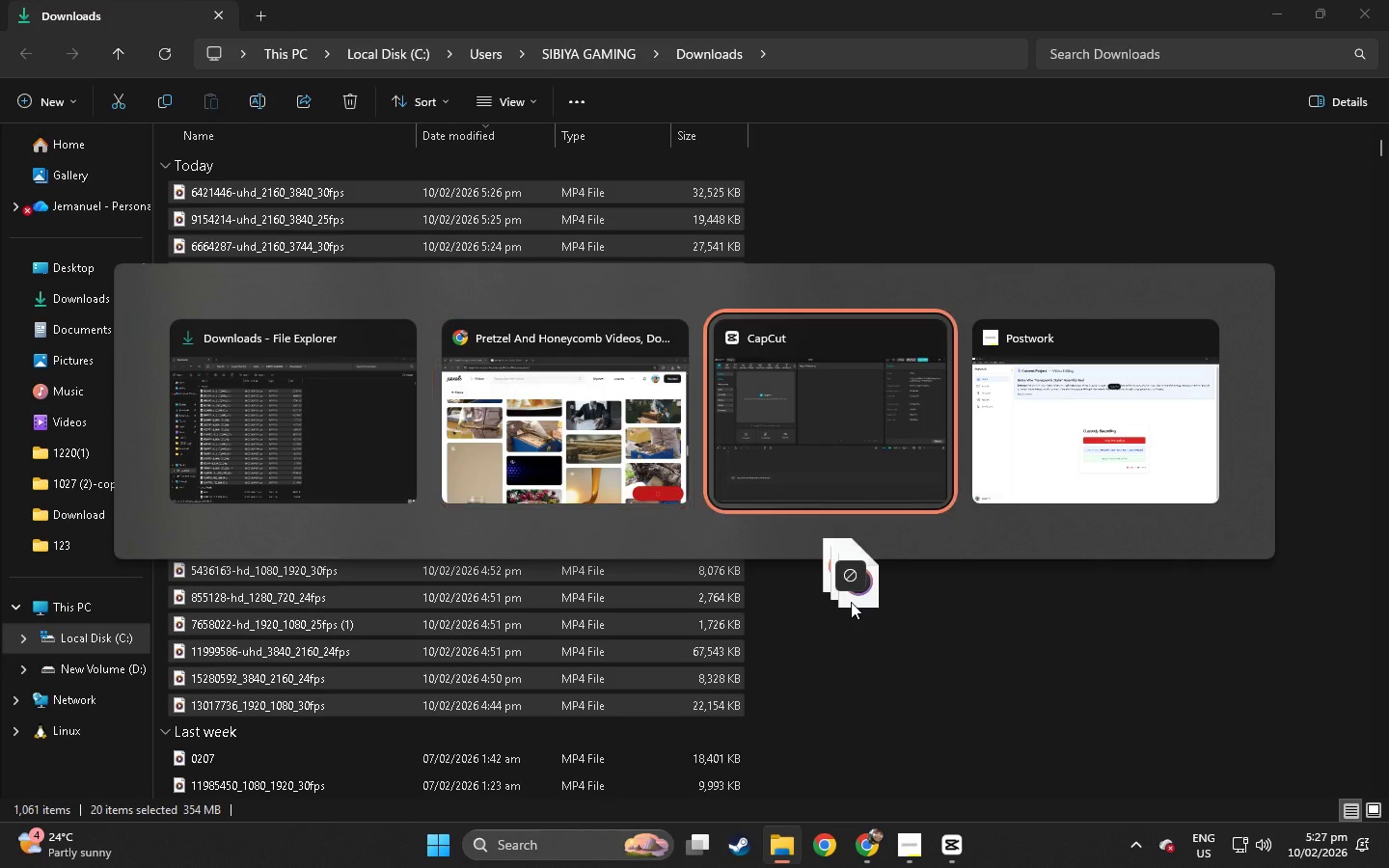 
key(Alt+Tab)
 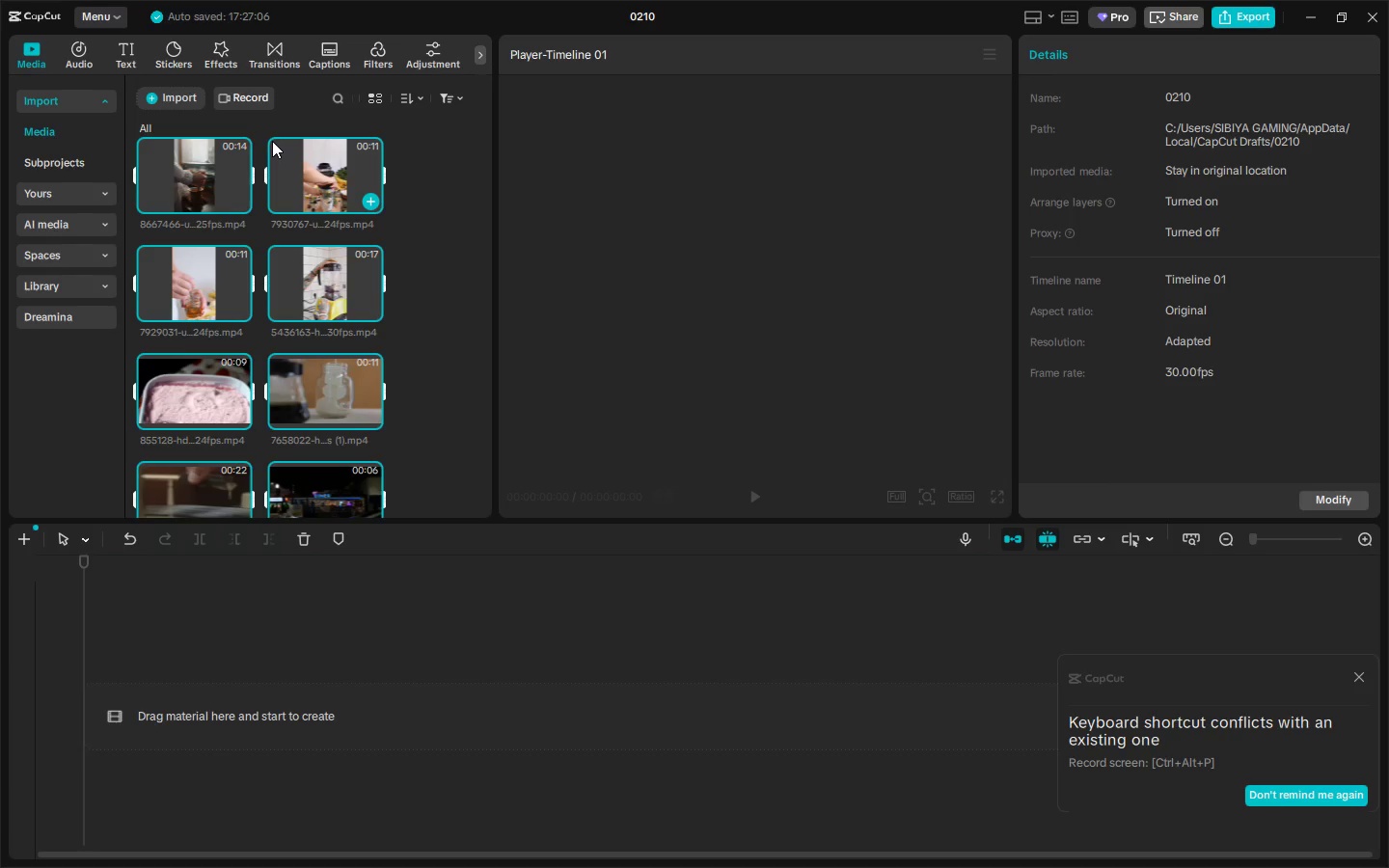 
wait(28.59)
 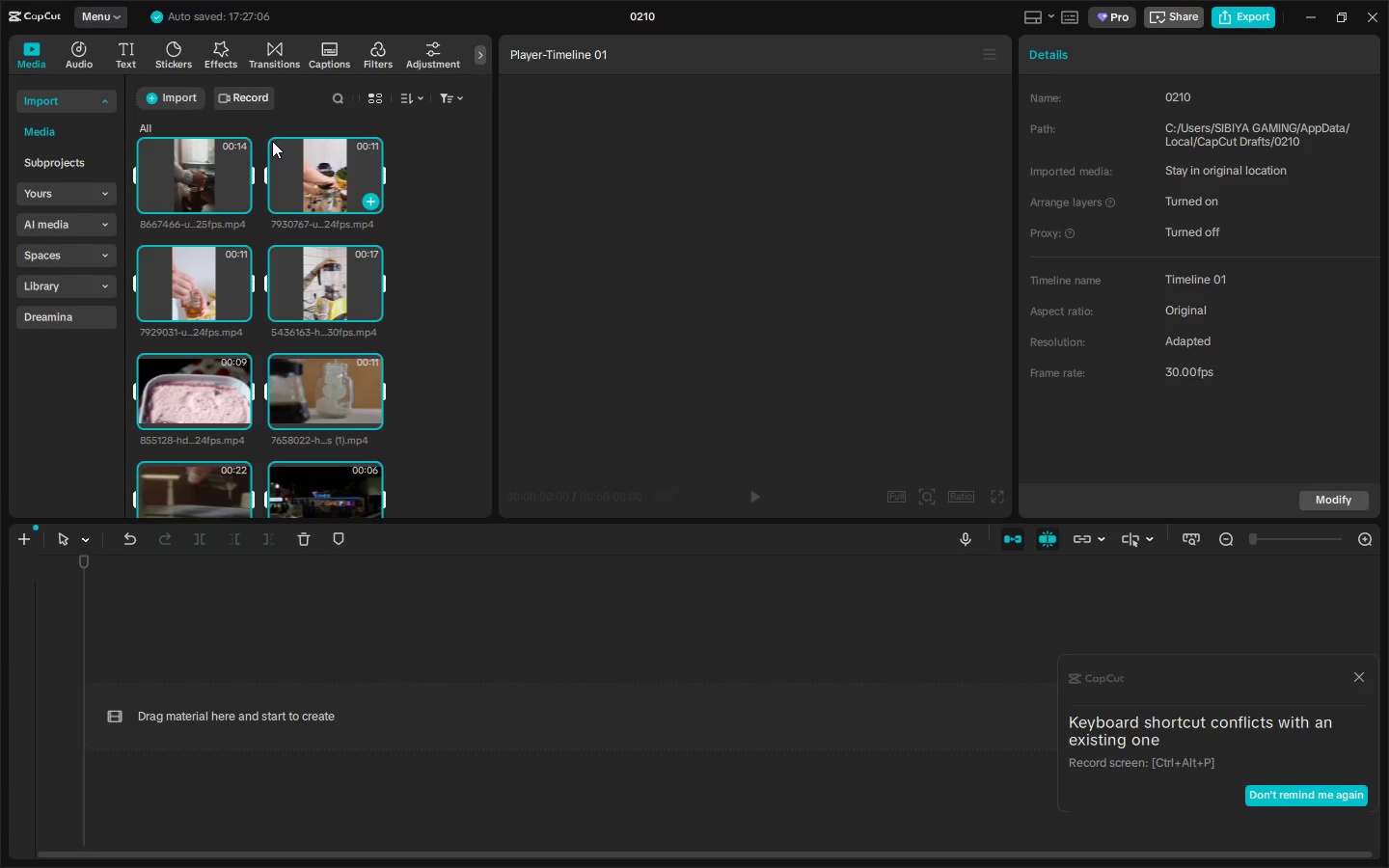 
left_click([414, 346])
 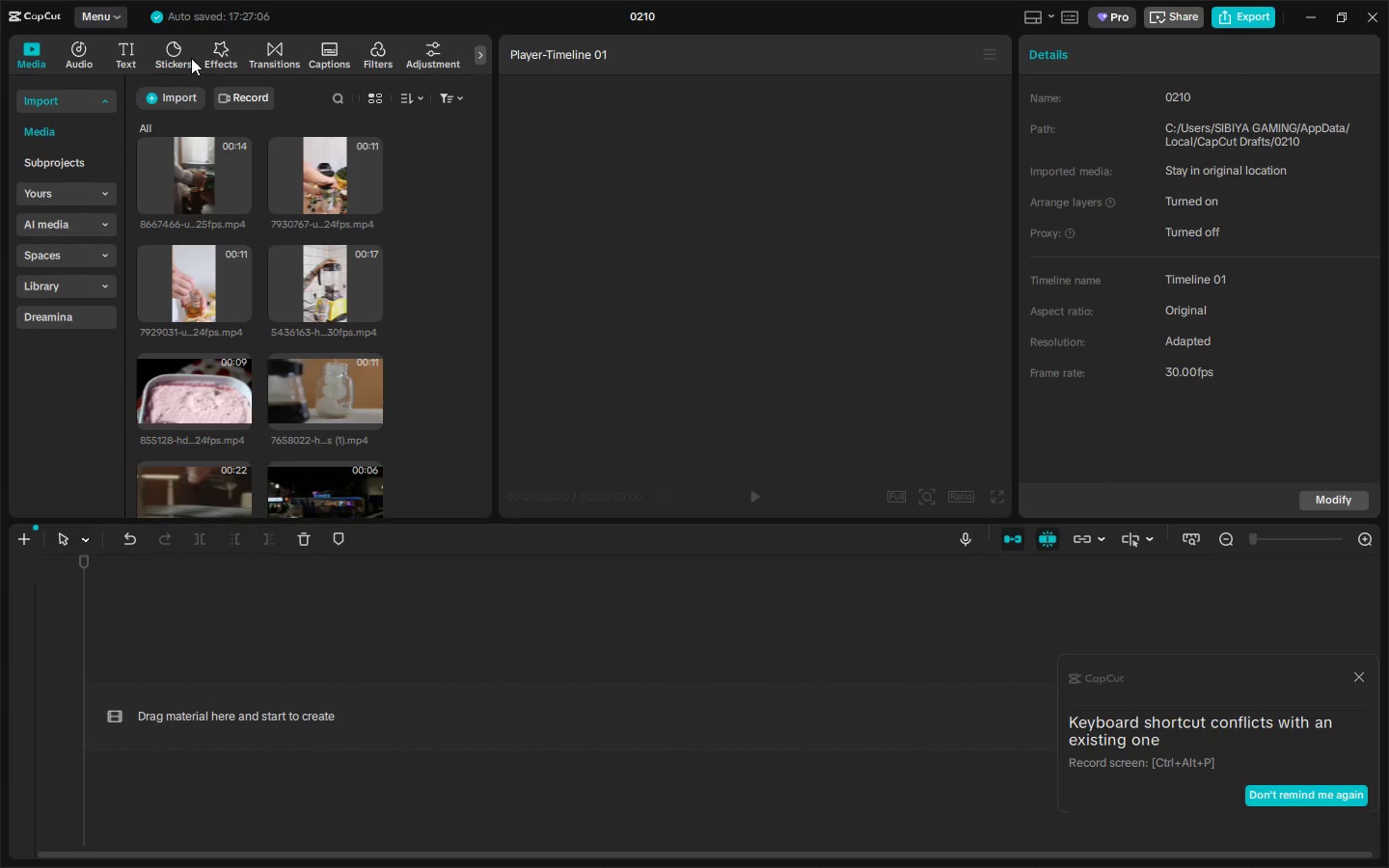 
wait(5.05)
 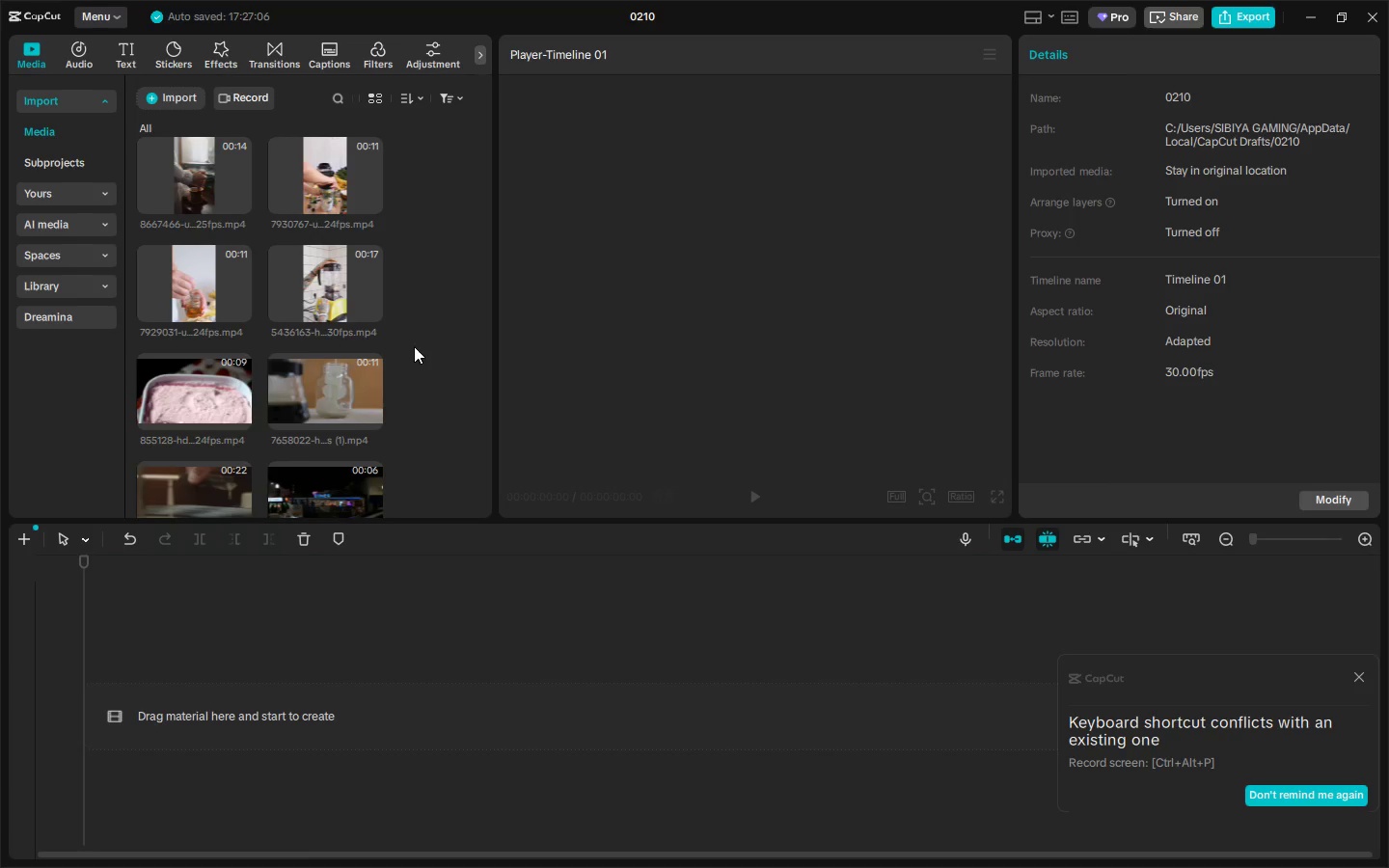 
left_click([91, 57])
 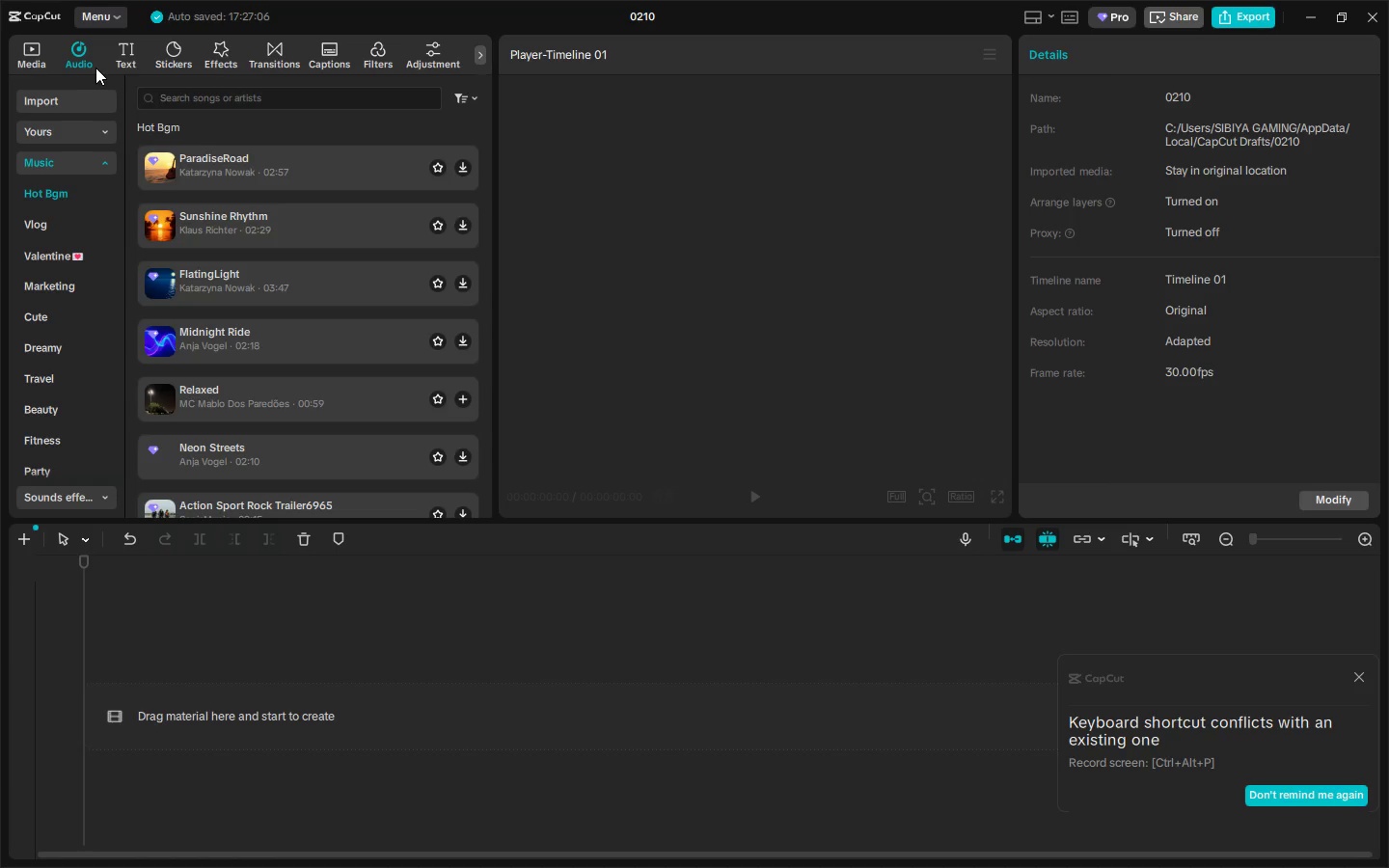 
double_click([196, 97])
 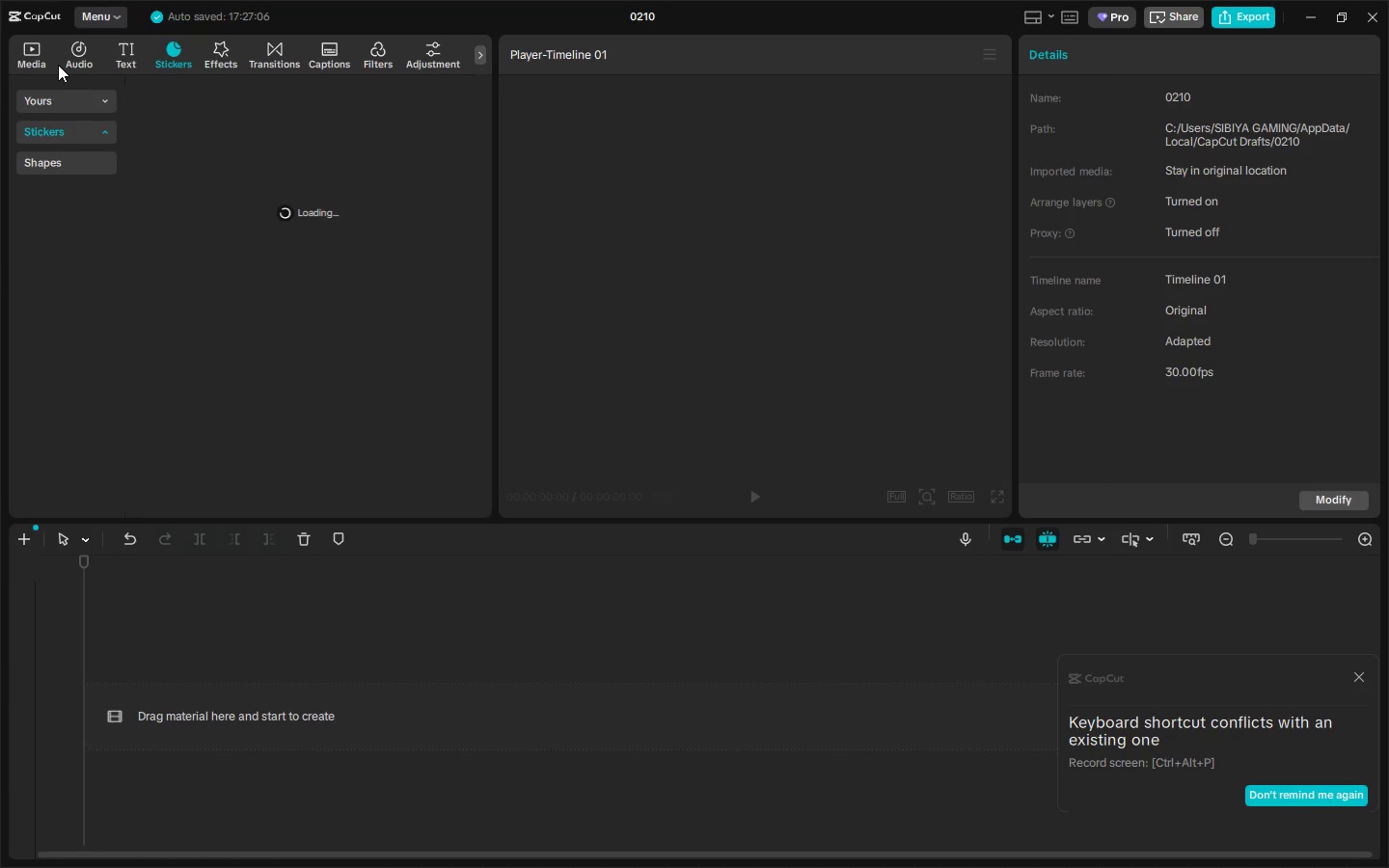 
triple_click([58, 65])
 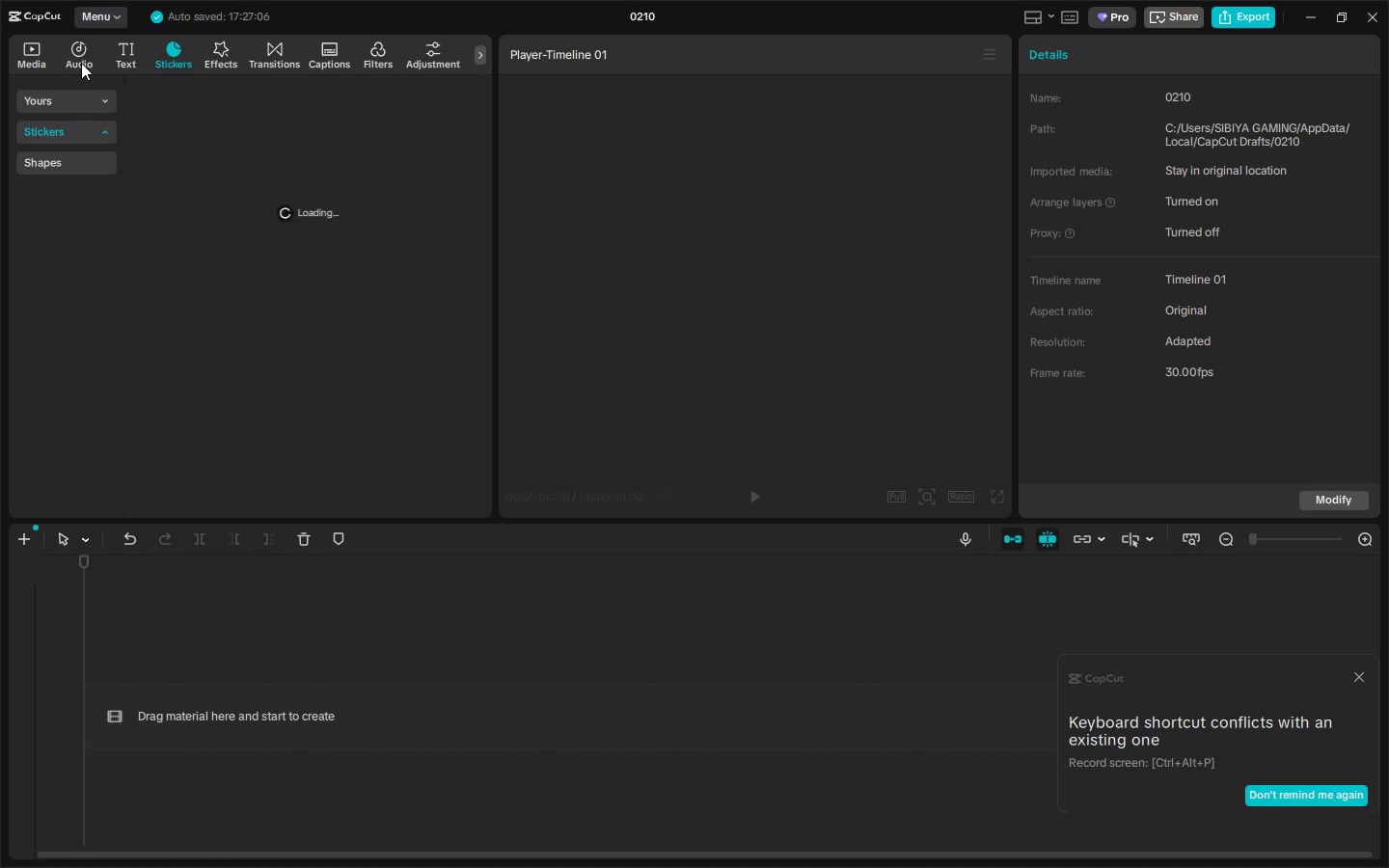 
triple_click([81, 63])
 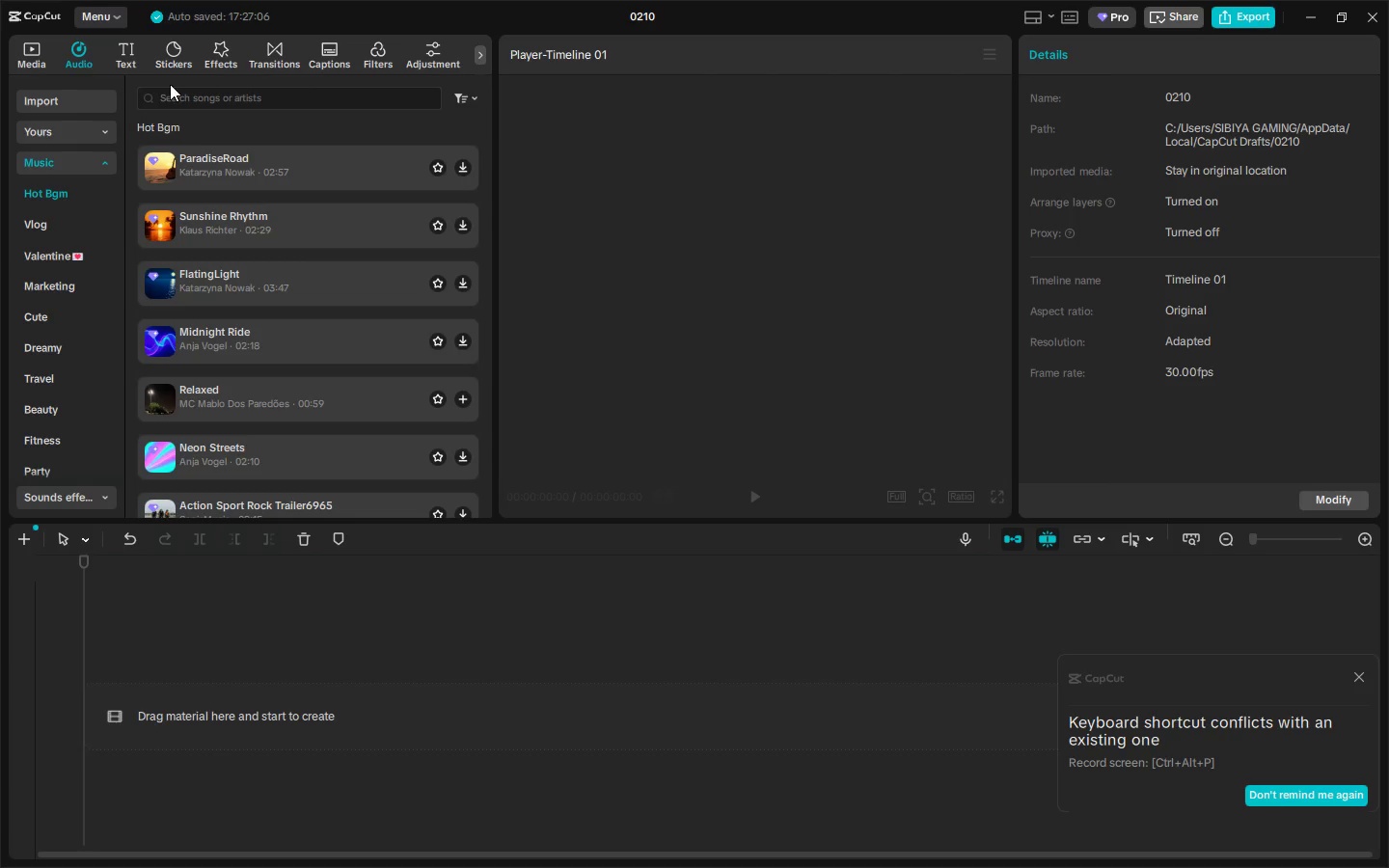 
left_click([181, 87])
 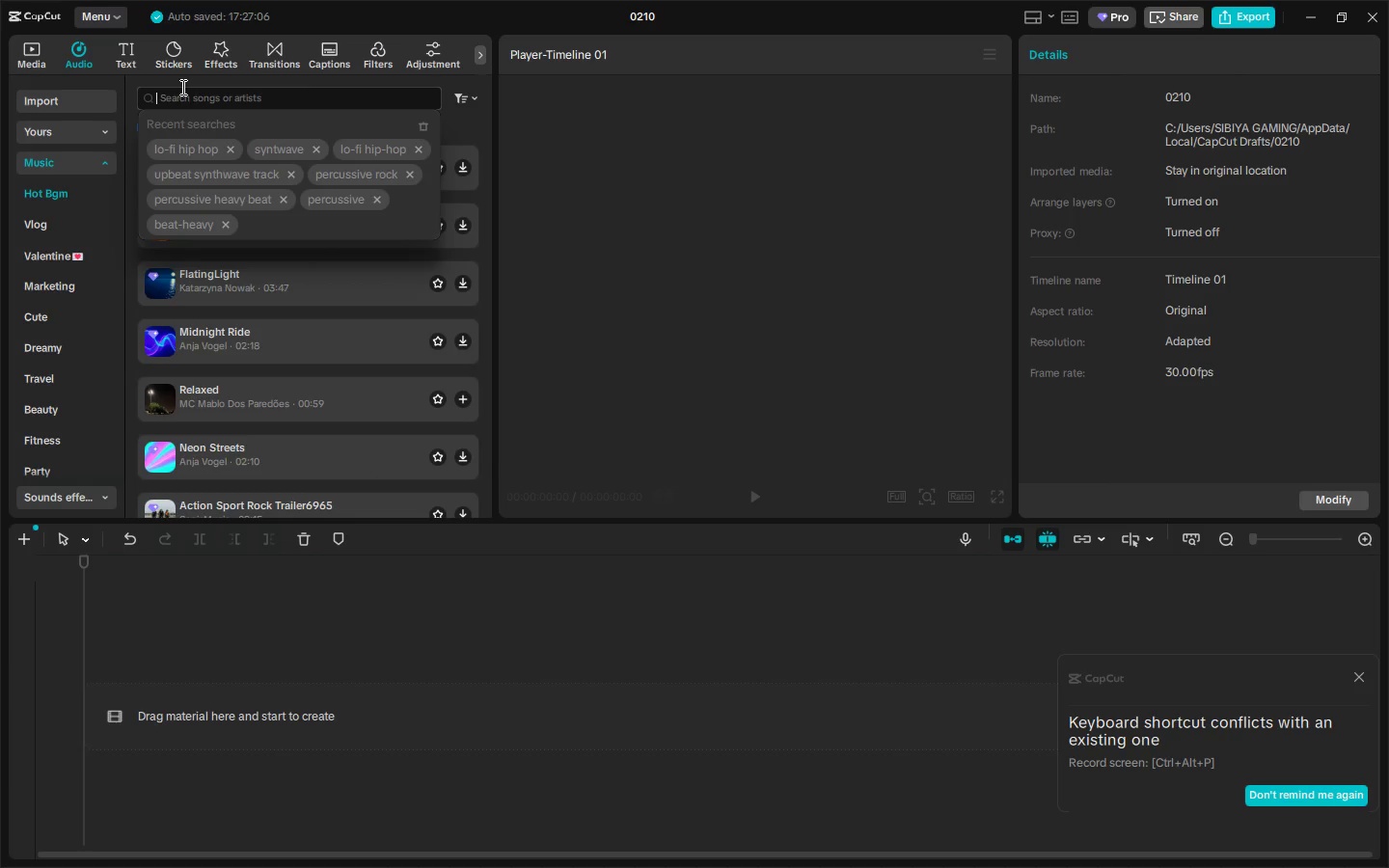 
wait(8.83)
 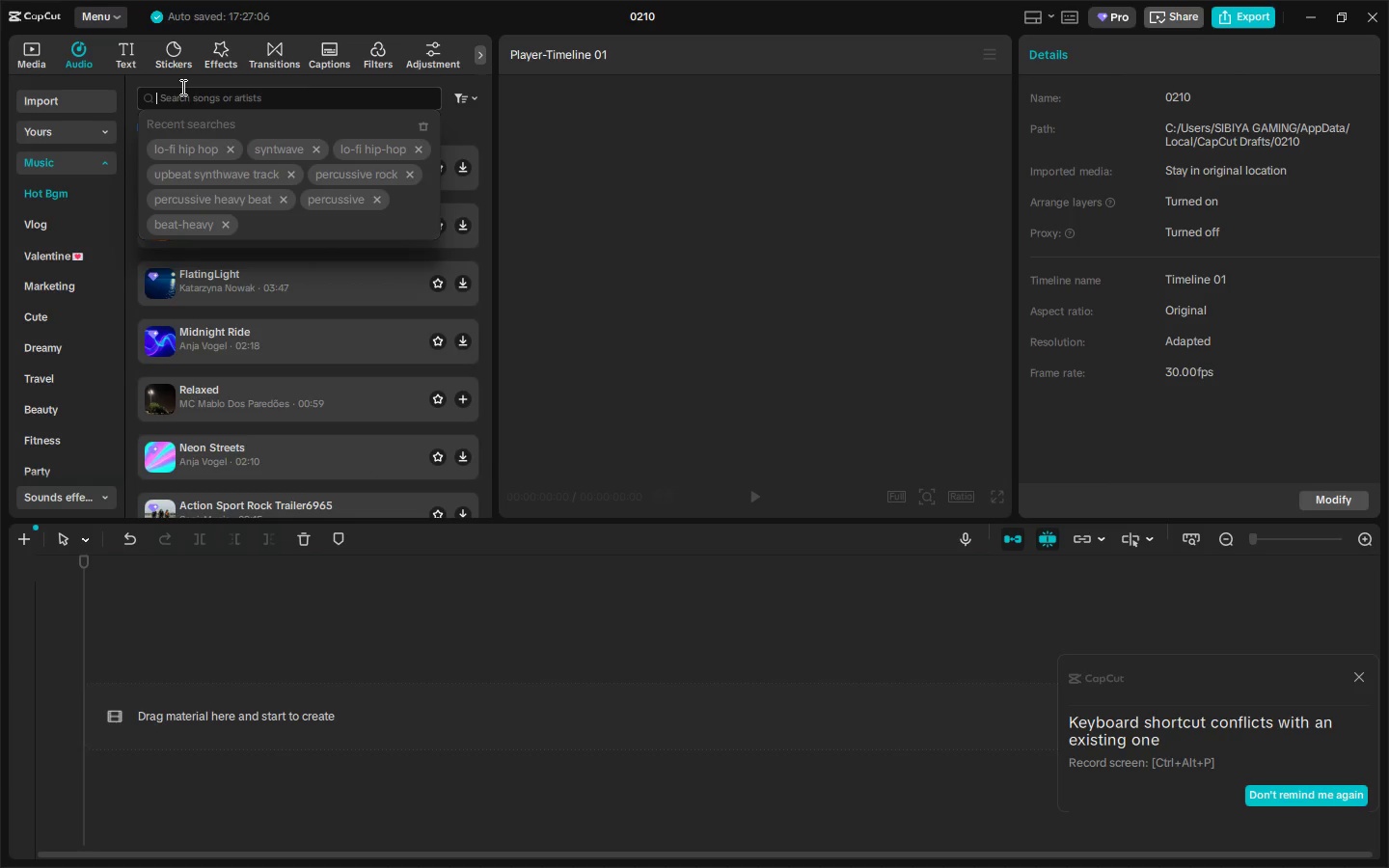 
left_click([235, 103])
 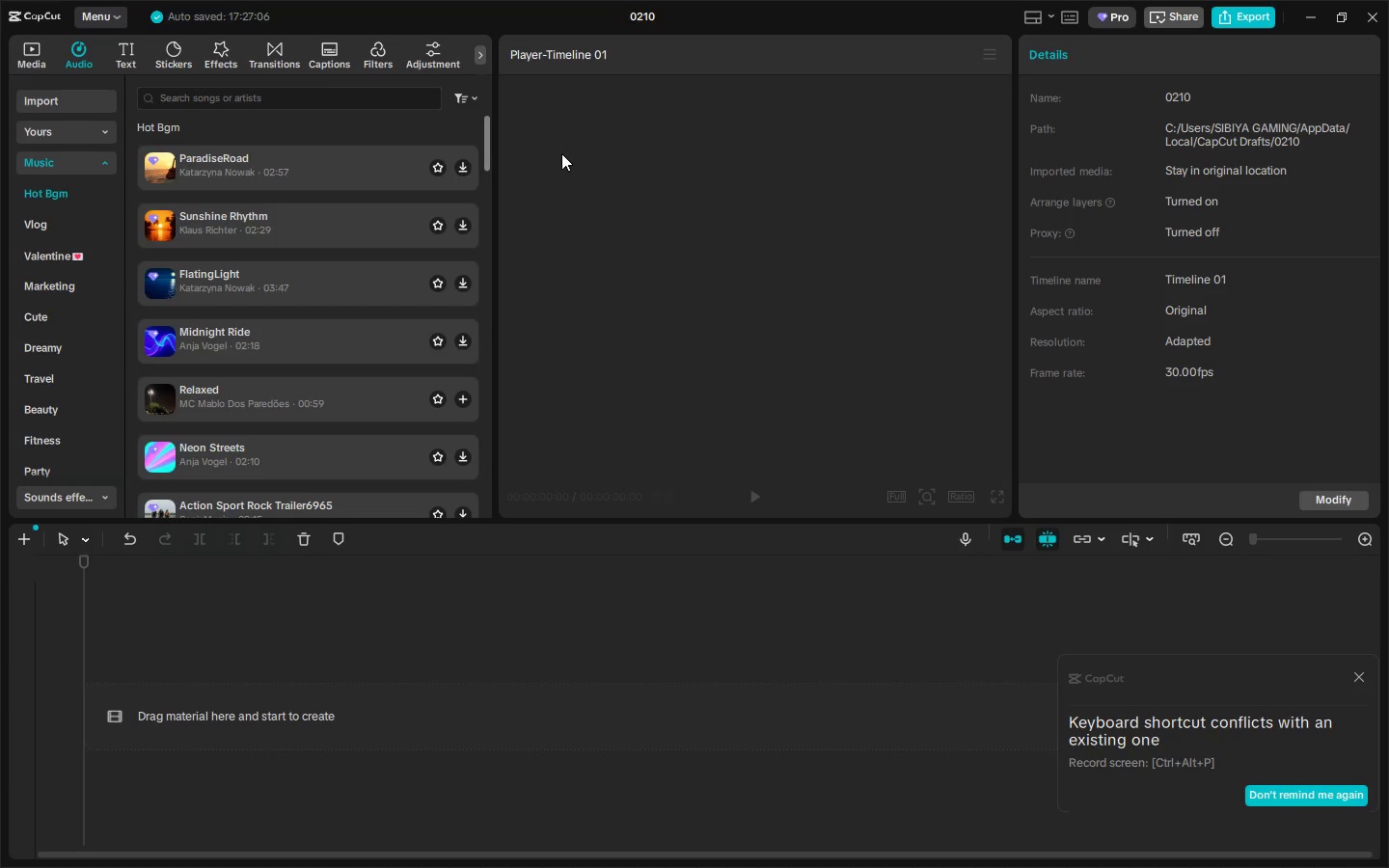 
left_click([561, 153])
 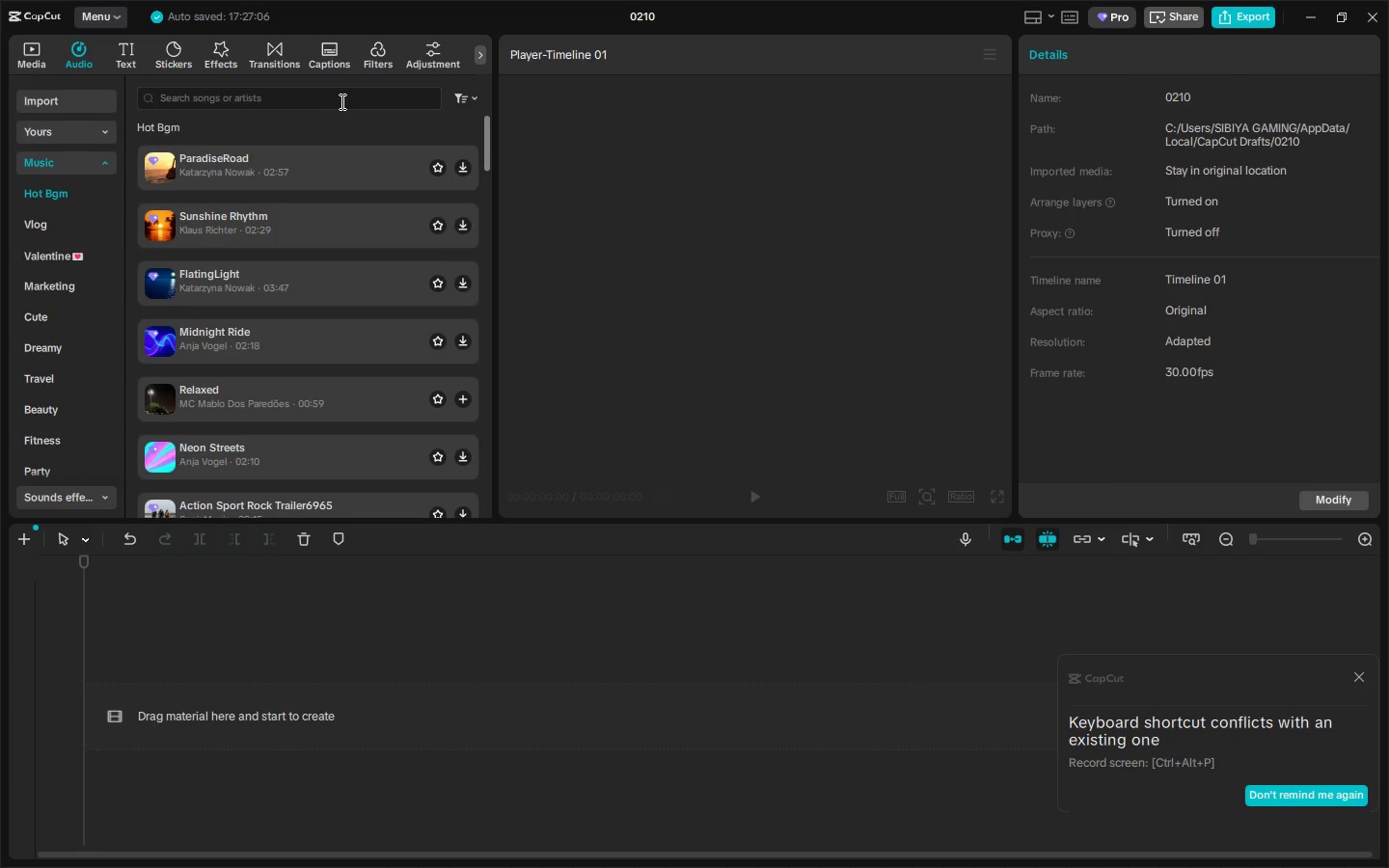 
left_click([340, 101])
 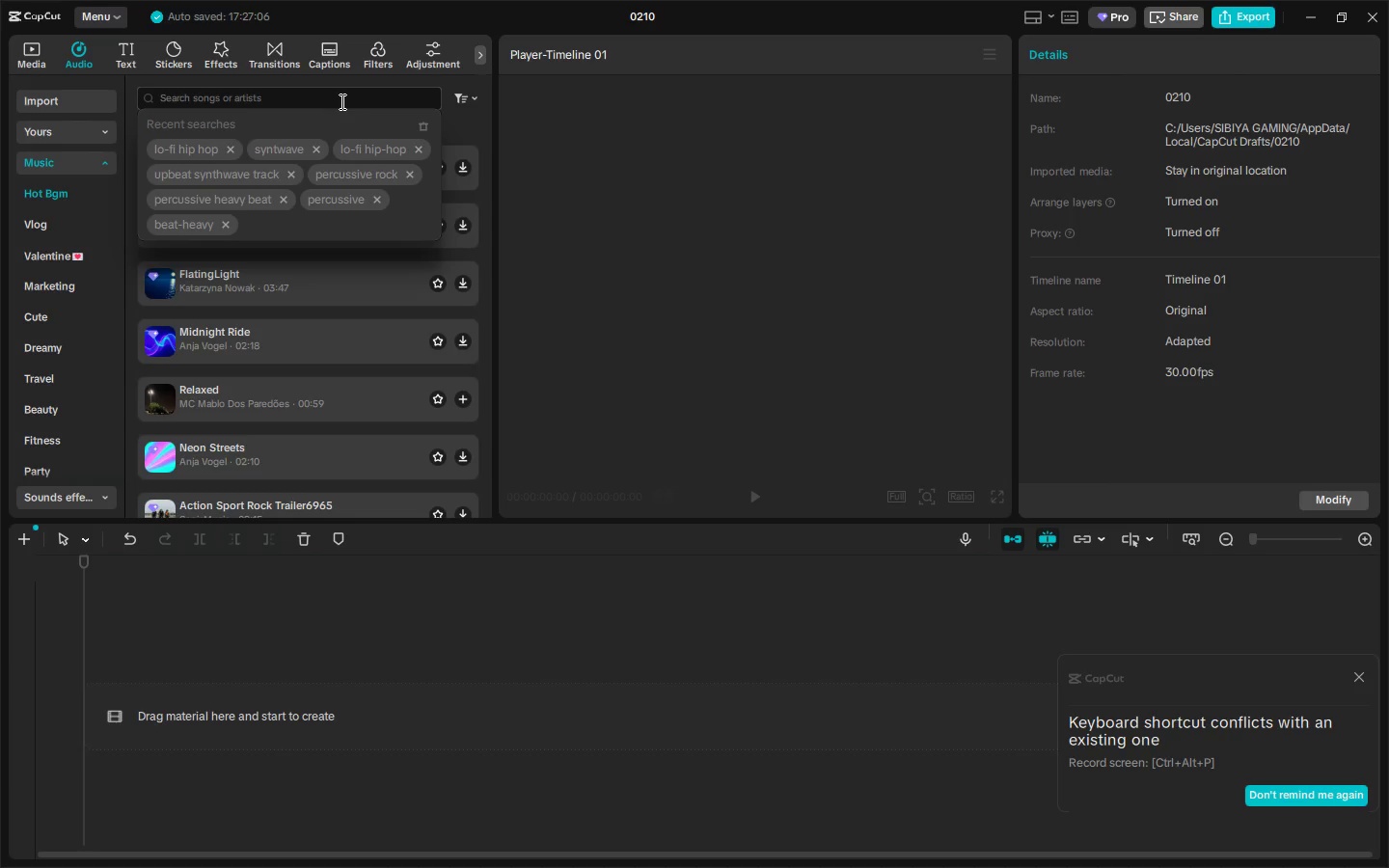 
left_click([340, 101])
 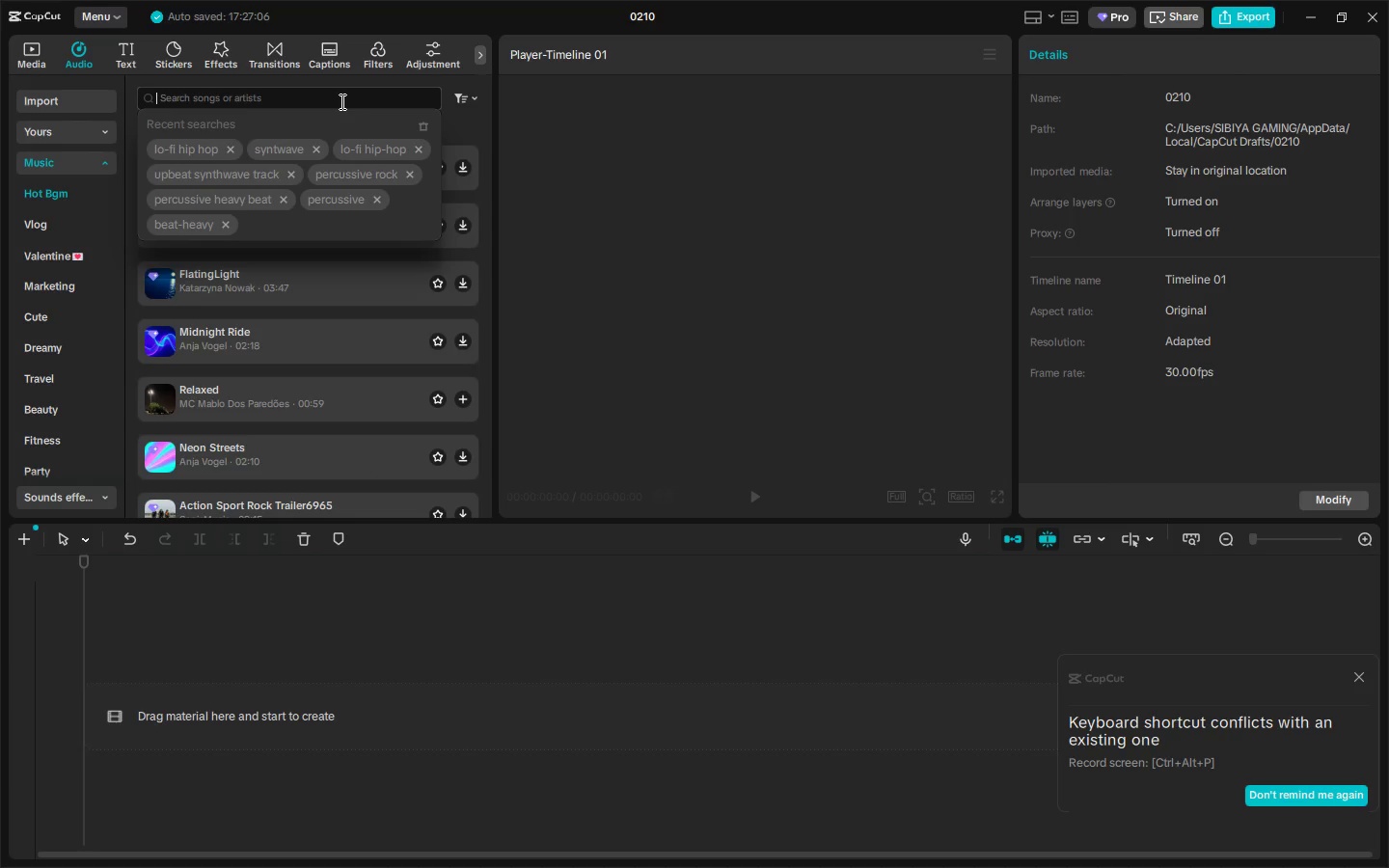 
left_click([340, 101])
 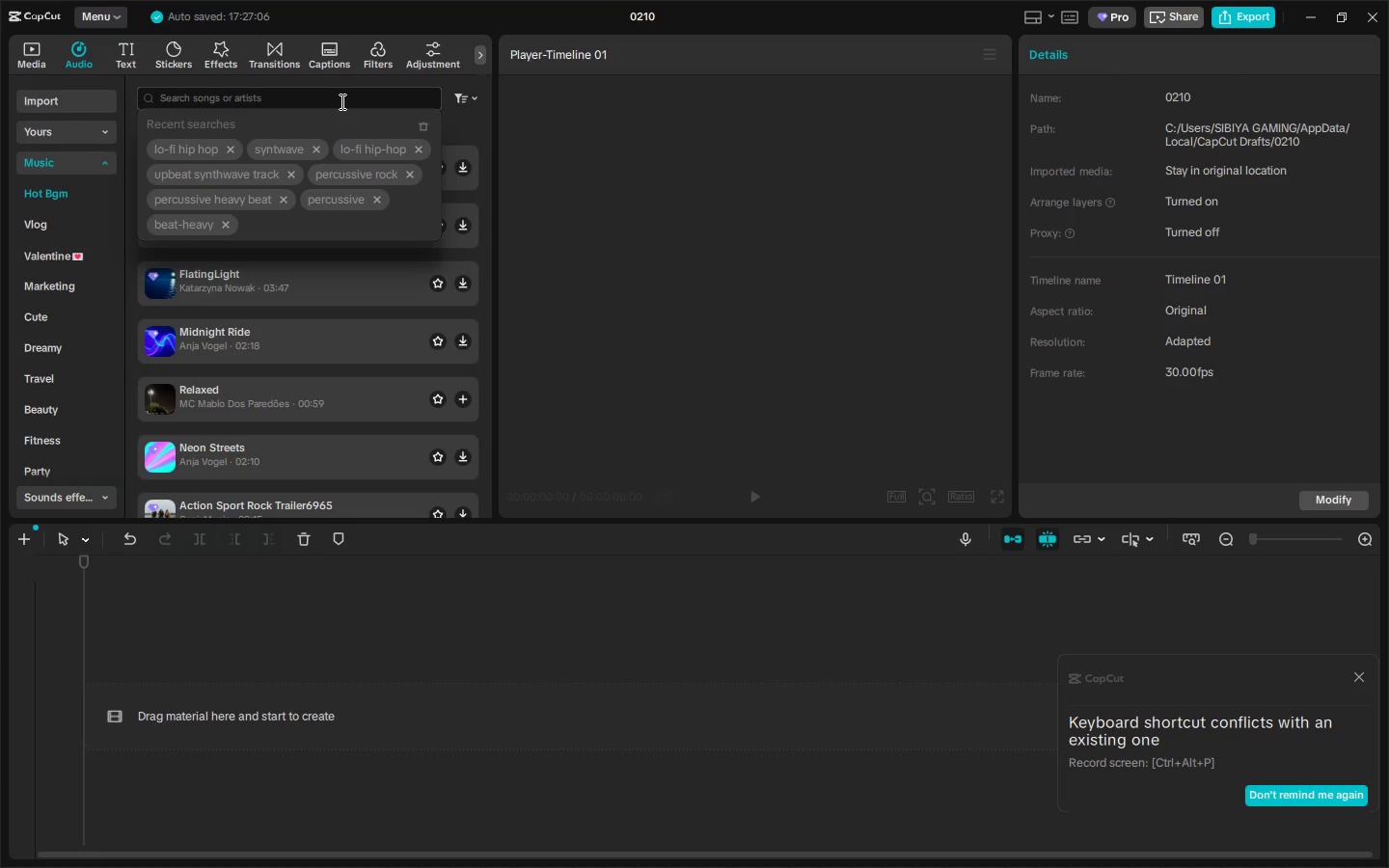 
type(retro gtr)
key(Backspace)
key(Backspace)
type(rove)
 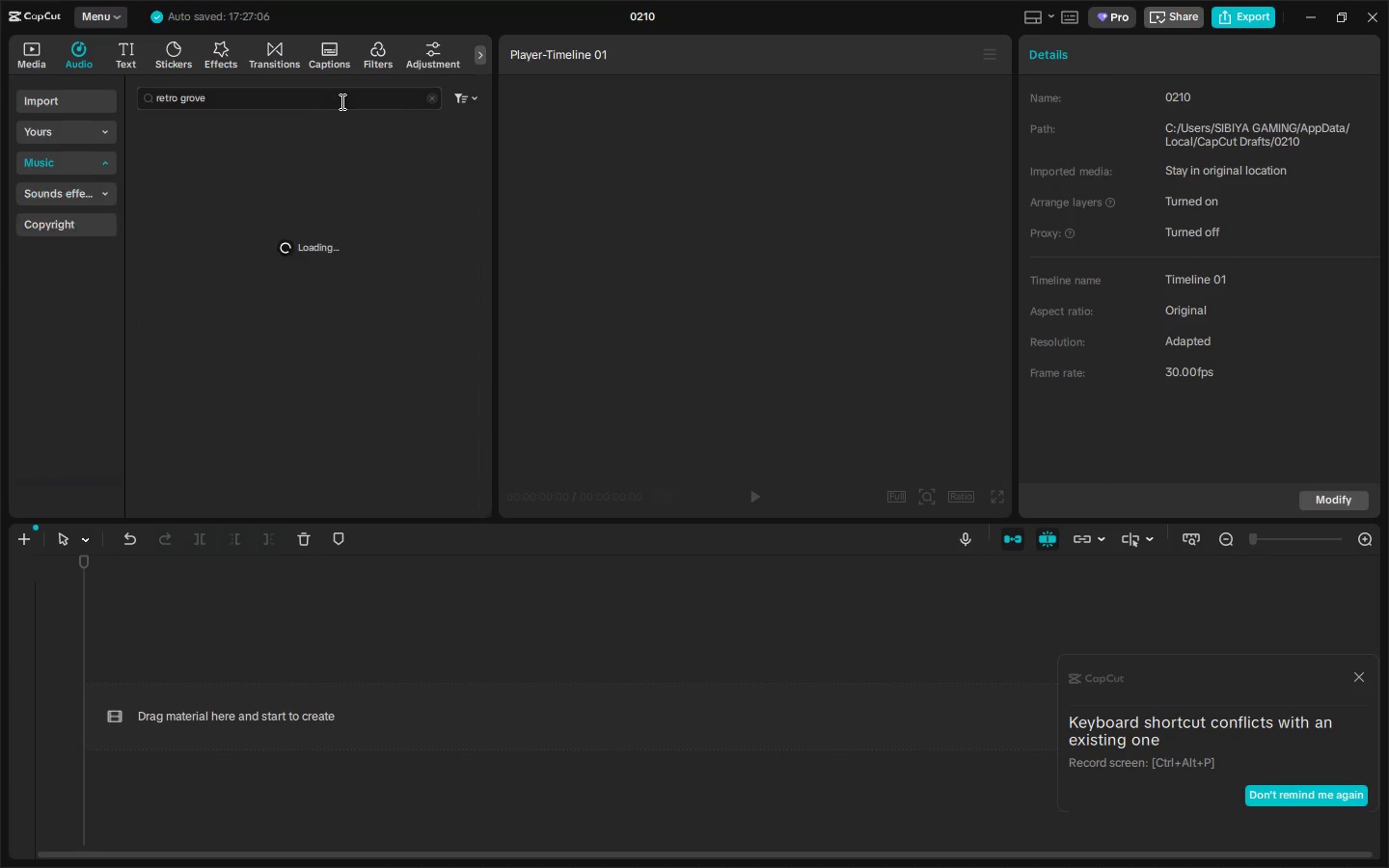 
key(Enter)
 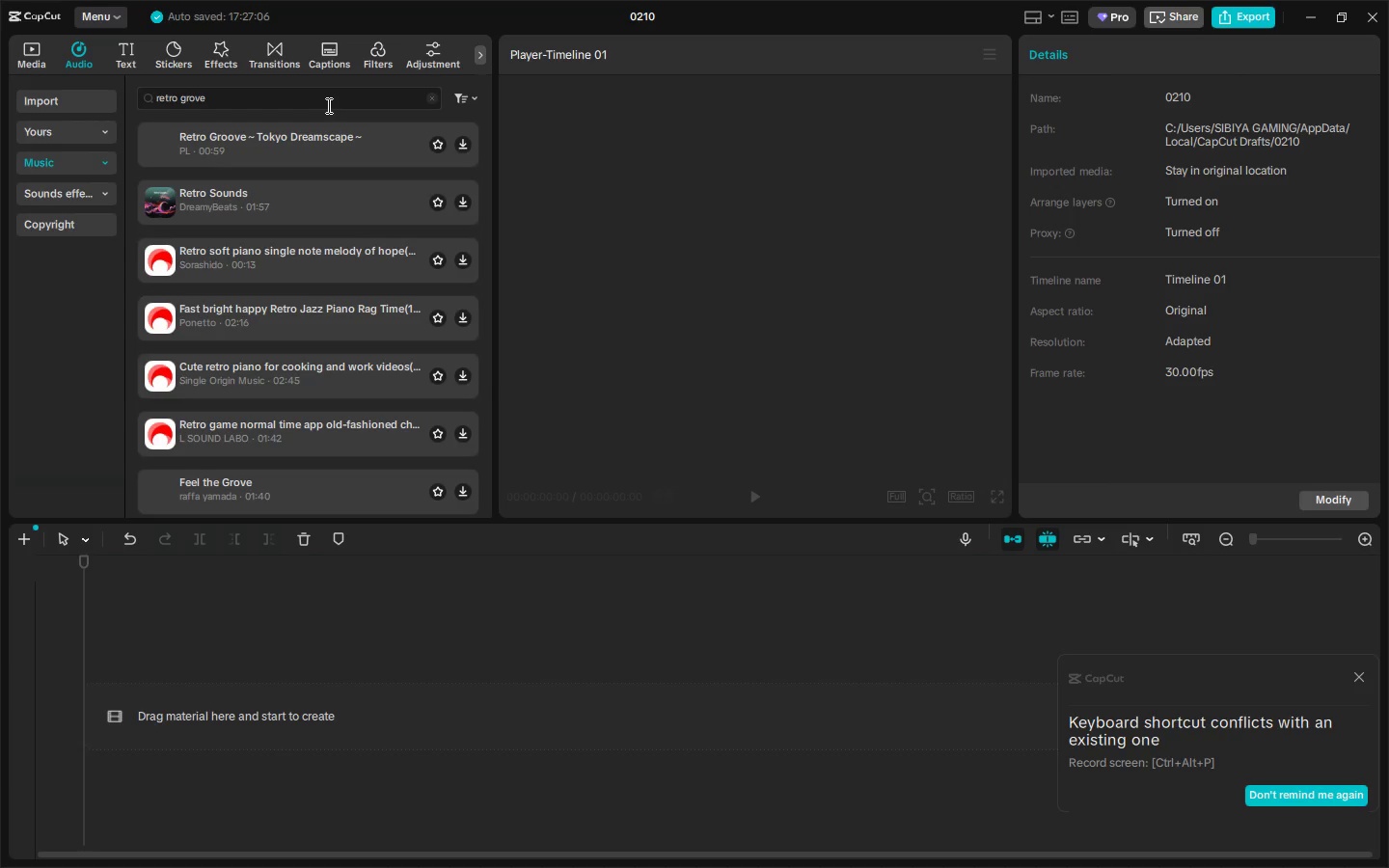 
left_click([150, 148])
 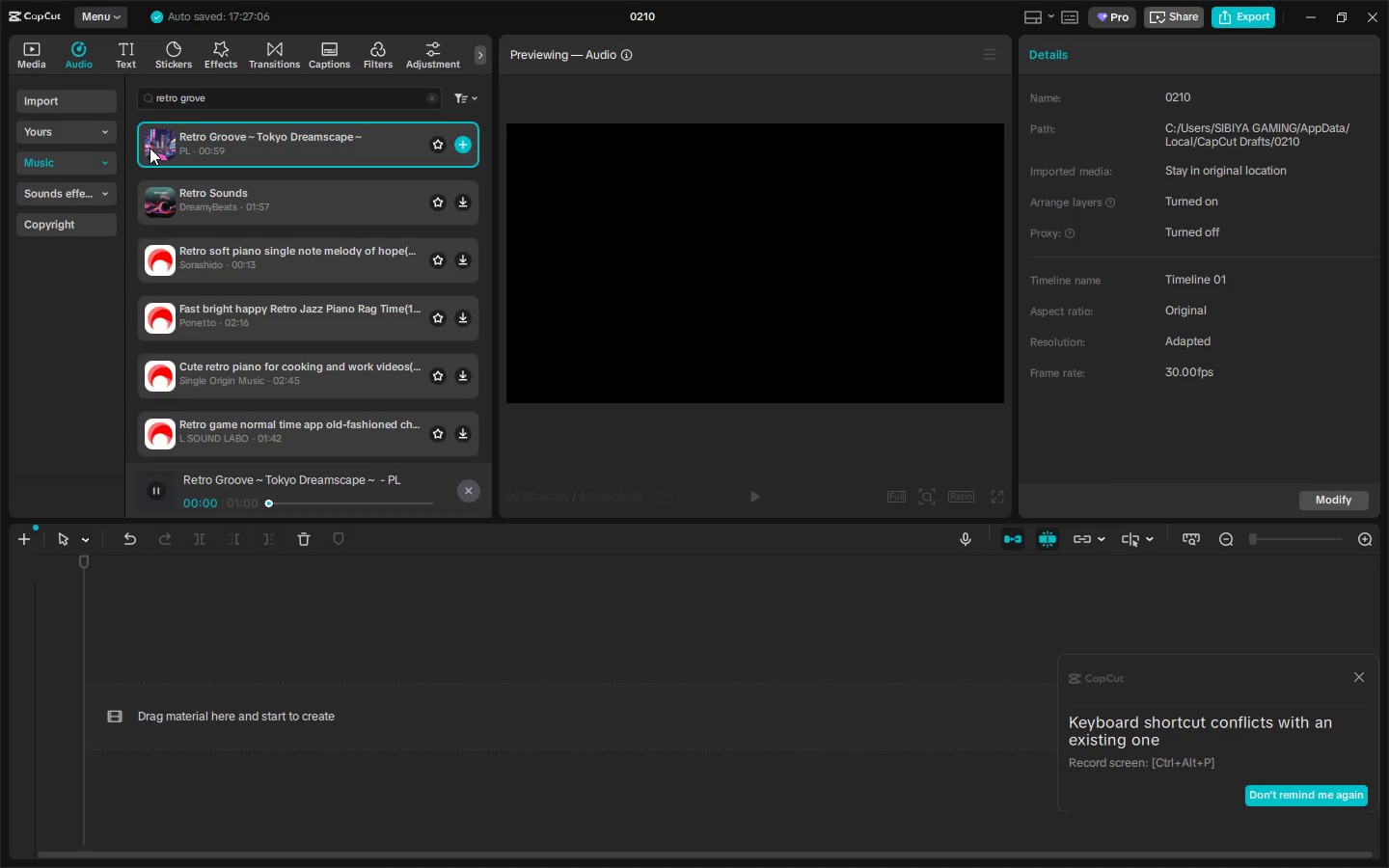 
wait(8.33)
 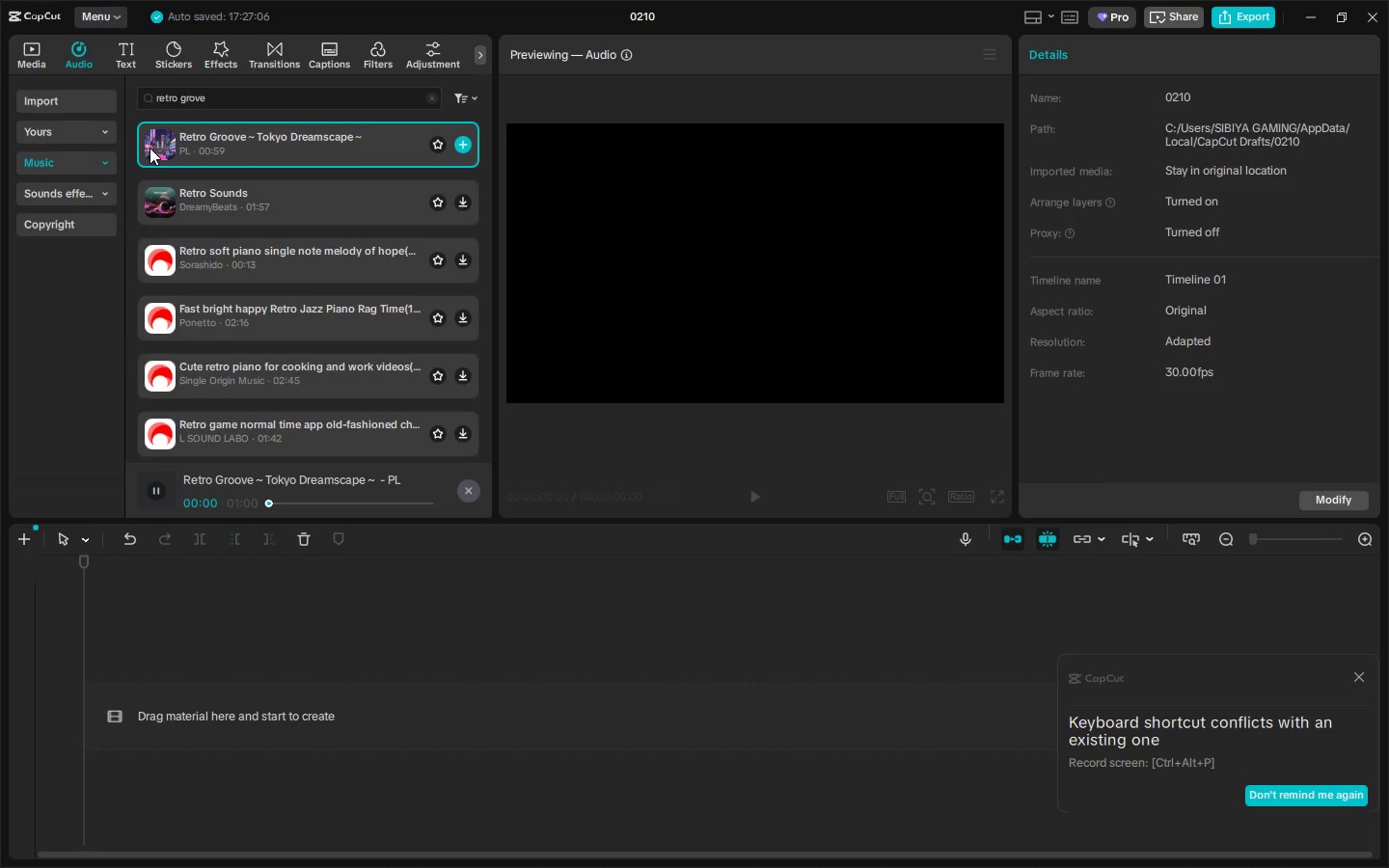 
left_click_drag(start_coordinate=[228, 163], to_coordinate=[200, 691])
 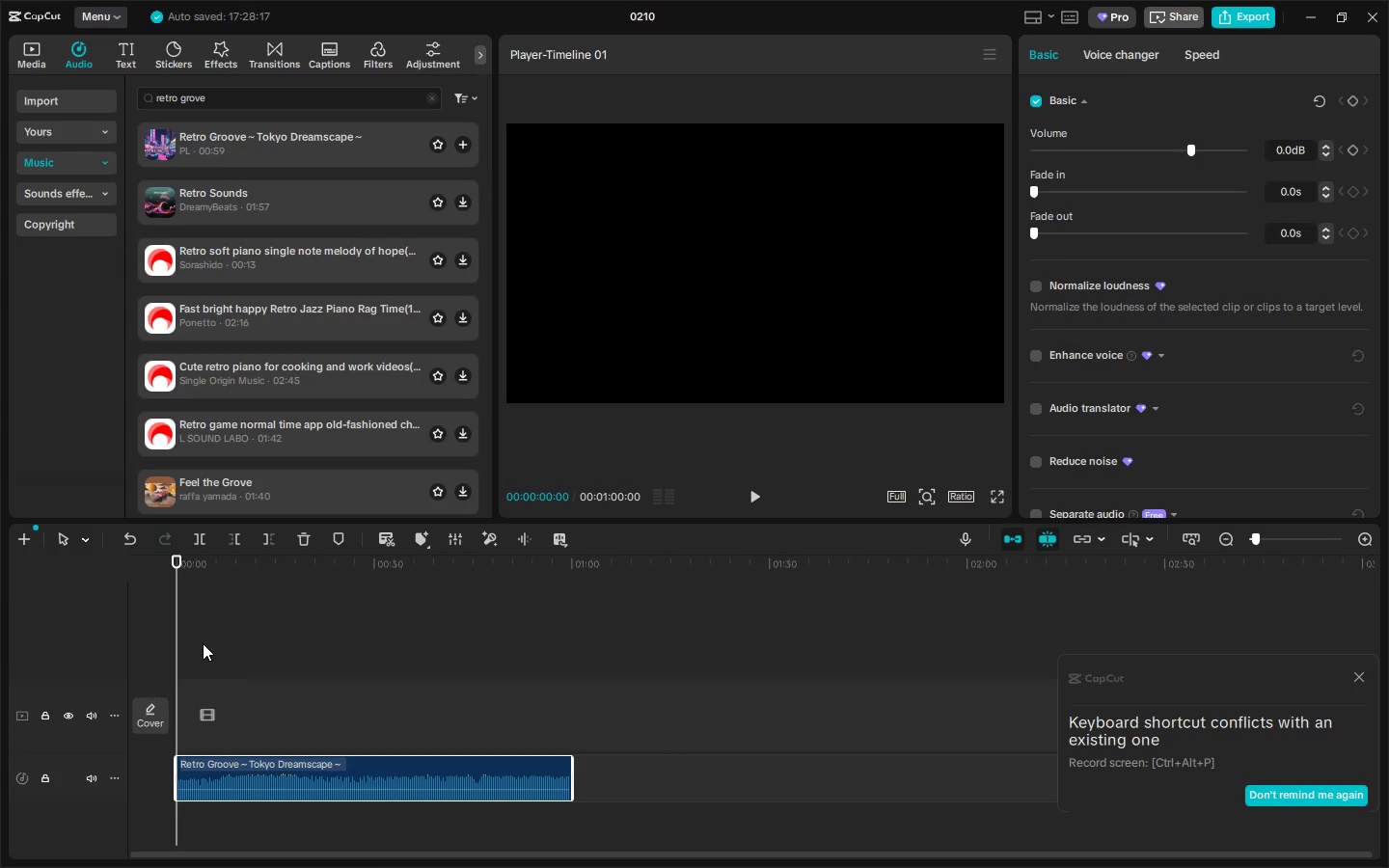 
key(Space)
 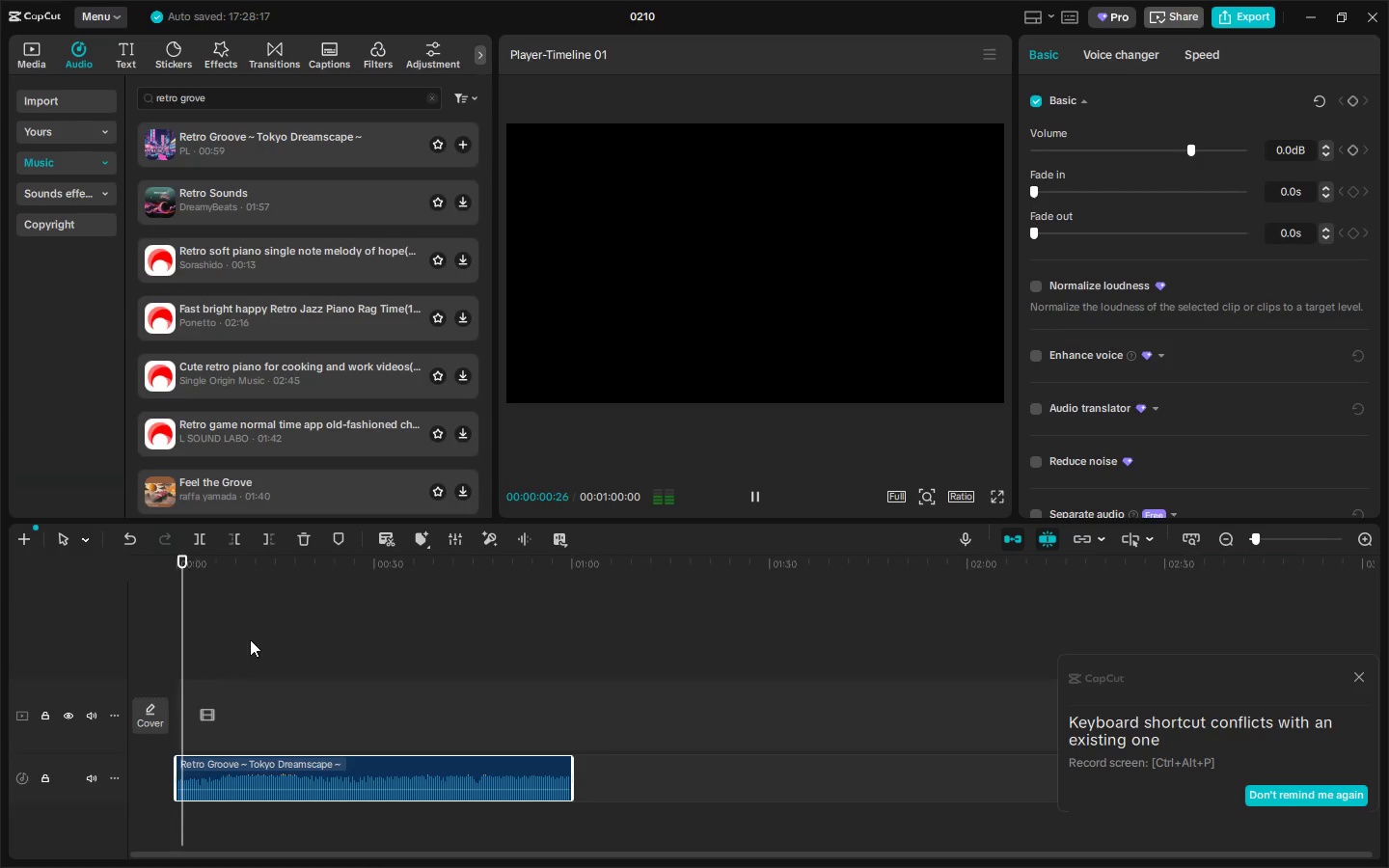 
left_click([295, 571])
 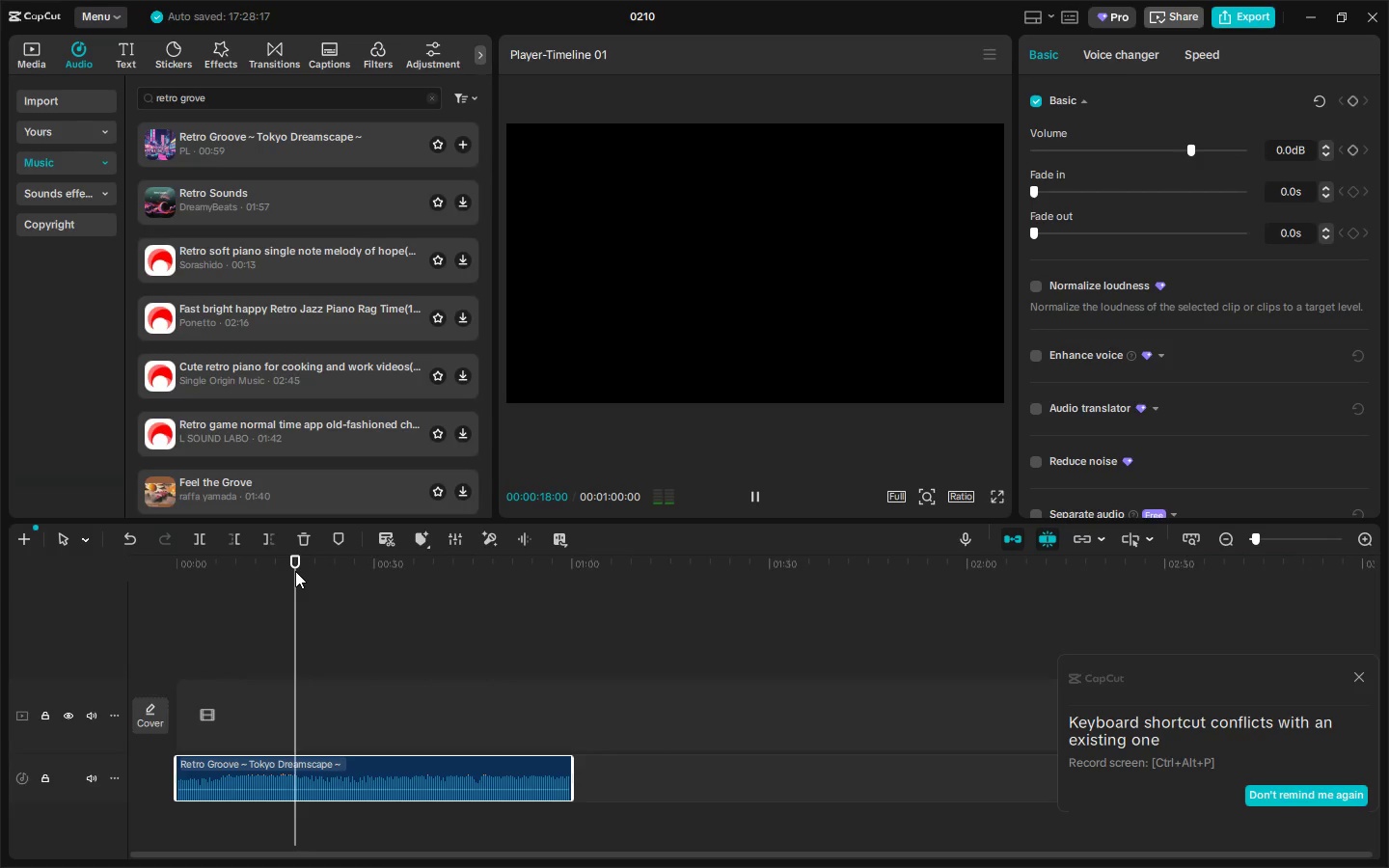 
key(Space)
 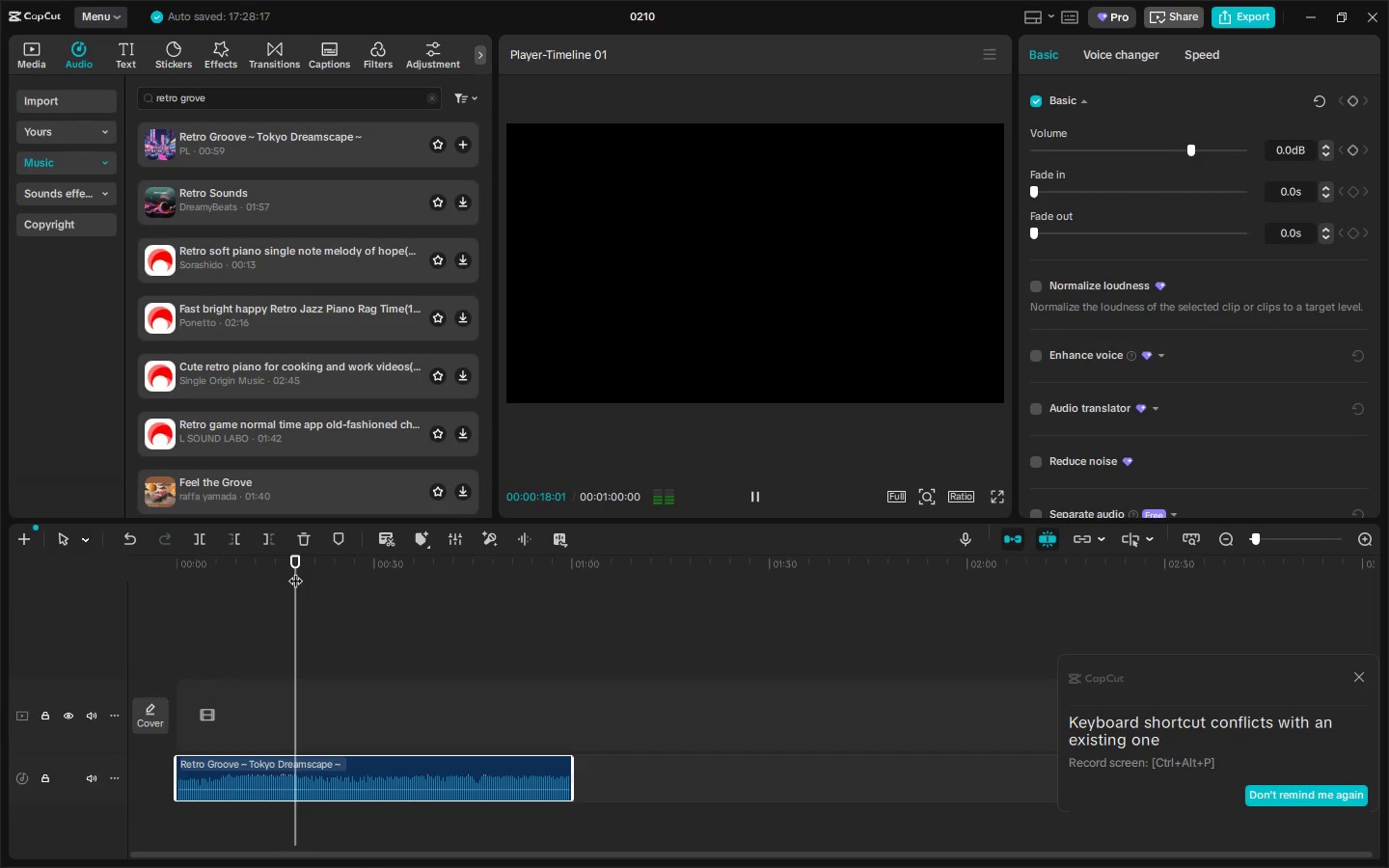 
key(Space)
 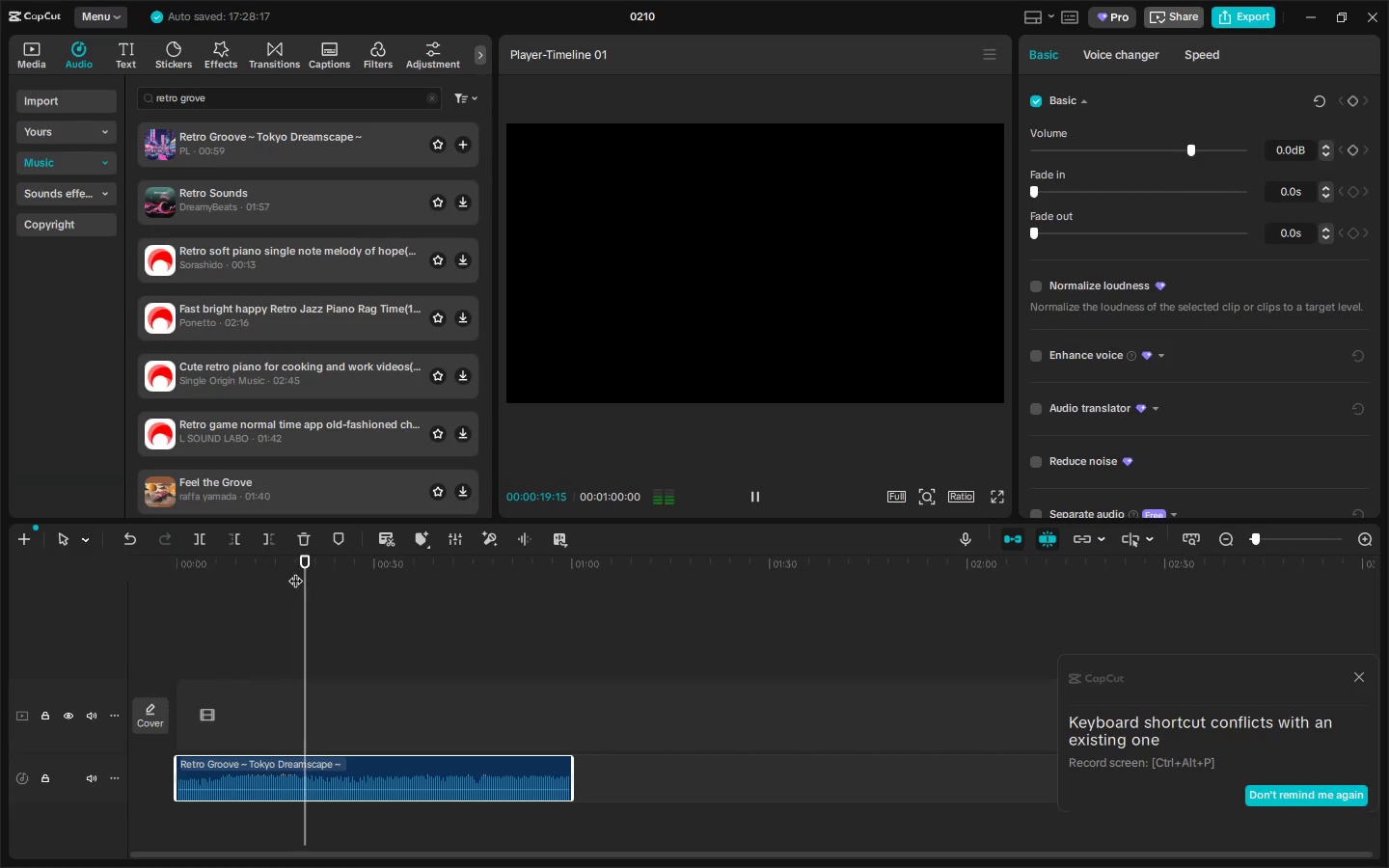 
key(Space)
 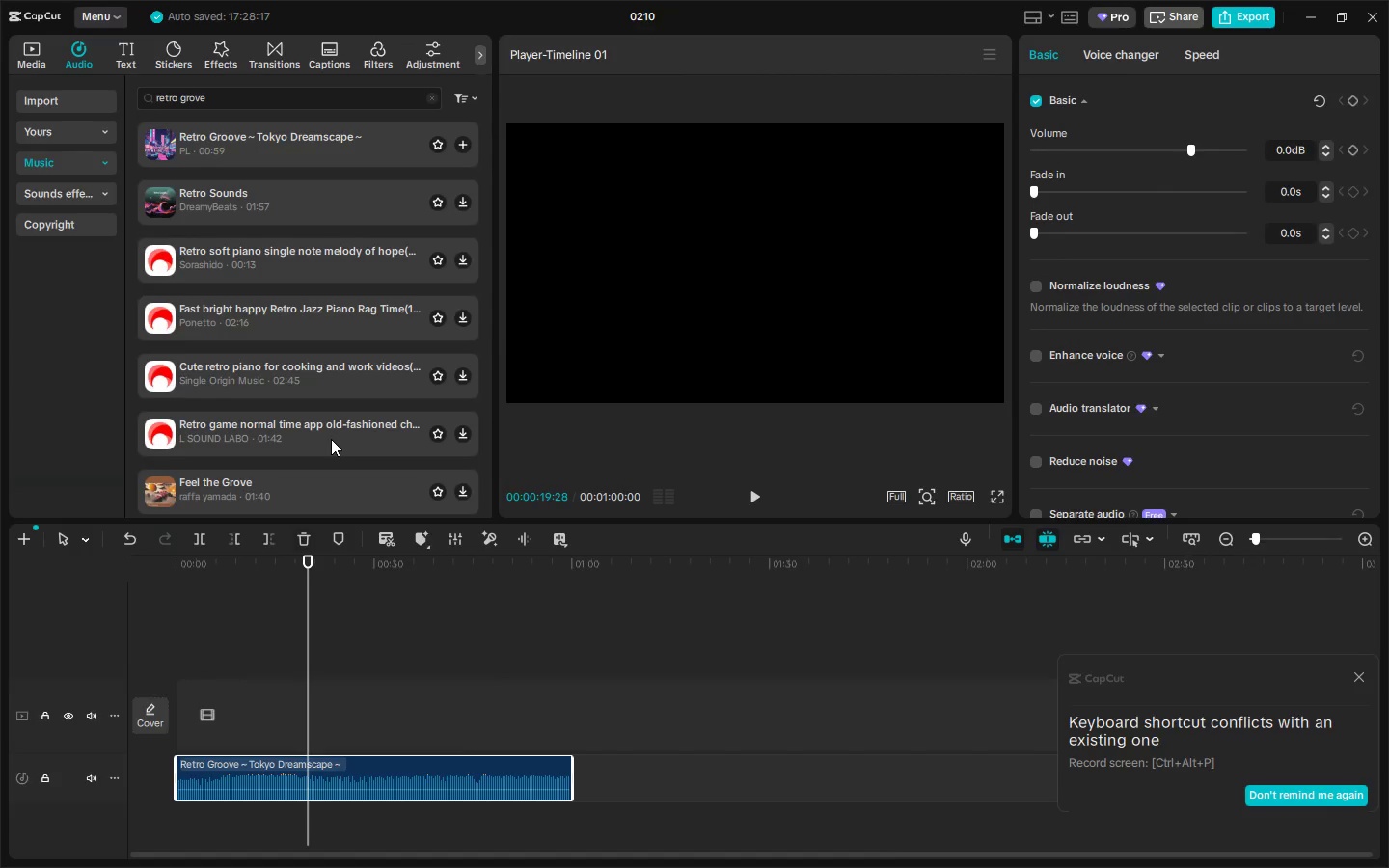 
key(Alt+AltLeft)
 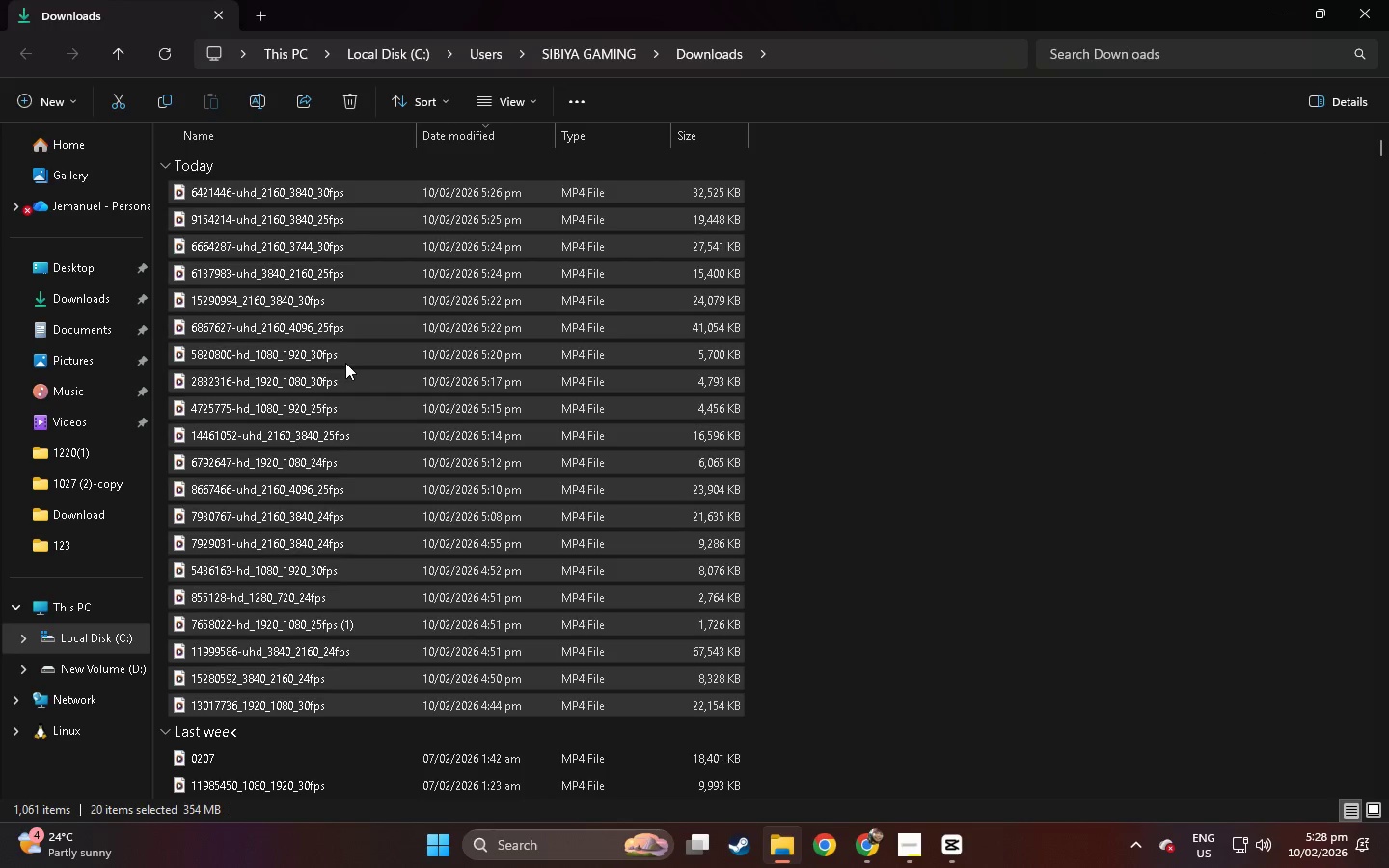 
key(Alt+Tab)
 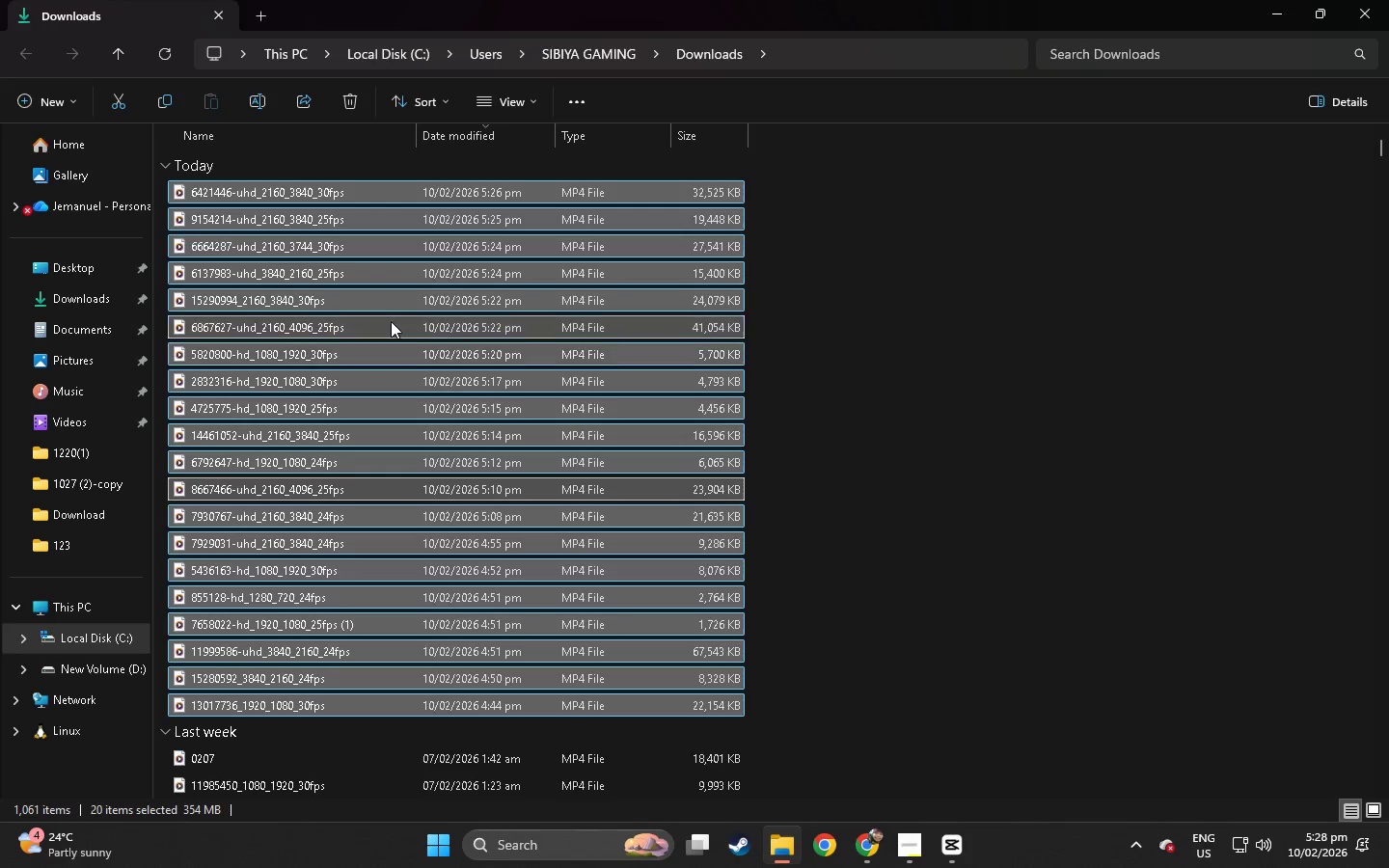 
key(Alt+AltLeft)
 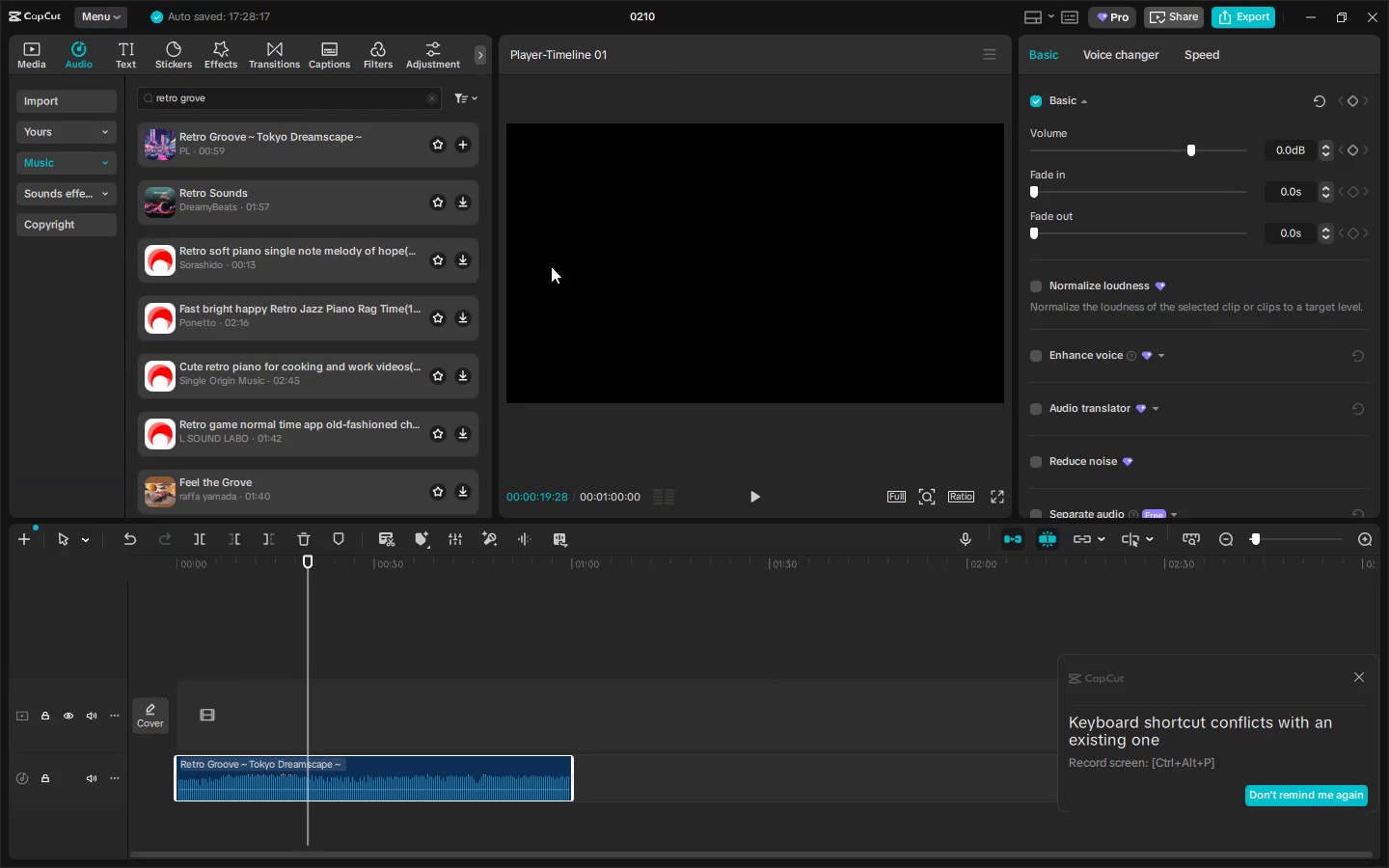 
key(Alt+Tab)
 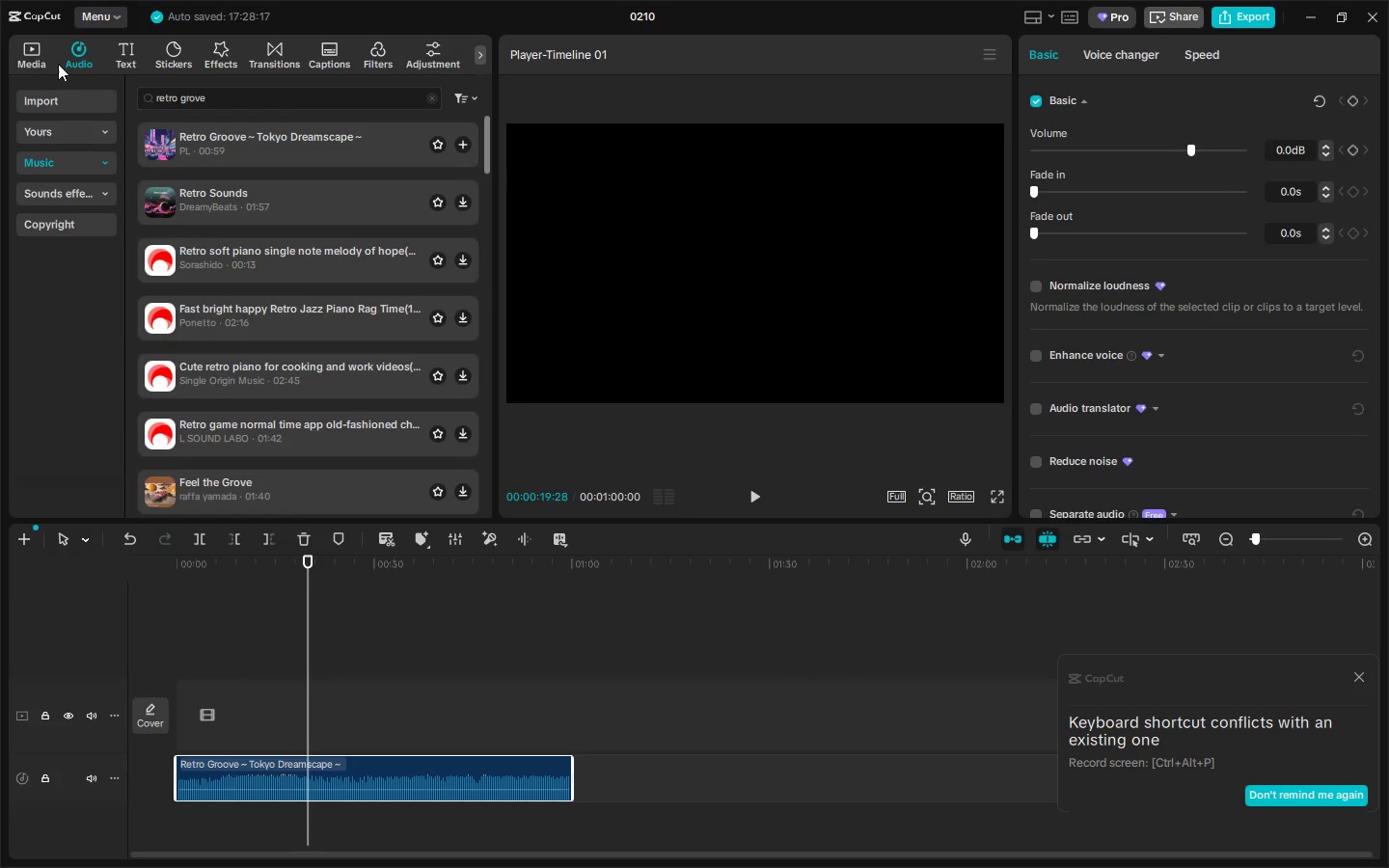 
left_click([52, 61])
 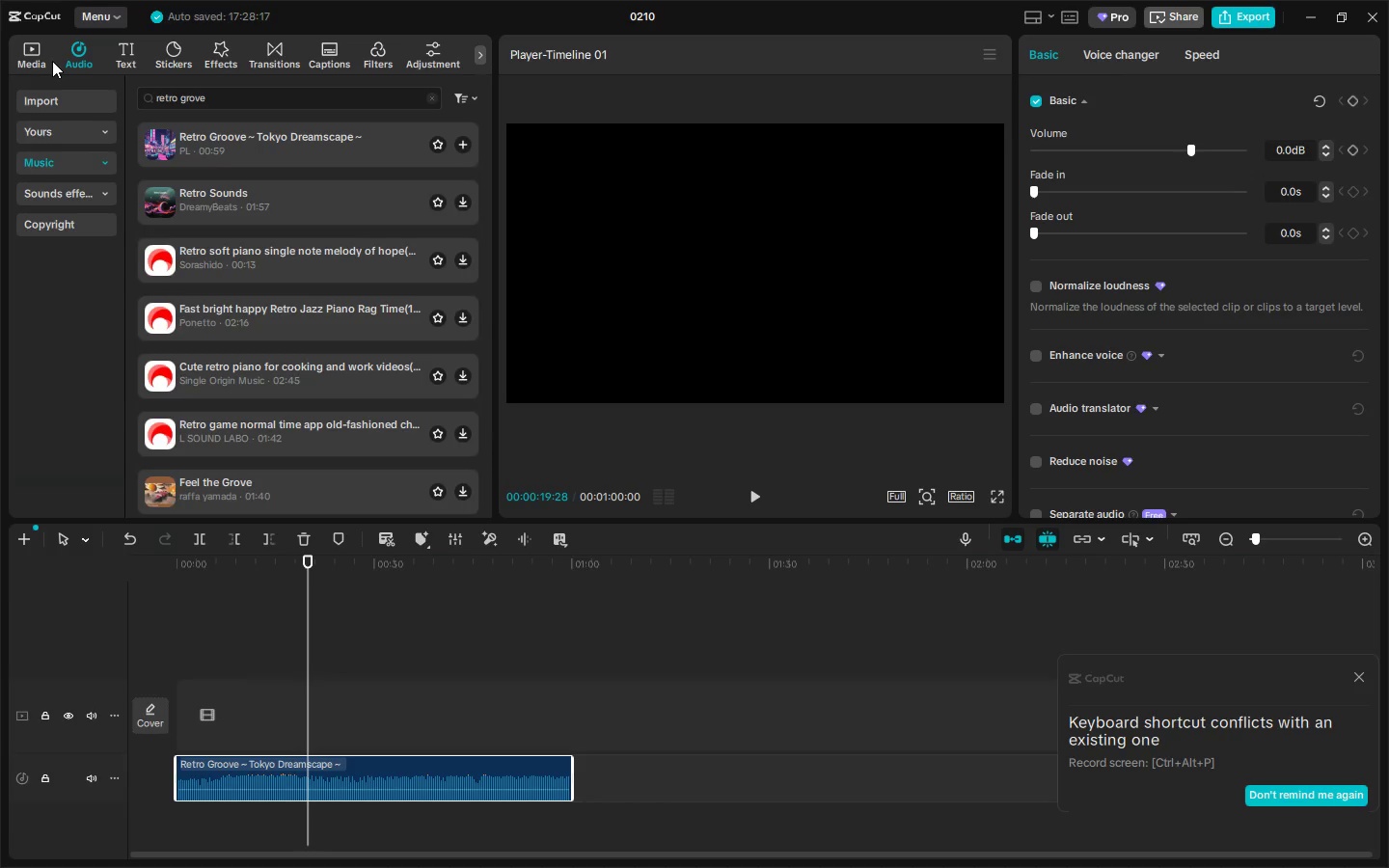 
wait(7.5)
 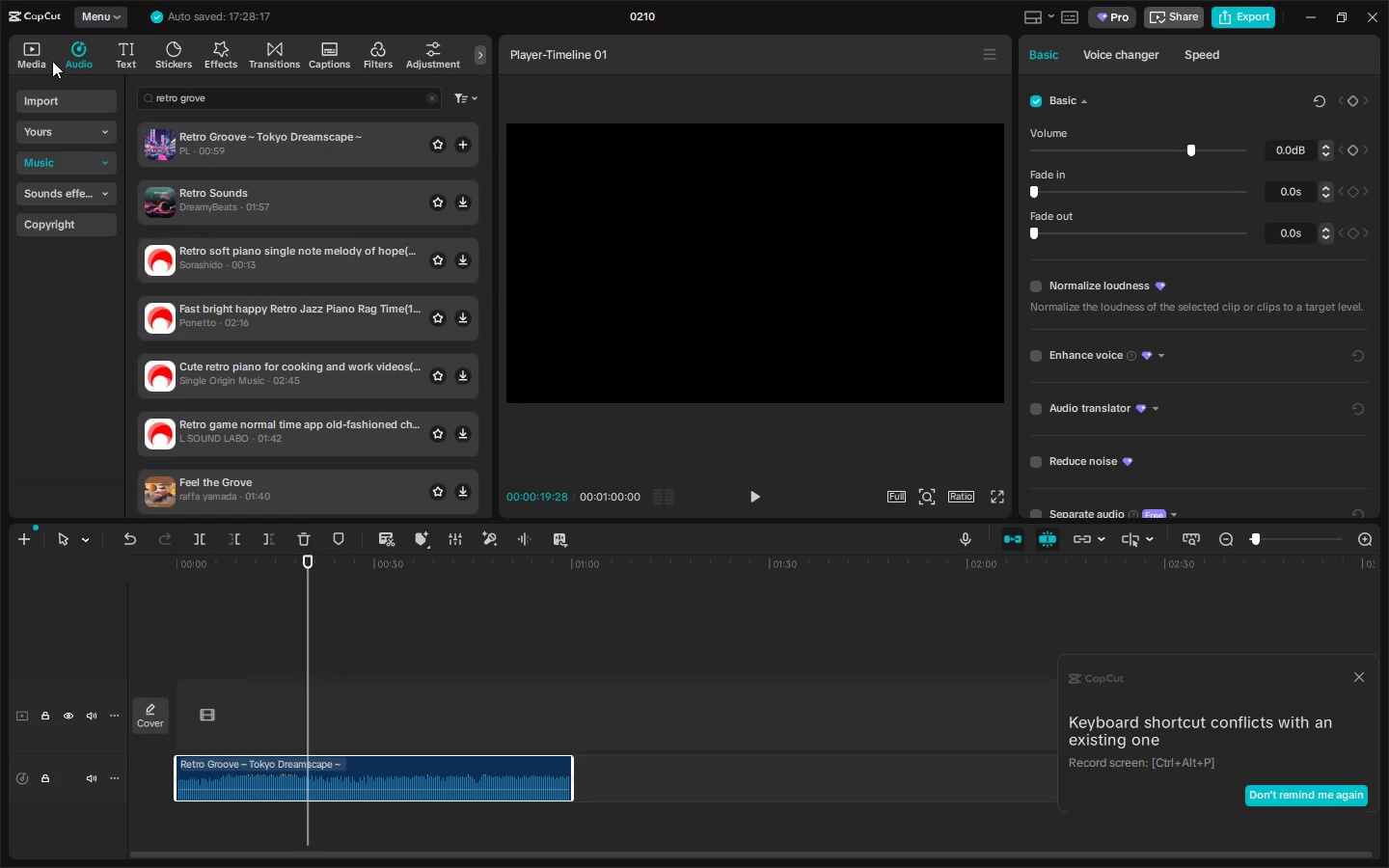 
left_click([39, 52])
 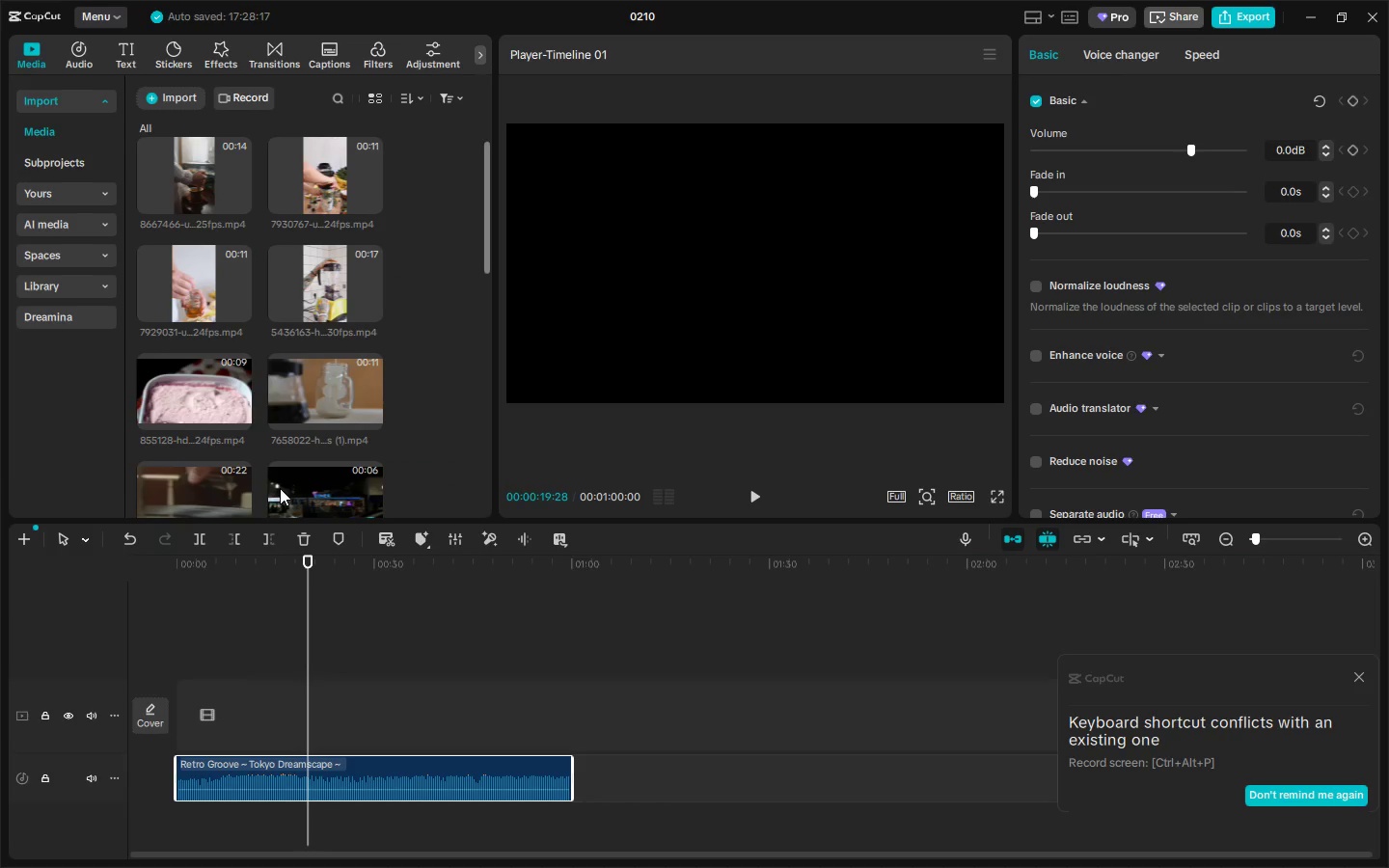 
scroll: coordinate [327, 433], scroll_direction: down, amount: 3.0
 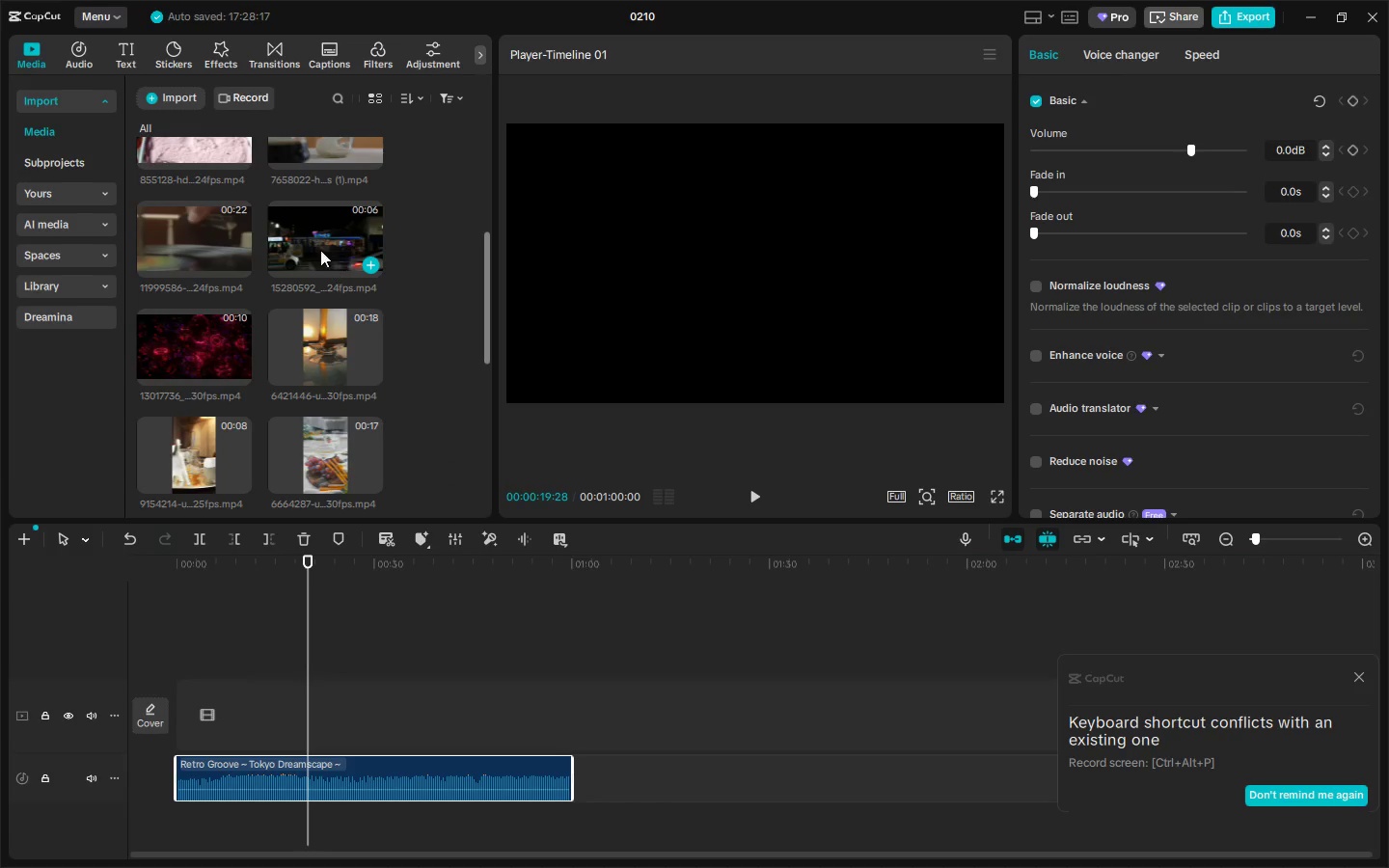 
left_click_drag(start_coordinate=[320, 250], to_coordinate=[213, 729])
 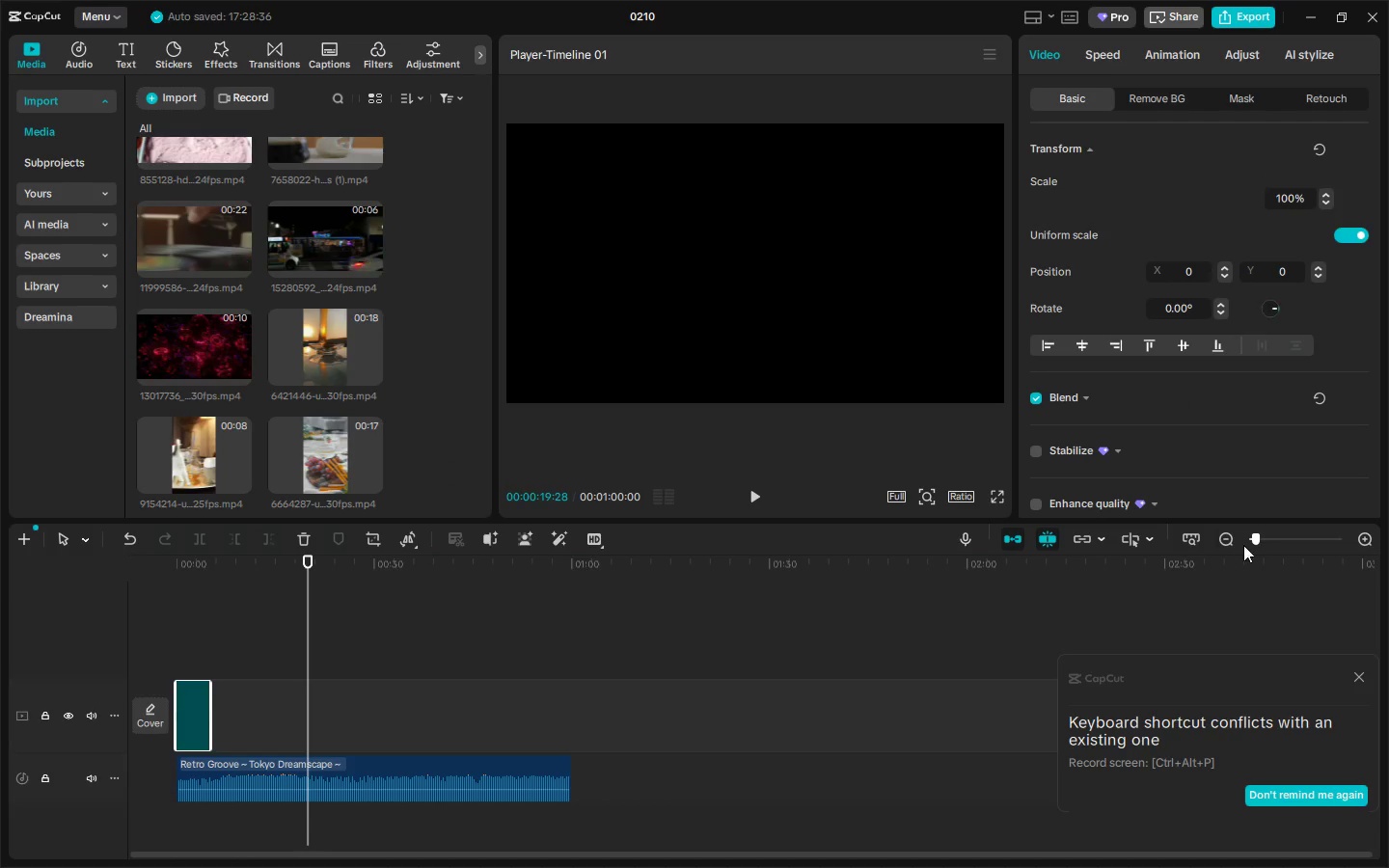 
left_click([1264, 540])
 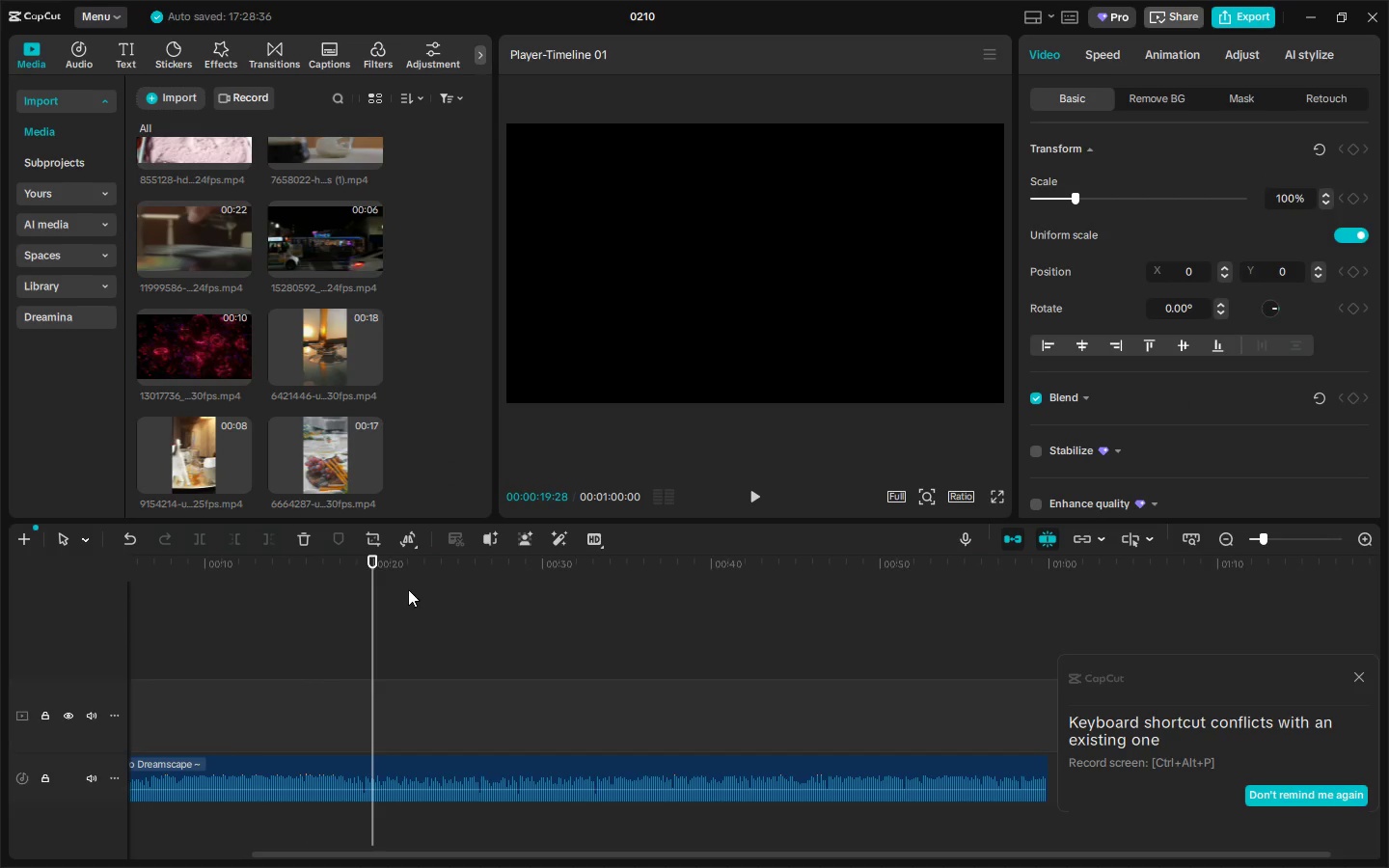 
left_click_drag(start_coordinate=[321, 565], to_coordinate=[0, 577])
 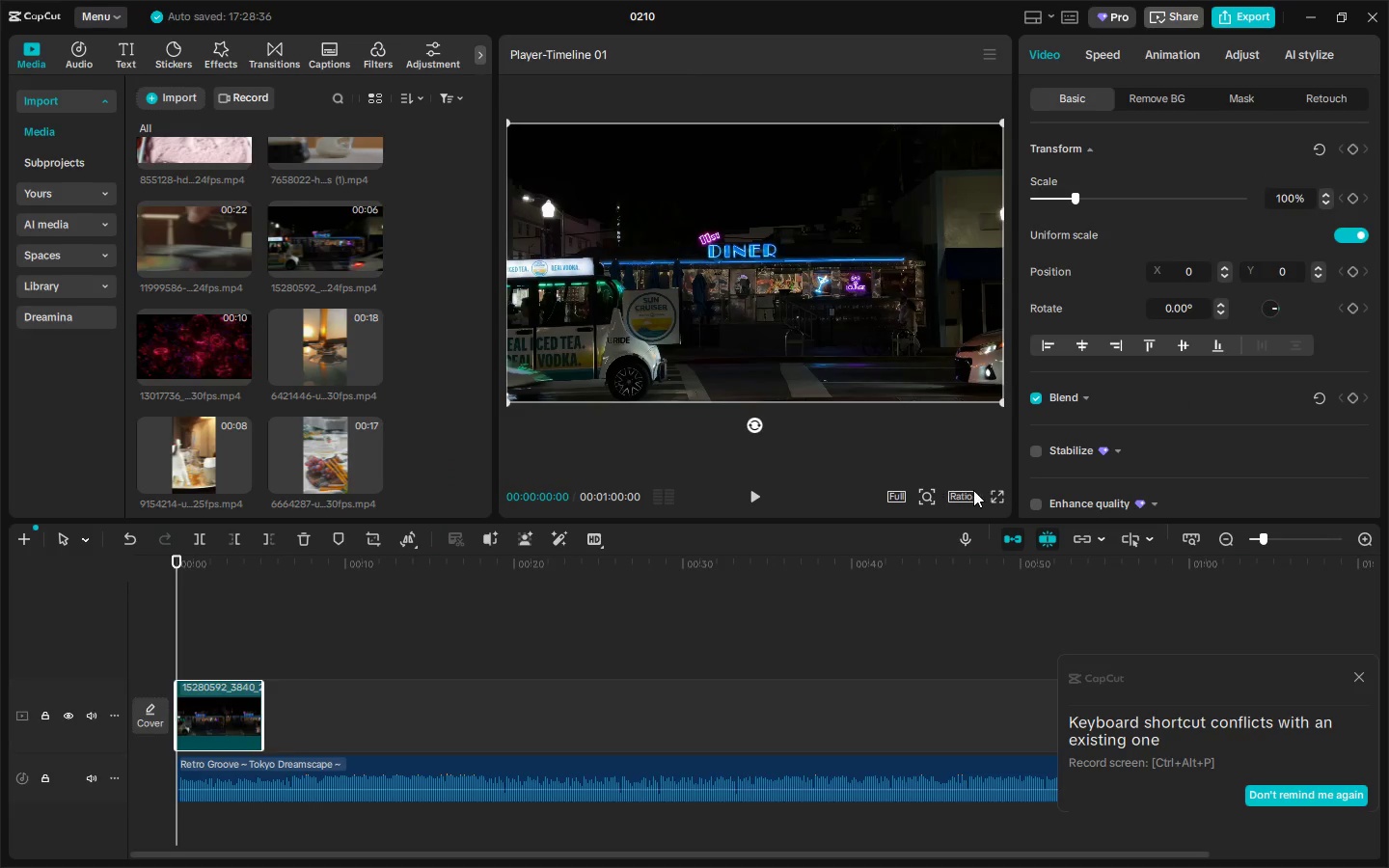 
left_click([973, 490])
 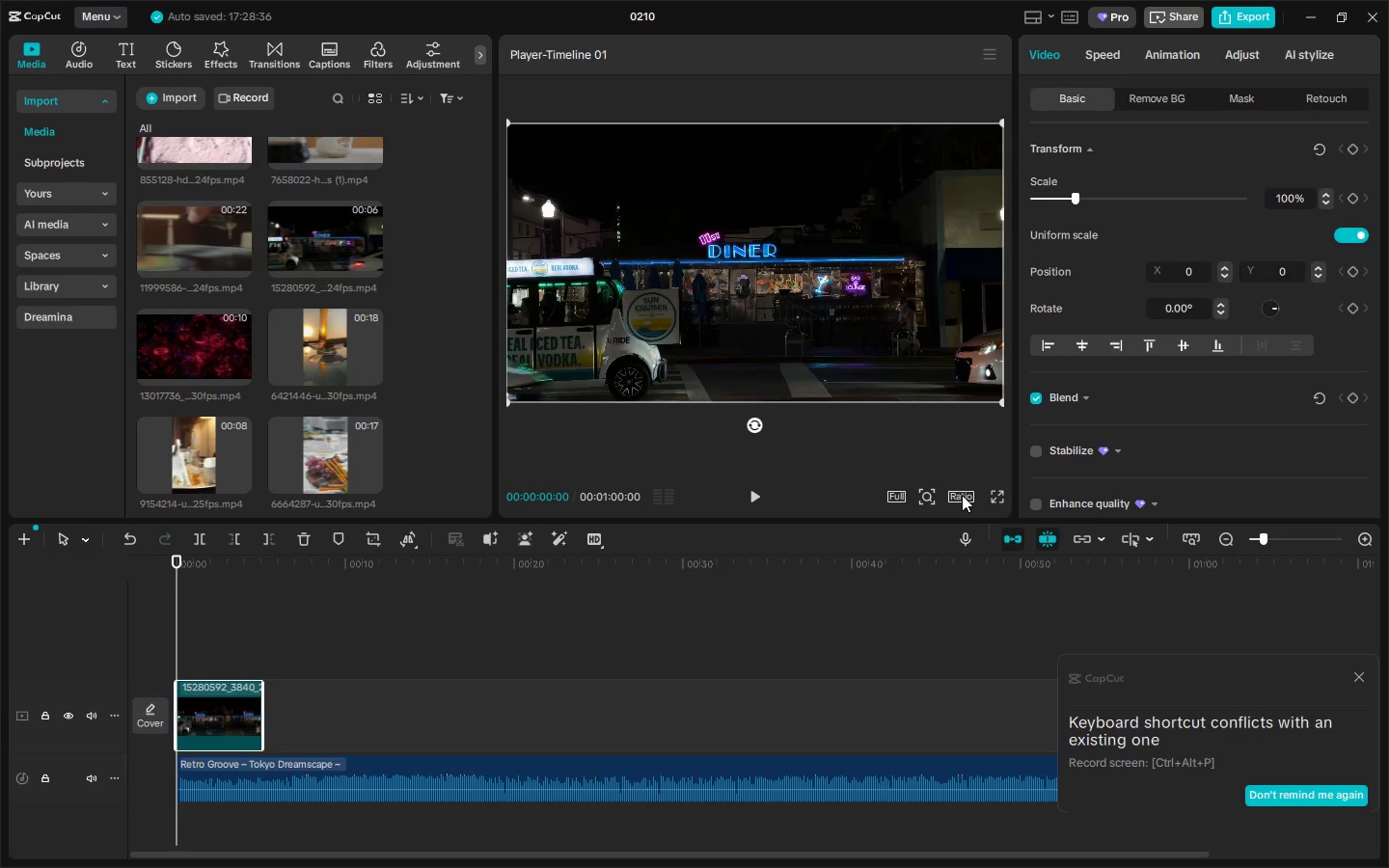 
left_click([962, 495])
 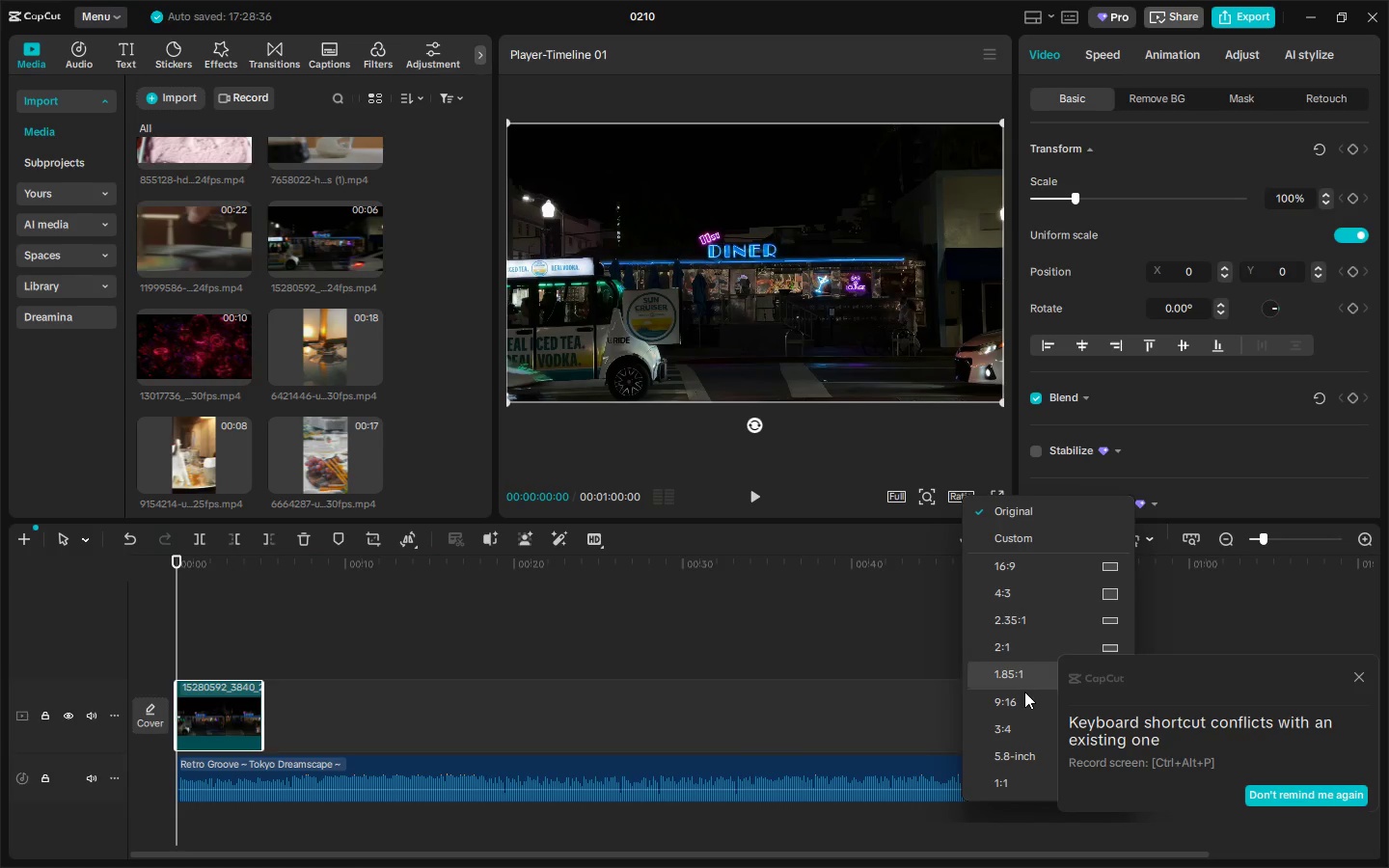 
left_click([1023, 694])
 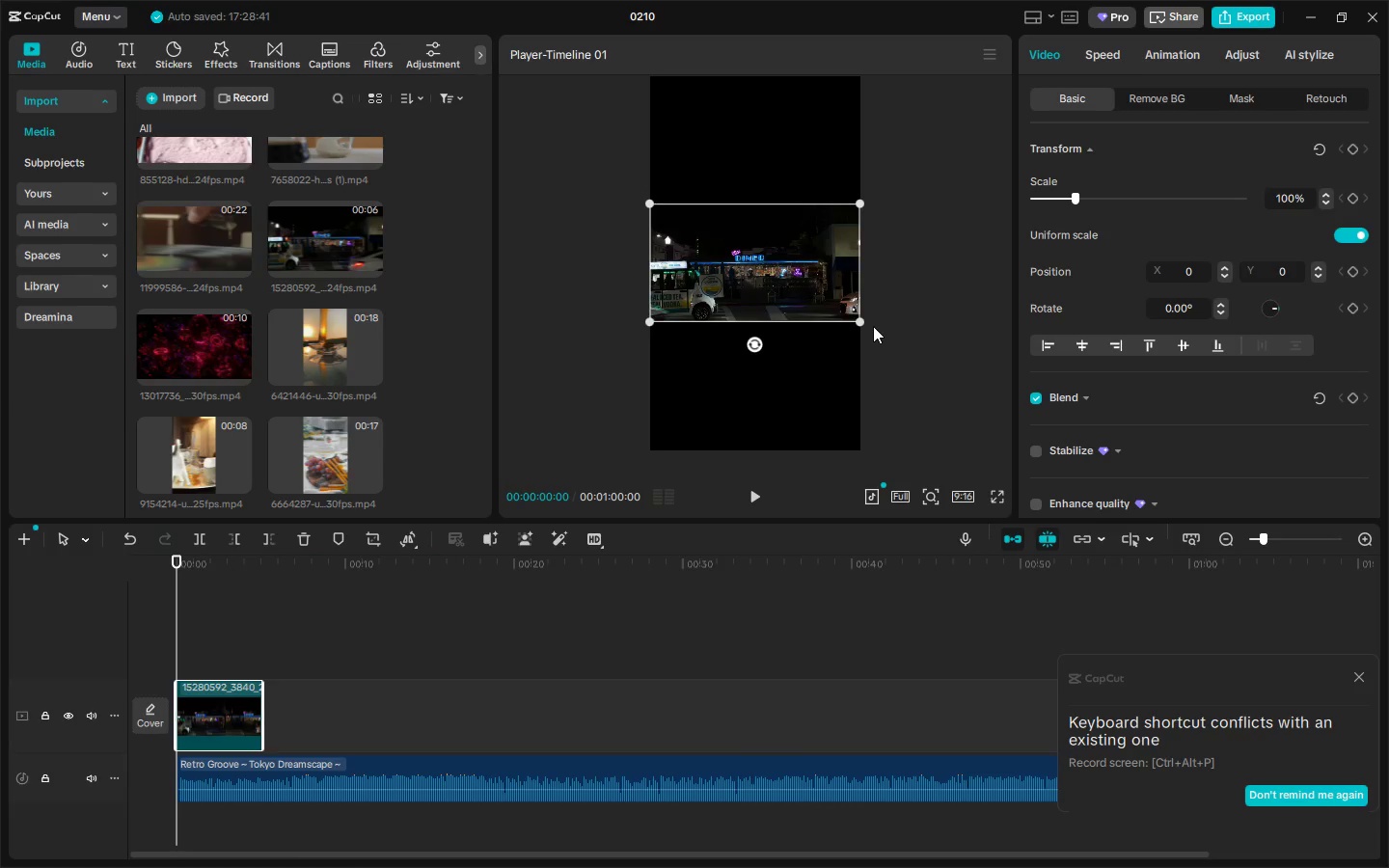 
left_click_drag(start_coordinate=[858, 320], to_coordinate=[1104, 653])
 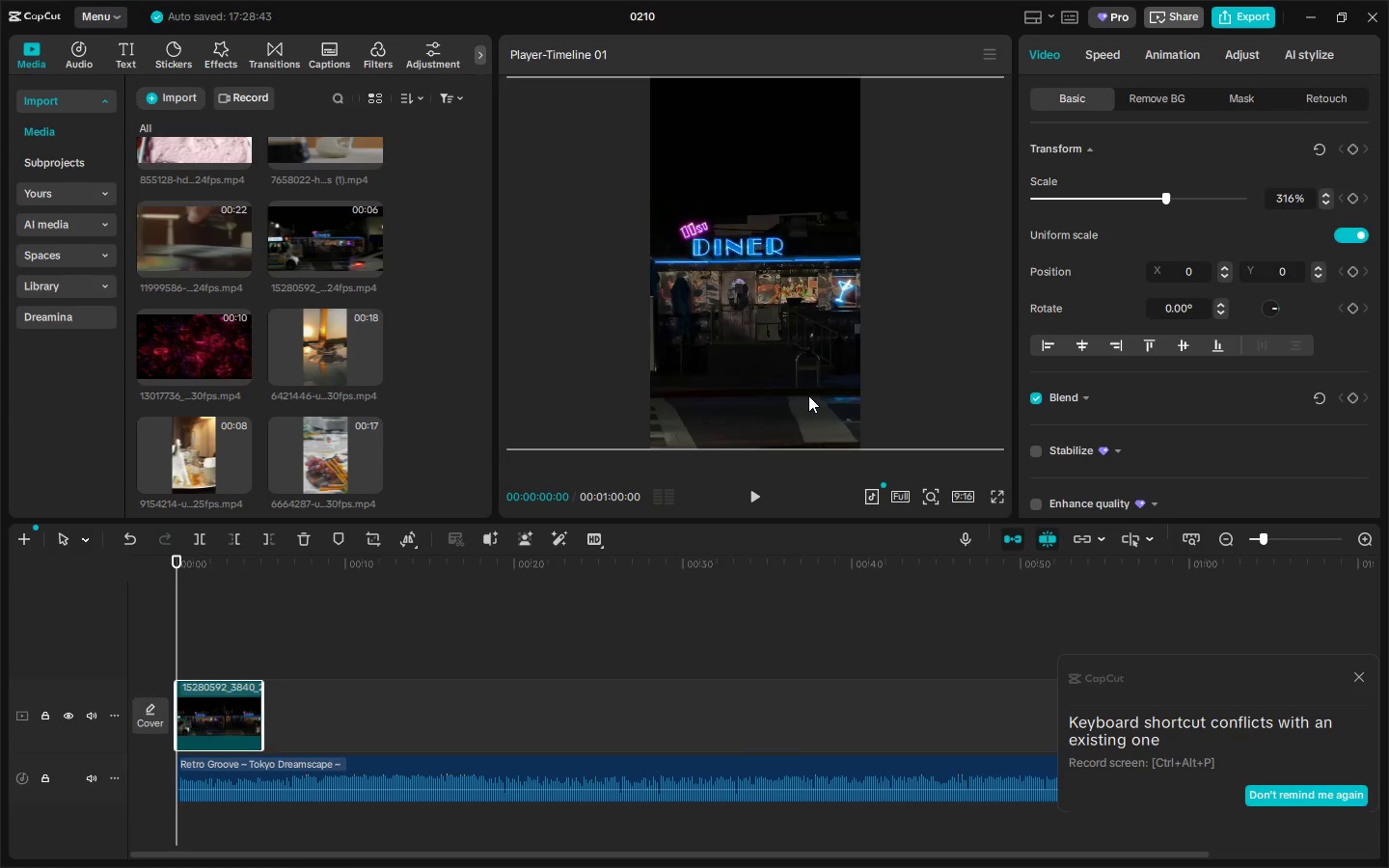 
left_click_drag(start_coordinate=[828, 395], to_coordinate=[782, 401])
 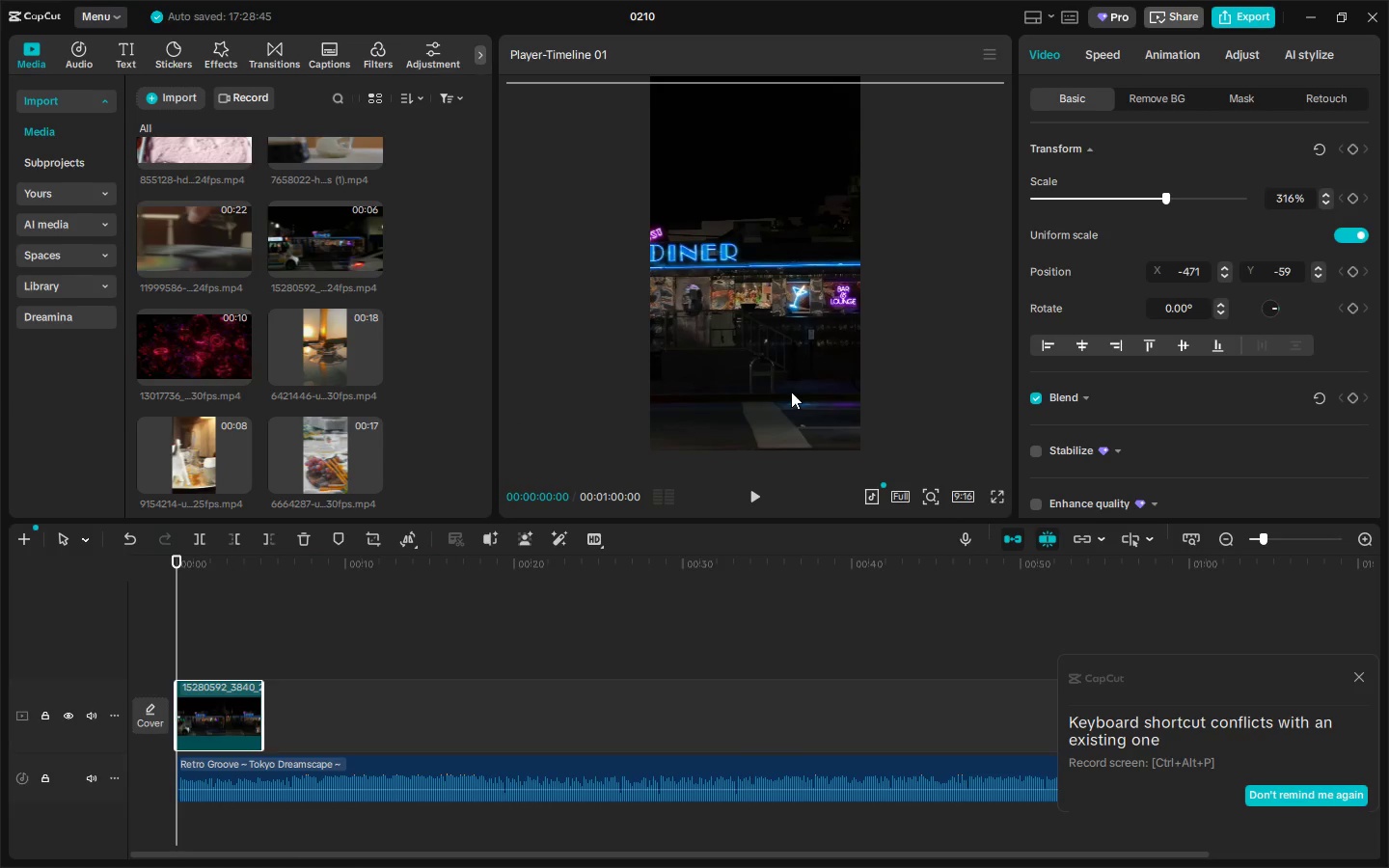 
left_click_drag(start_coordinate=[791, 392], to_coordinate=[832, 389])
 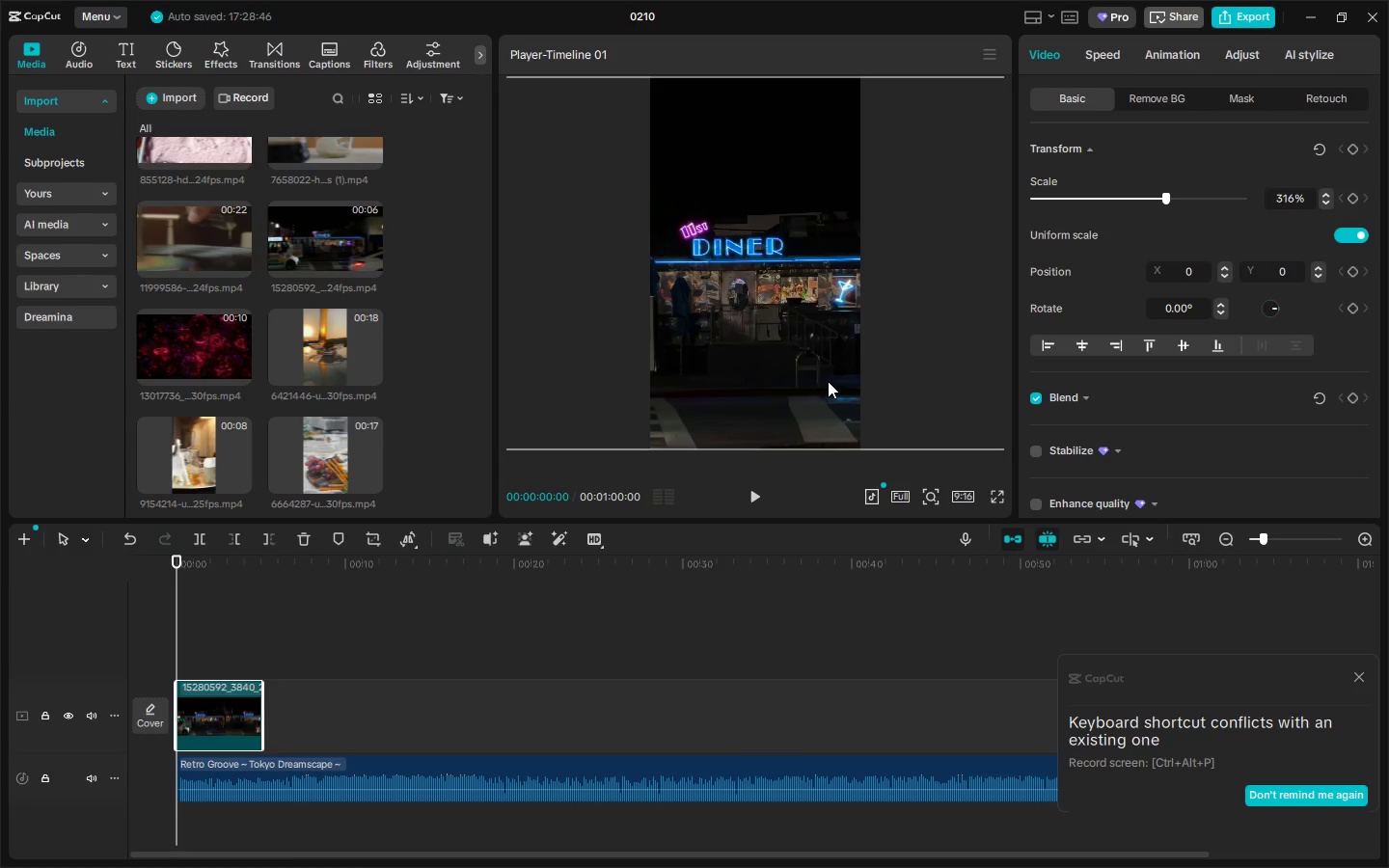 
left_click_drag(start_coordinate=[828, 382], to_coordinate=[822, 381])
 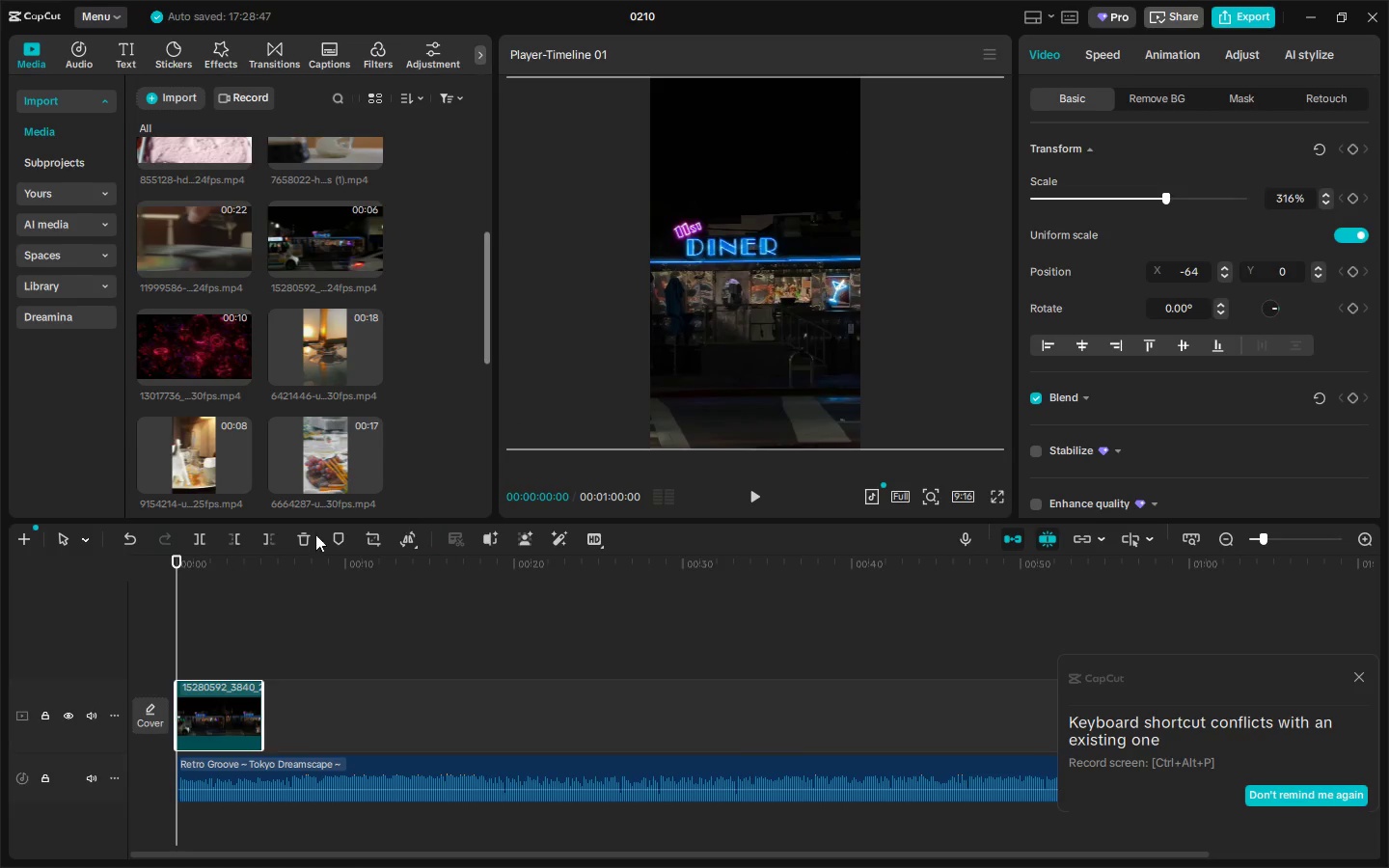 
left_click_drag(start_coordinate=[178, 559], to_coordinate=[166, 559])
 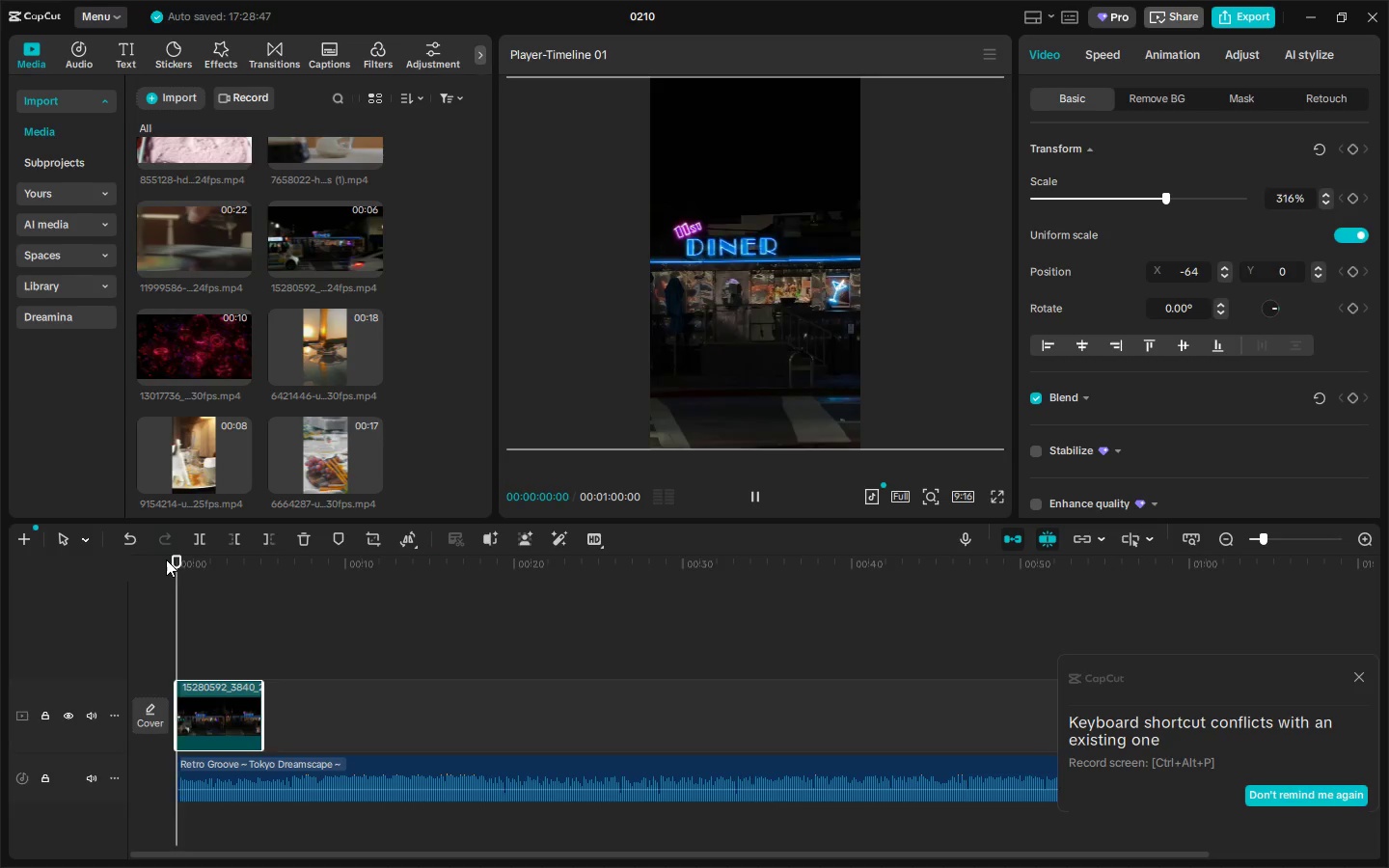 
key(Space)
 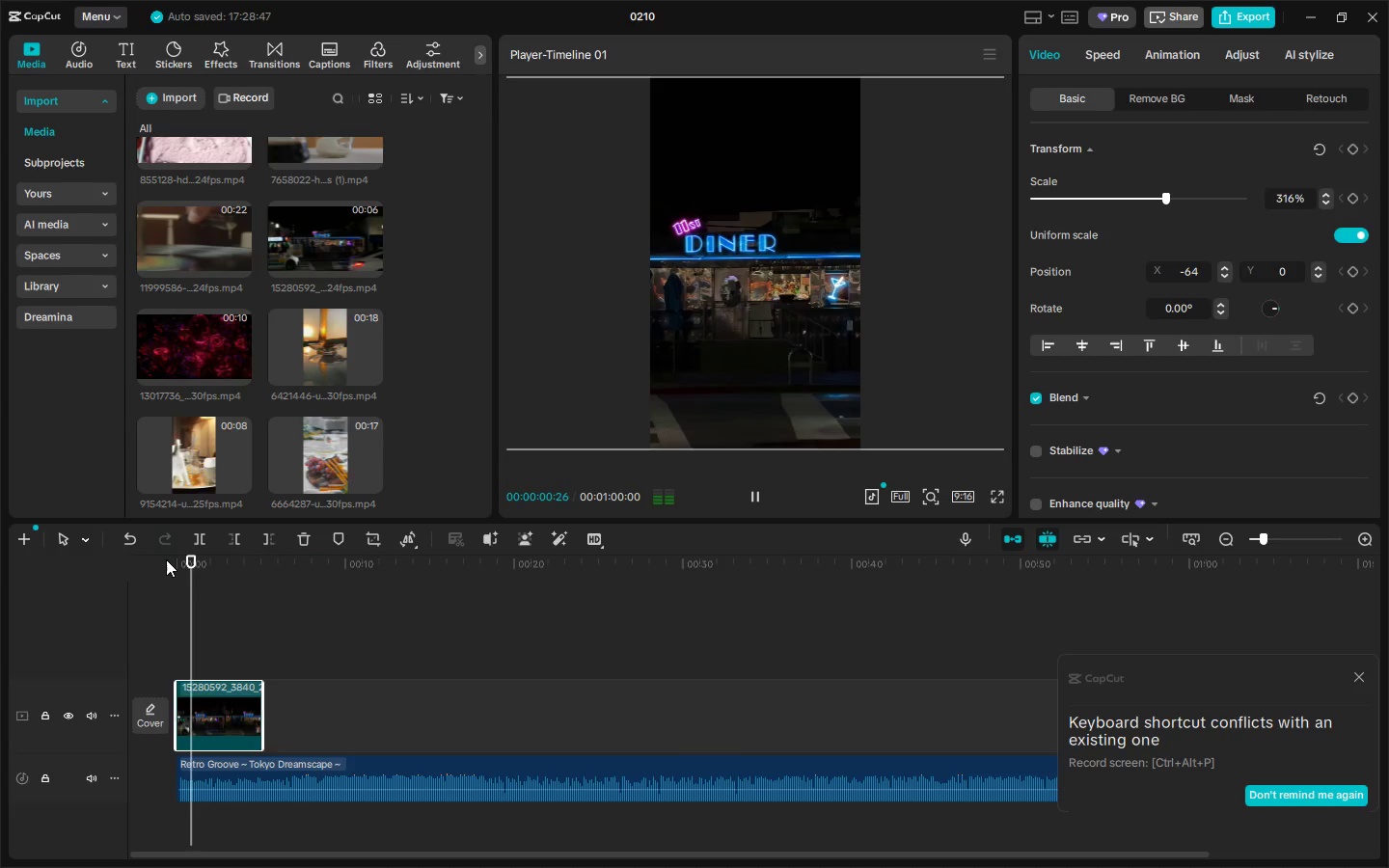 
key(Space)
 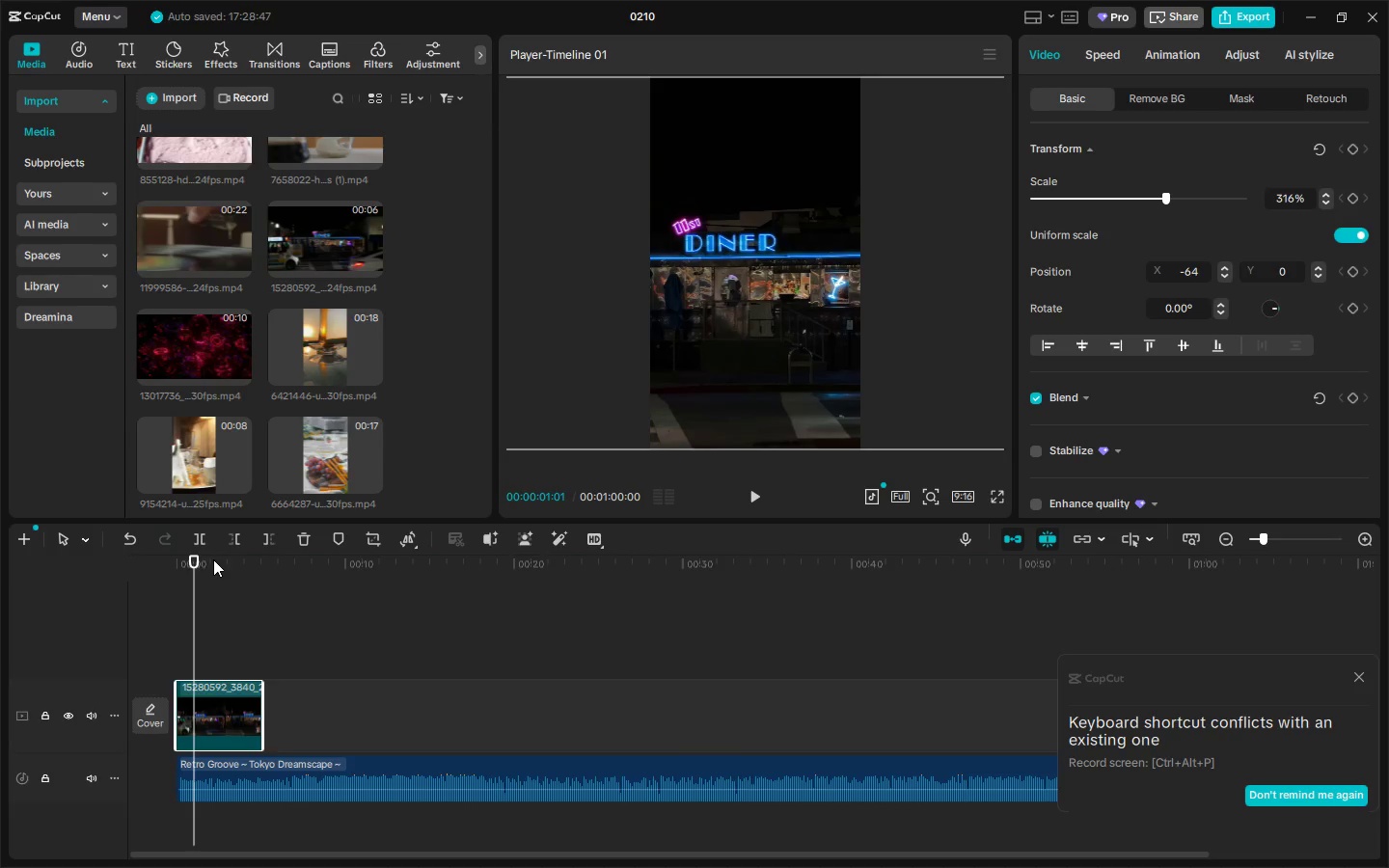 
scroll: coordinate [338, 466], scroll_direction: down, amount: 6.0
 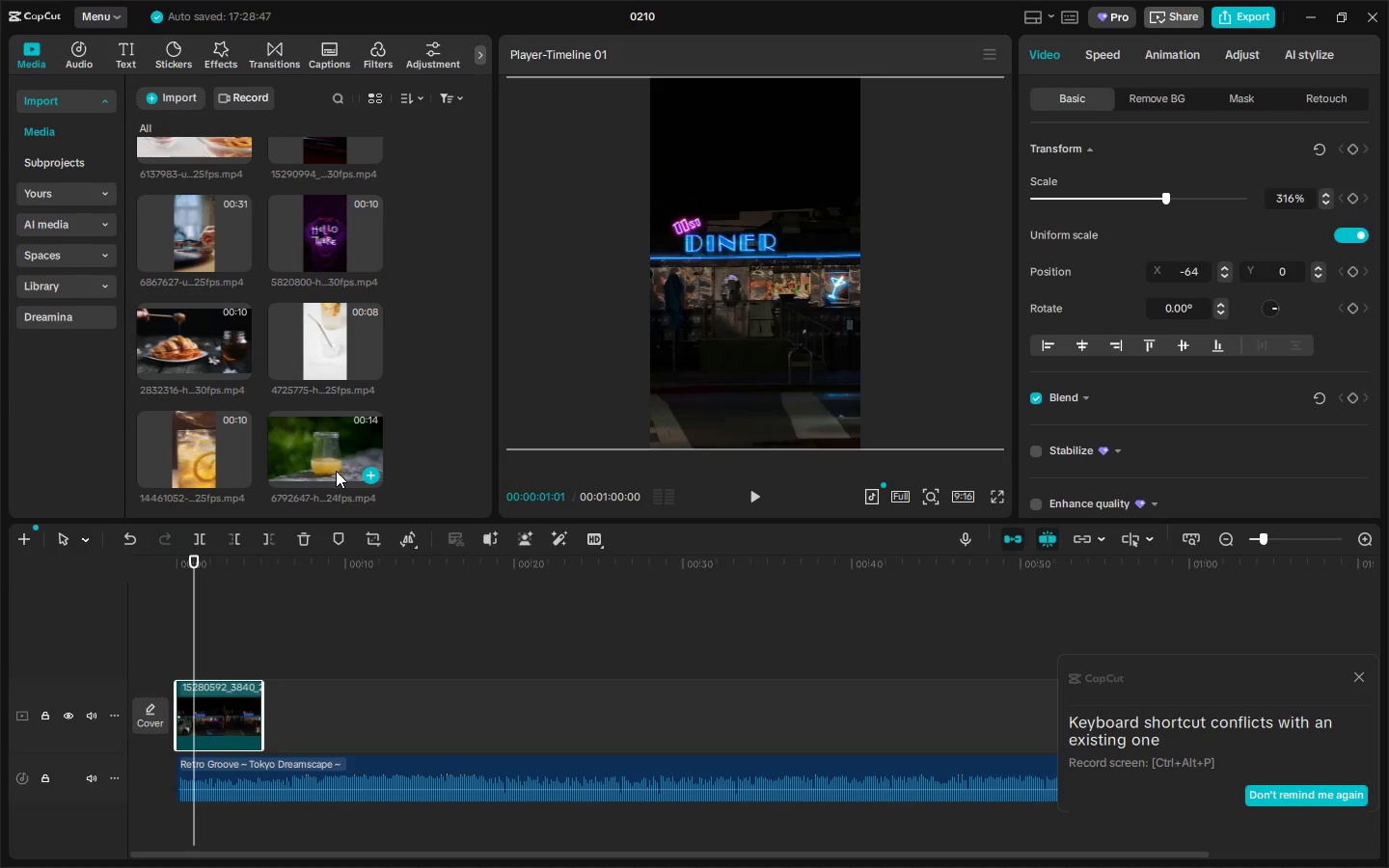 
scroll: coordinate [335, 471], scroll_direction: up, amount: 5.0
 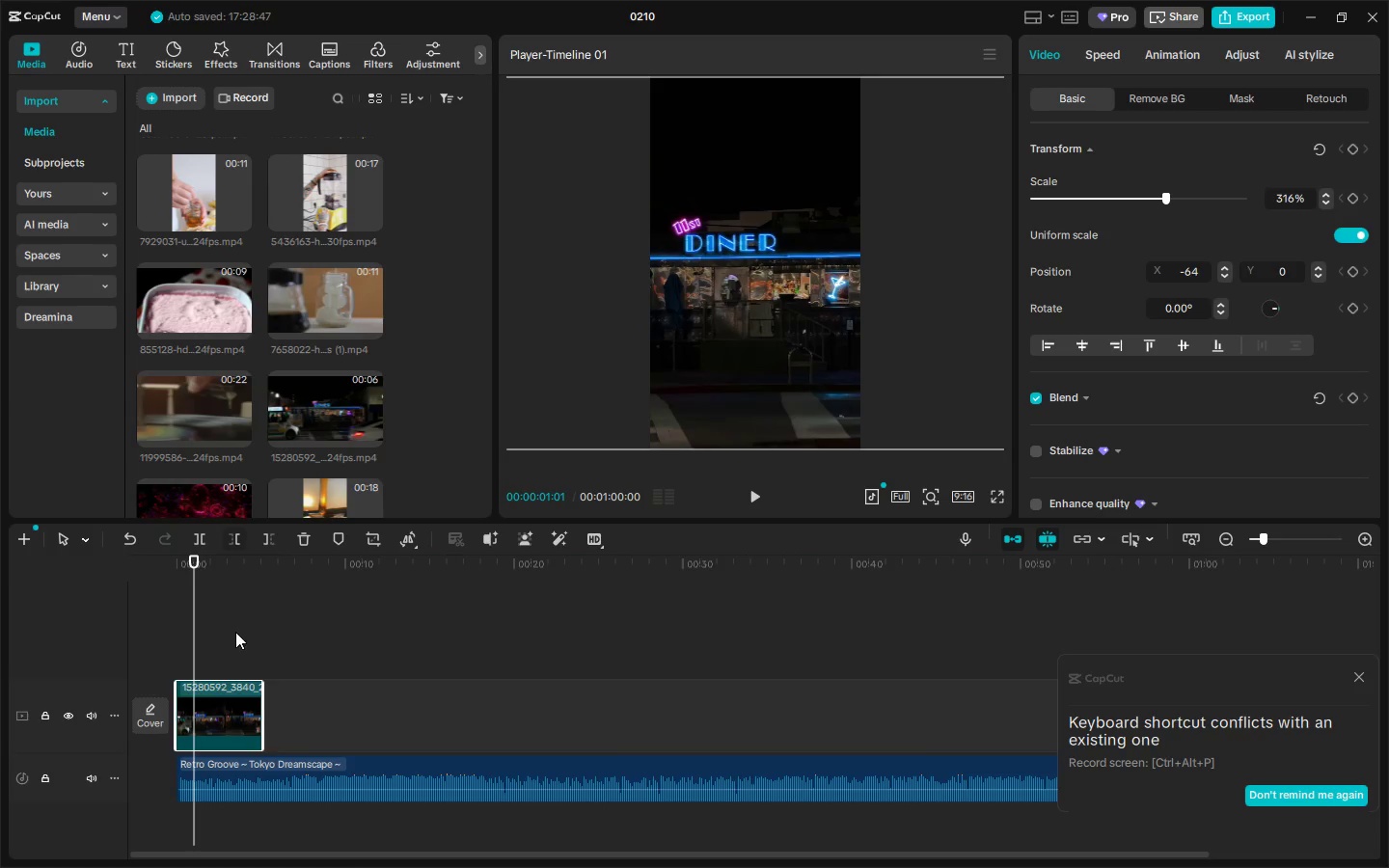 
left_click_drag(start_coordinate=[198, 595], to_coordinate=[207, 596])
 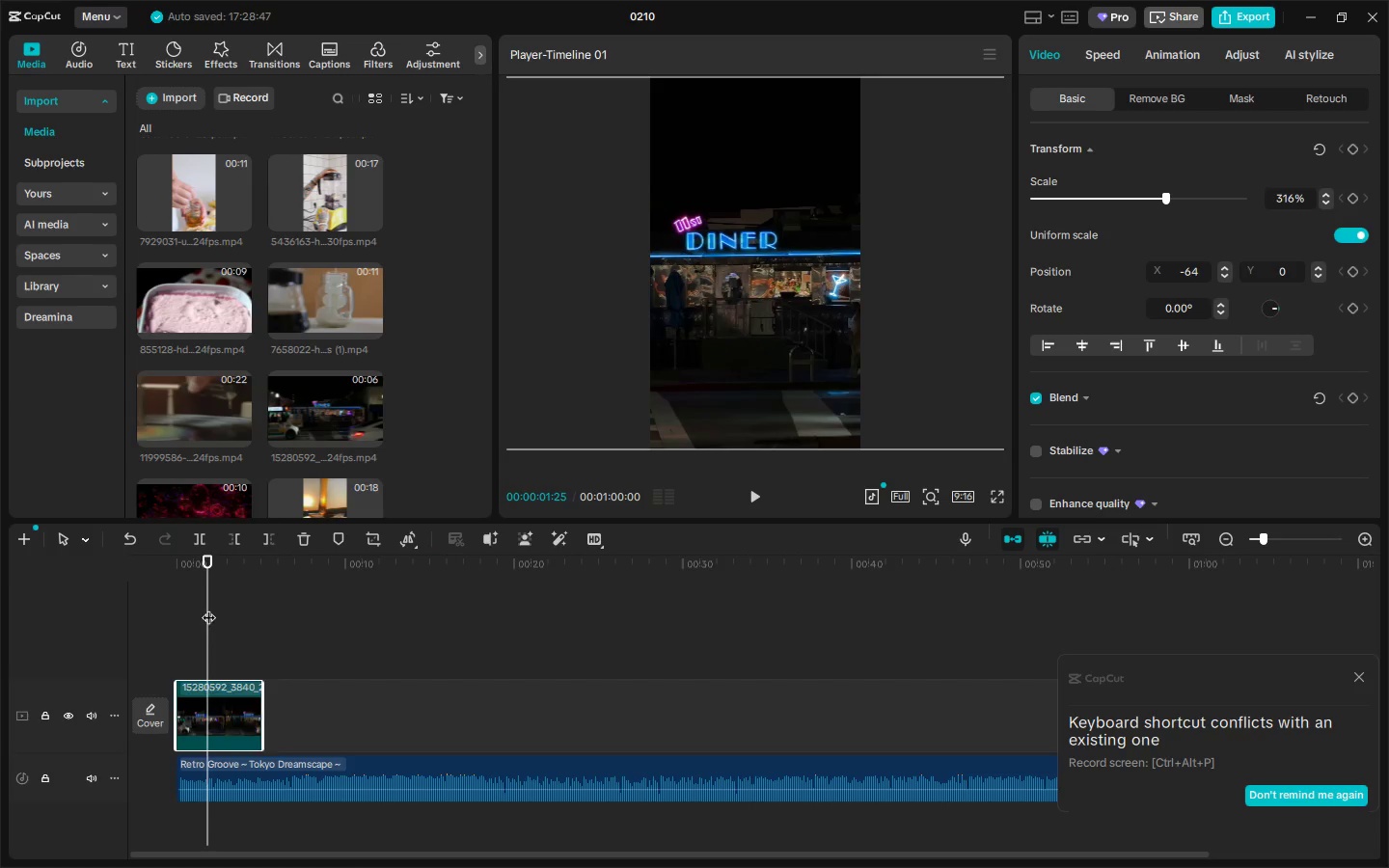 
key(Control+ControlLeft)
 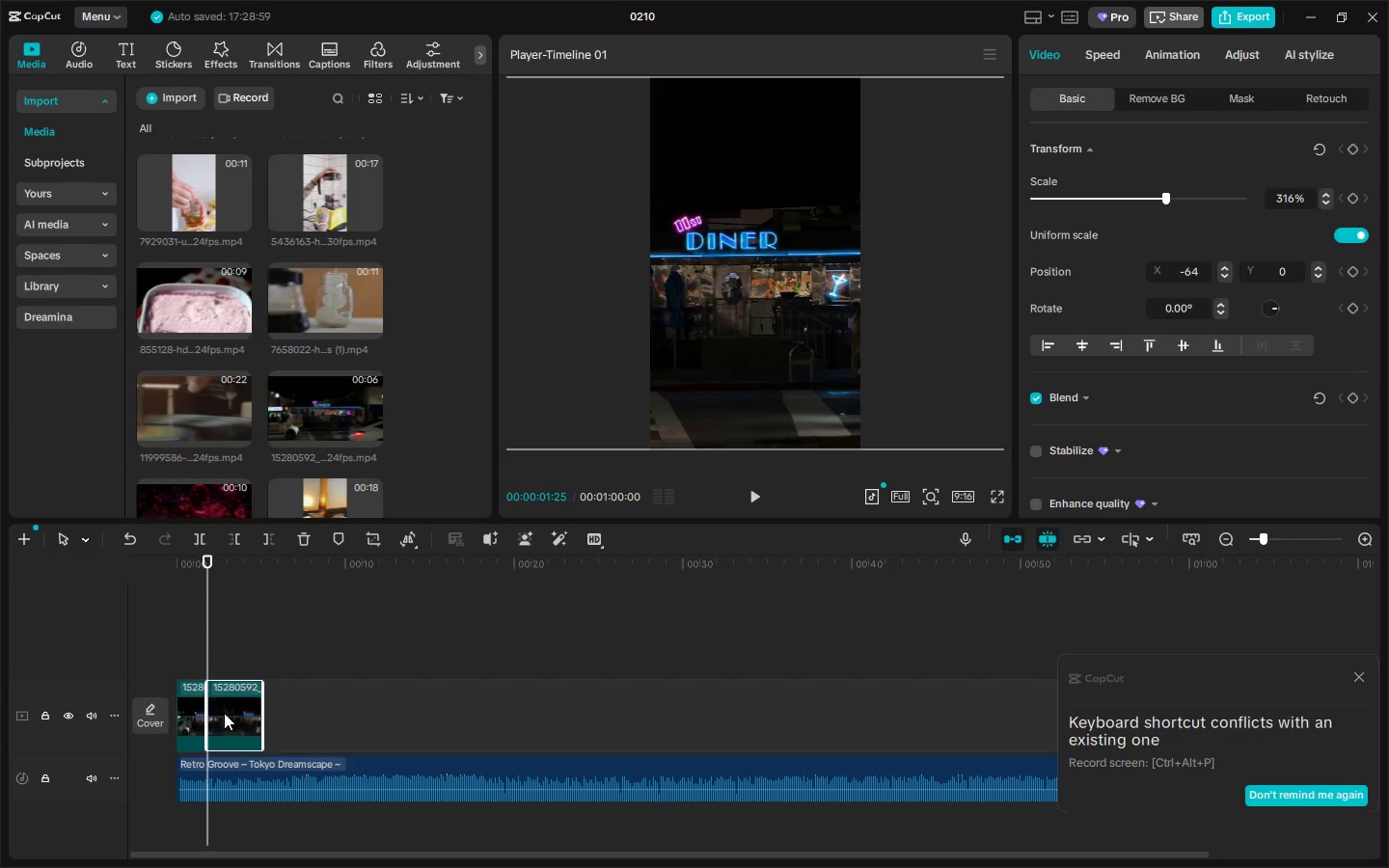 
key(Control+B)
 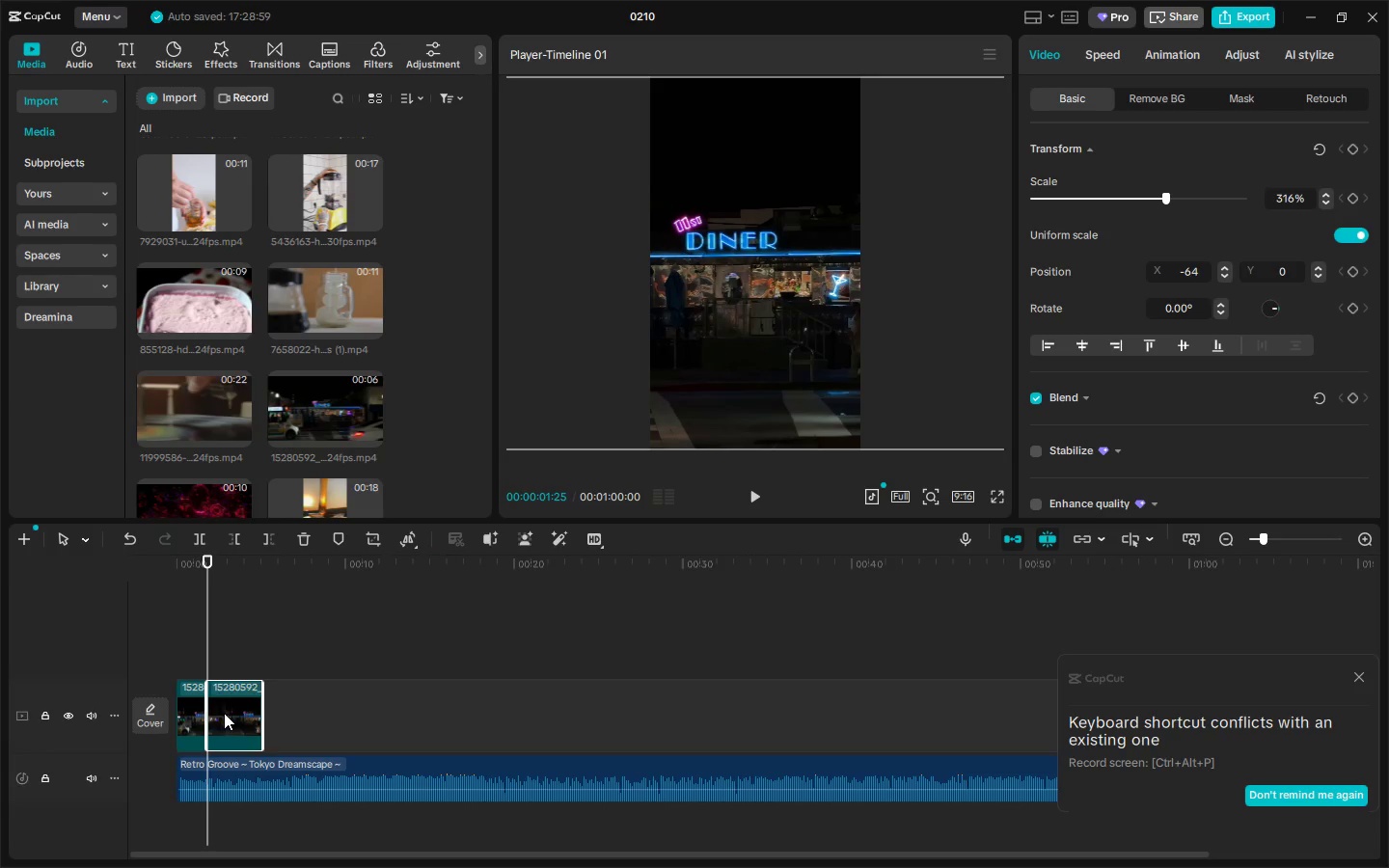 
left_click([224, 713])
 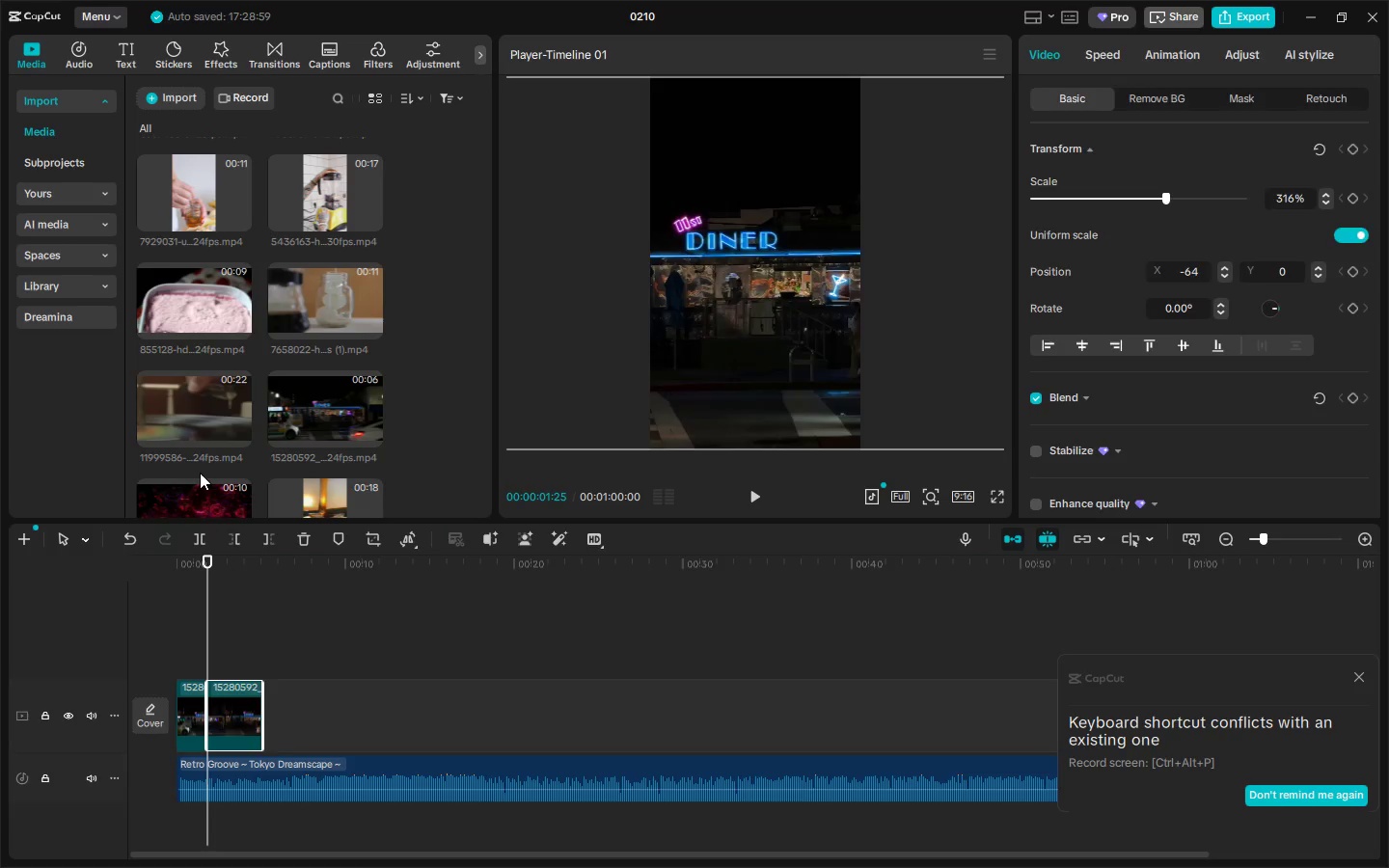 
key(Delete)
 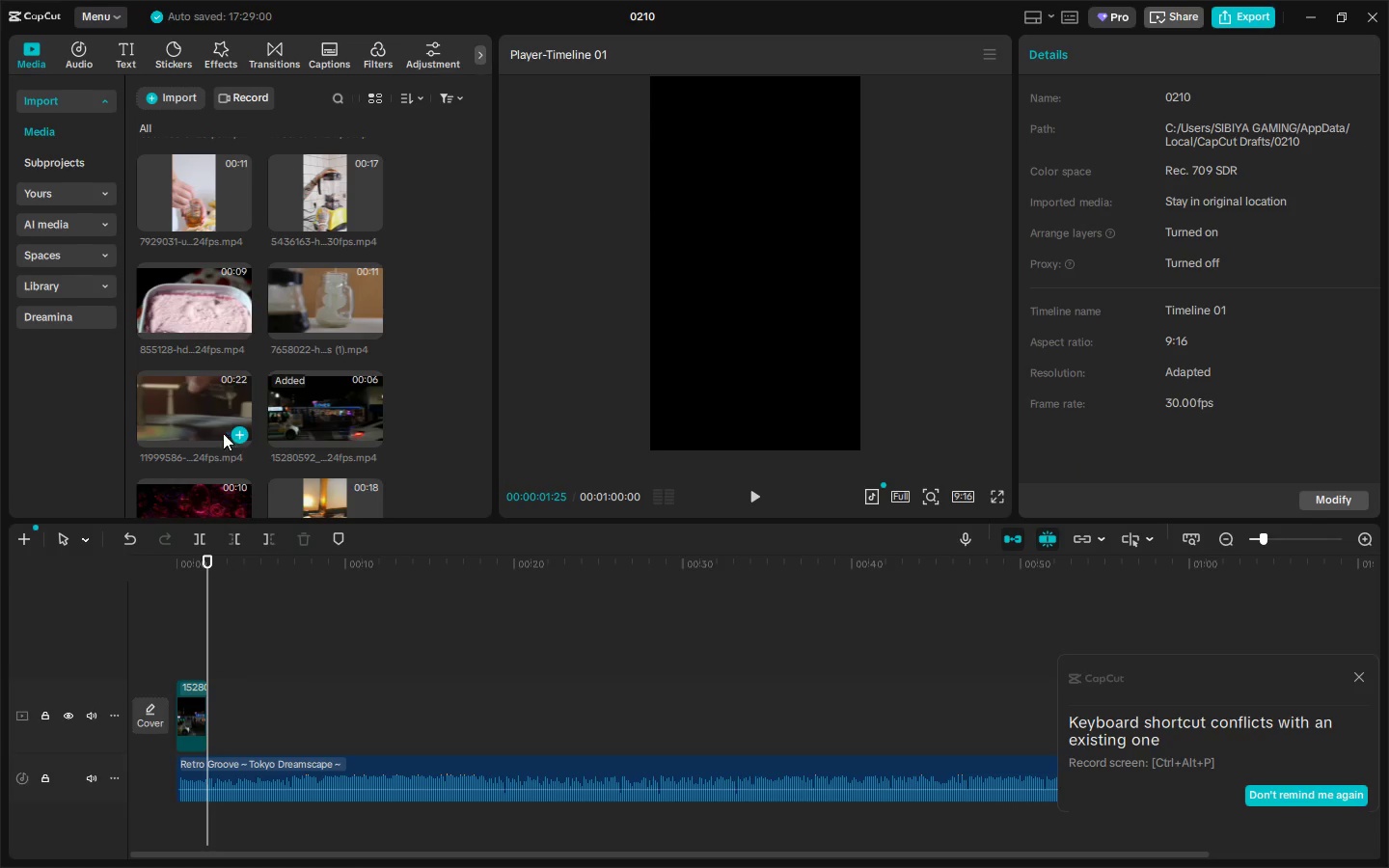 
left_click_drag(start_coordinate=[206, 410], to_coordinate=[224, 705])
 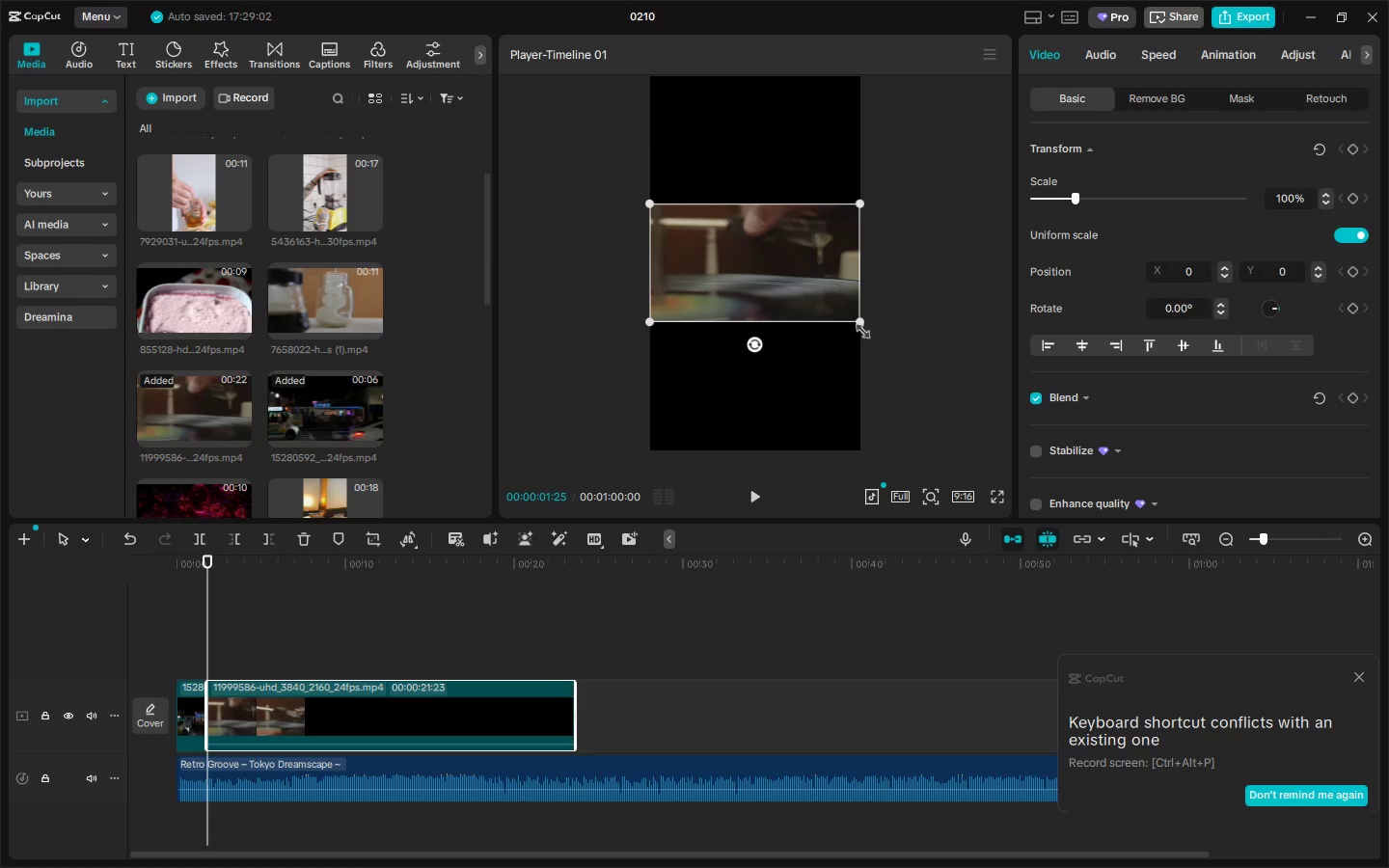 
left_click_drag(start_coordinate=[861, 323], to_coordinate=[1100, 681])
 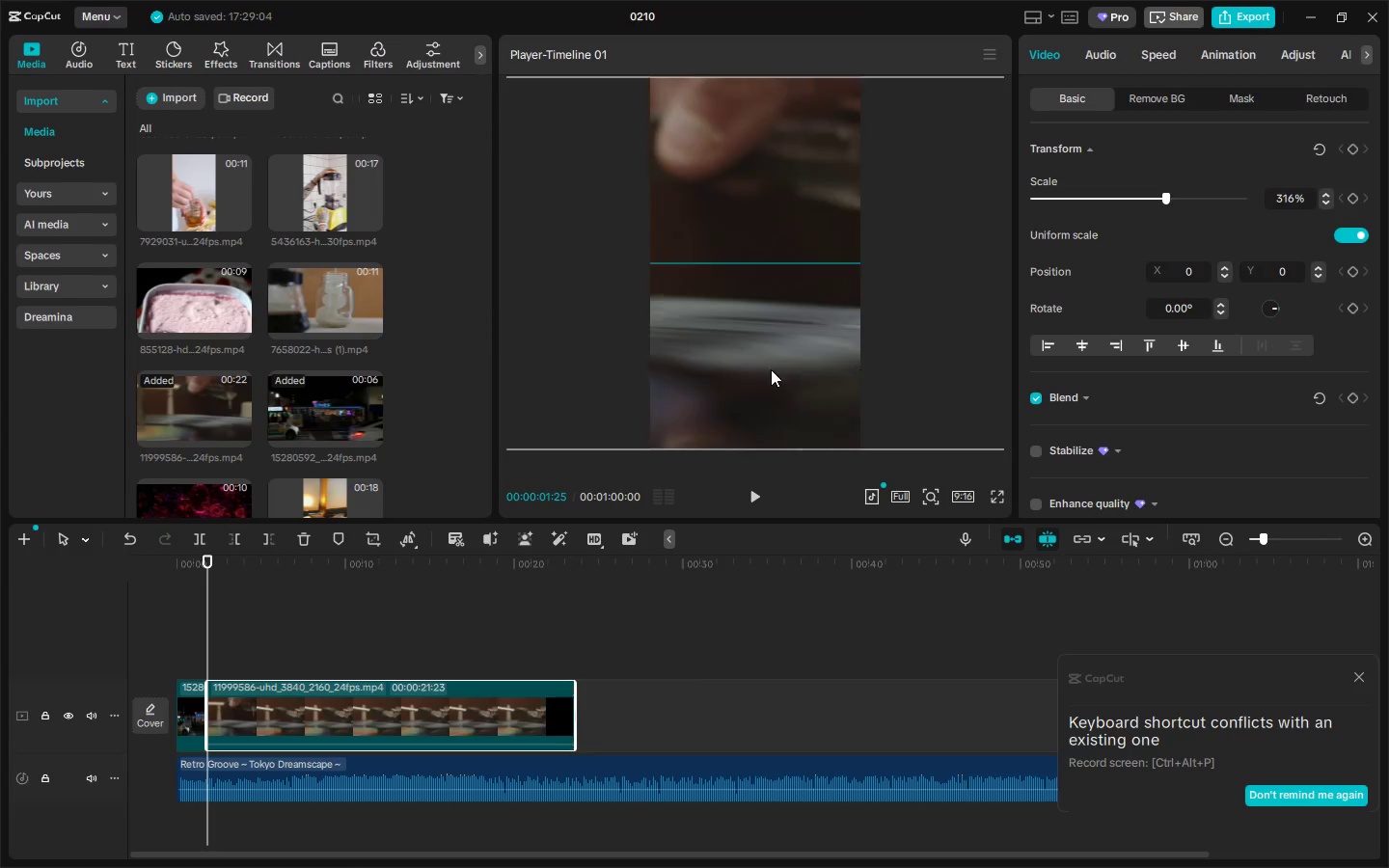 
left_click_drag(start_coordinate=[859, 373], to_coordinate=[675, 375])
 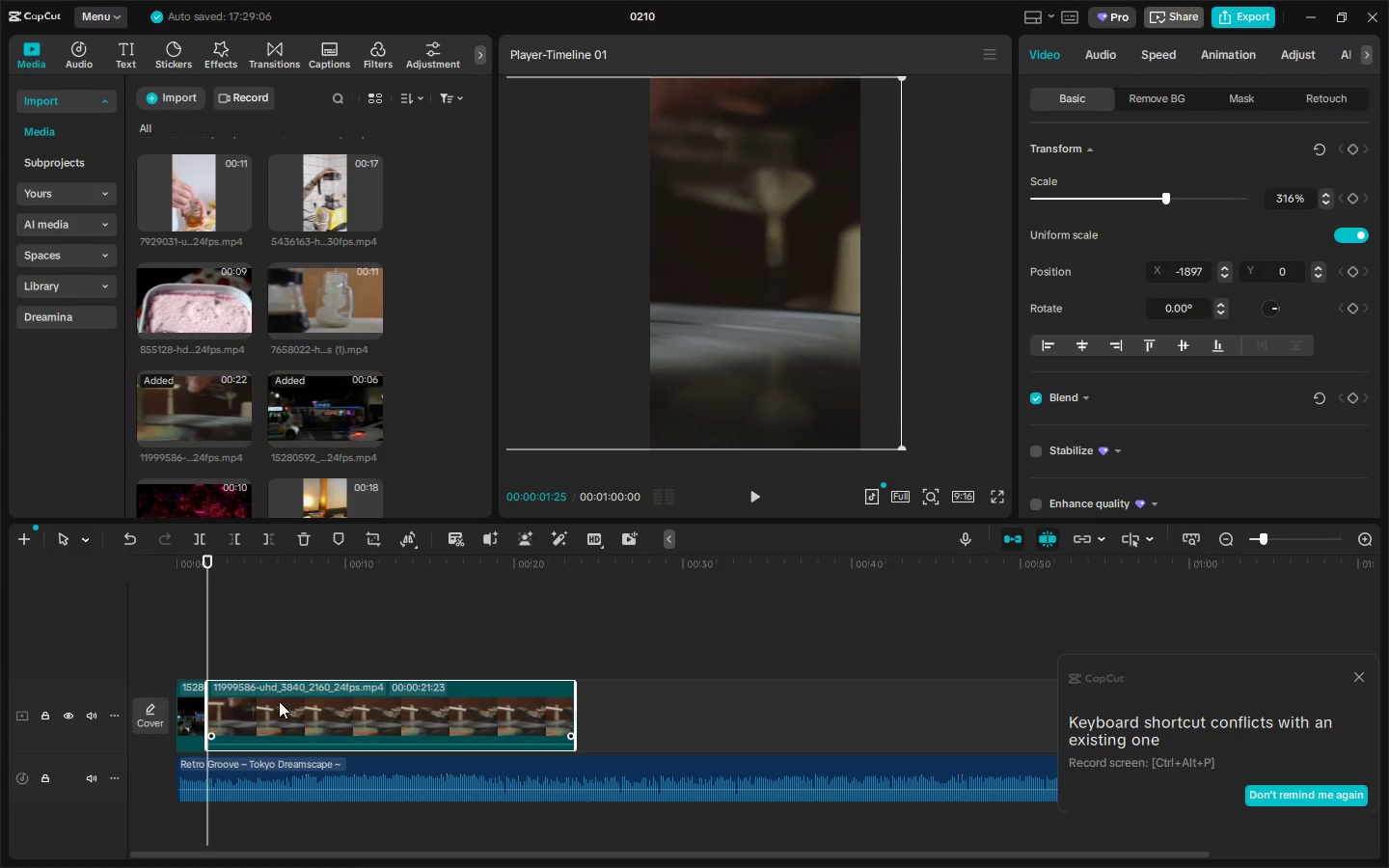 
left_click_drag(start_coordinate=[276, 712], to_coordinate=[218, 716])
 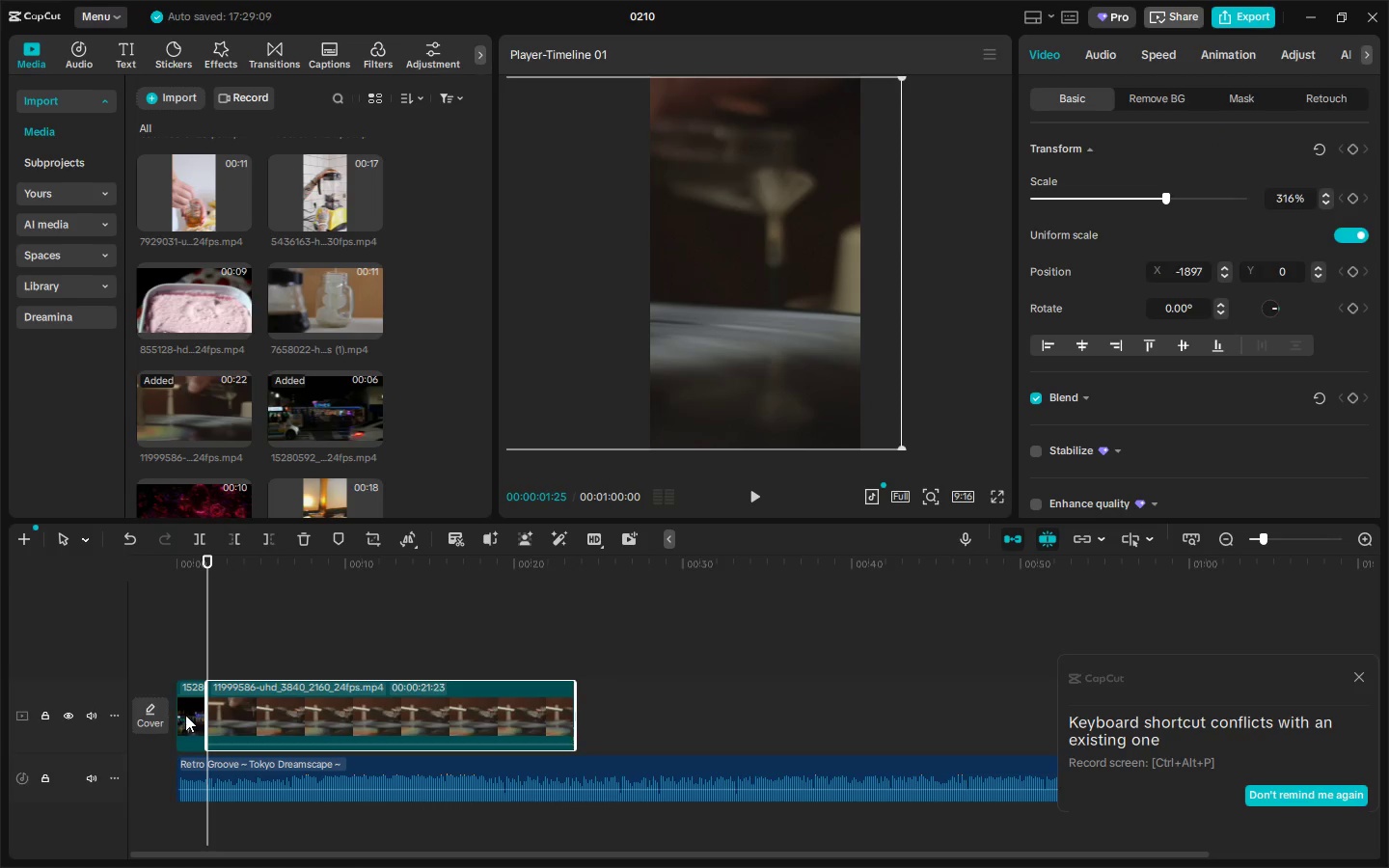 
left_click_drag(start_coordinate=[185, 715], to_coordinate=[546, 718])
 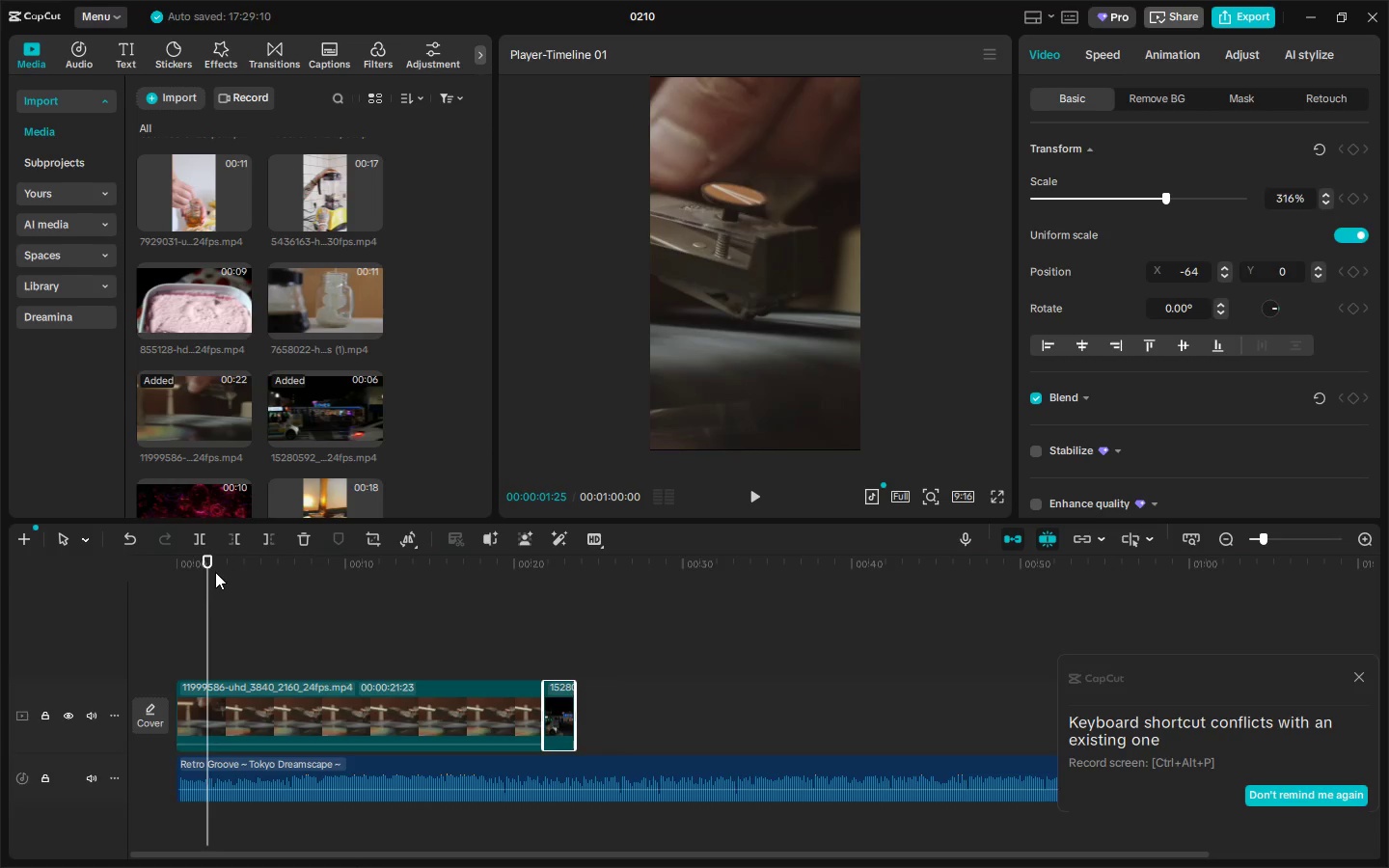 
left_click_drag(start_coordinate=[215, 572], to_coordinate=[160, 572])
 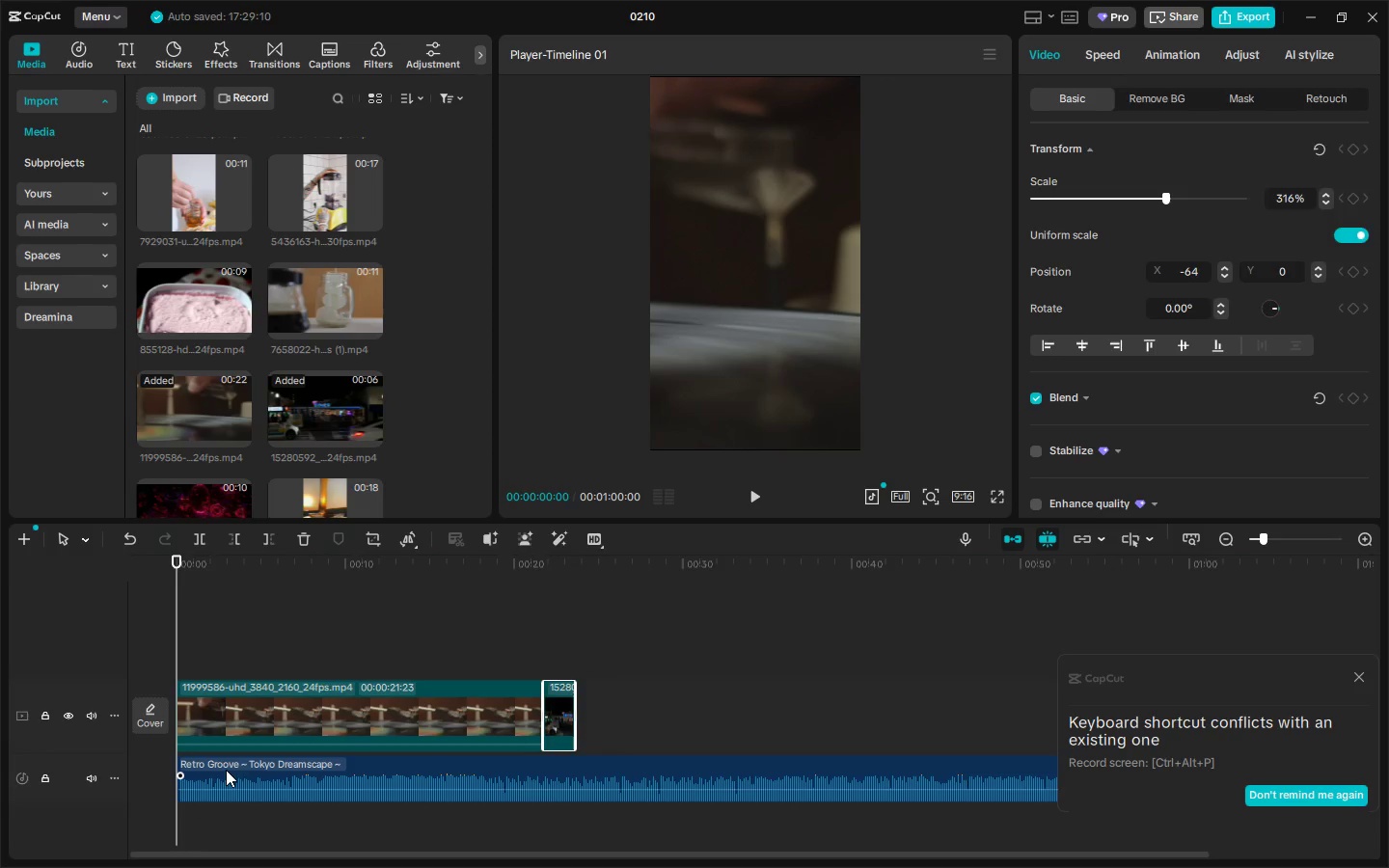 
left_click_drag(start_coordinate=[226, 770], to_coordinate=[239, 770])
 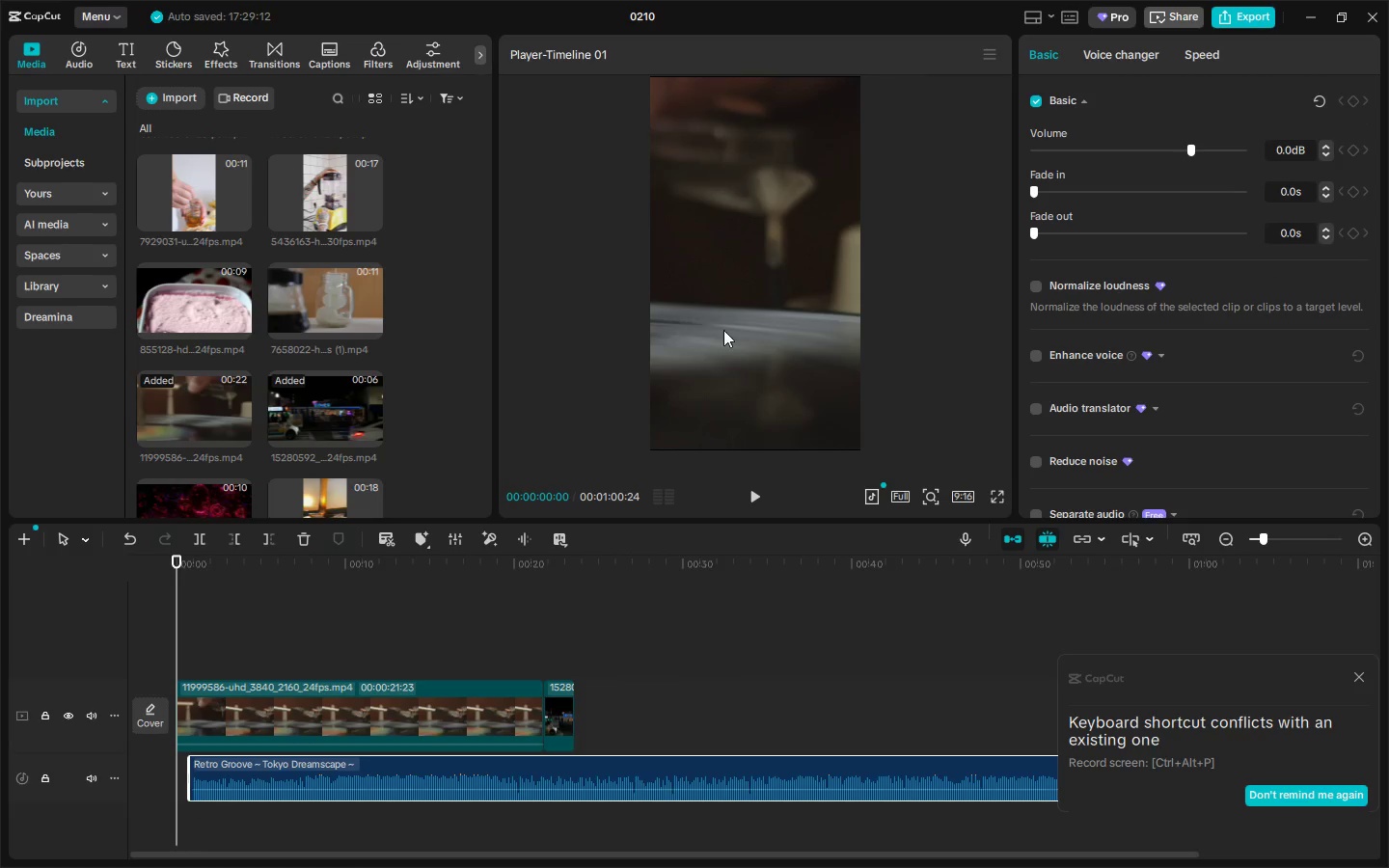 
key(Space)
 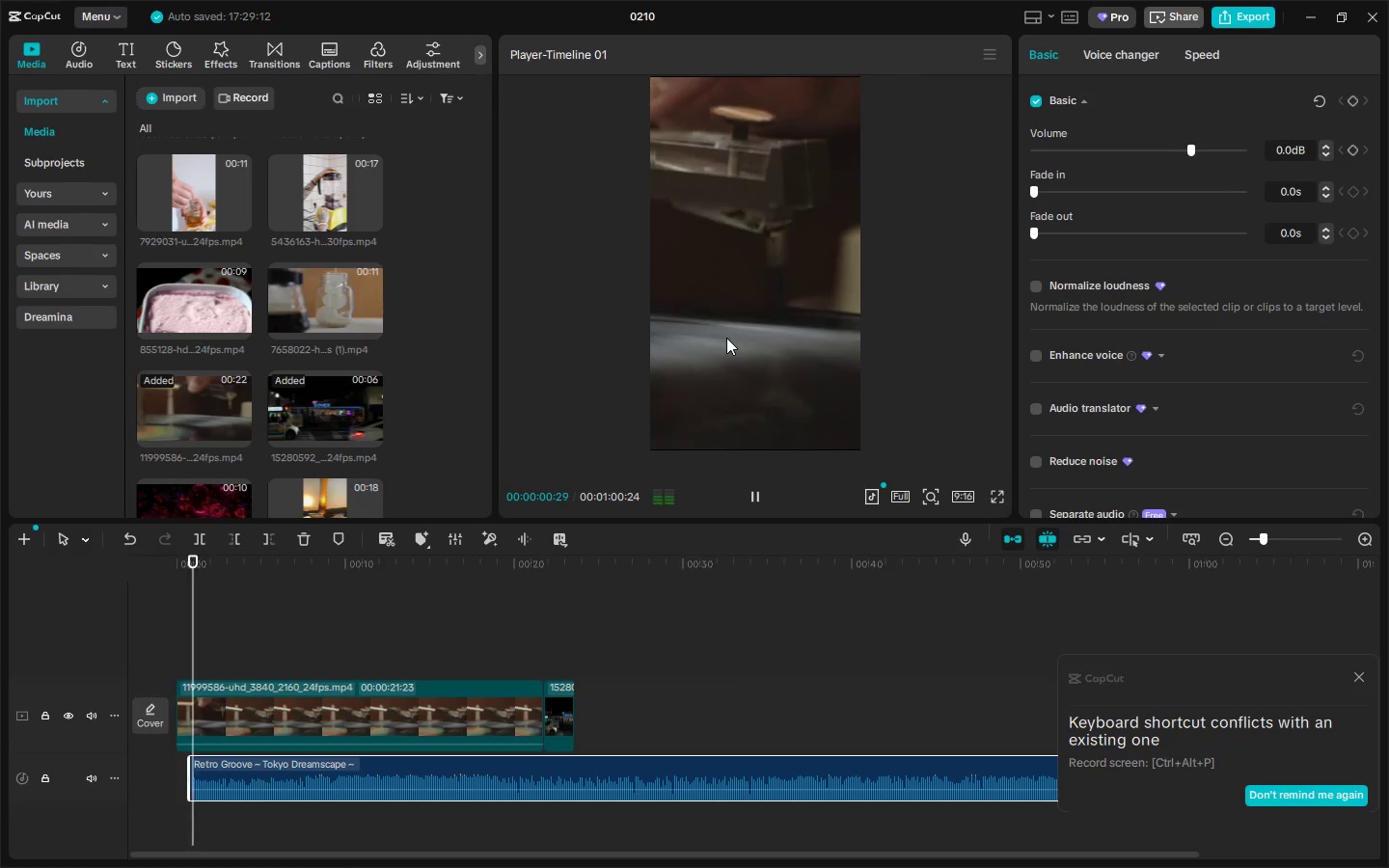 
key(Space)
 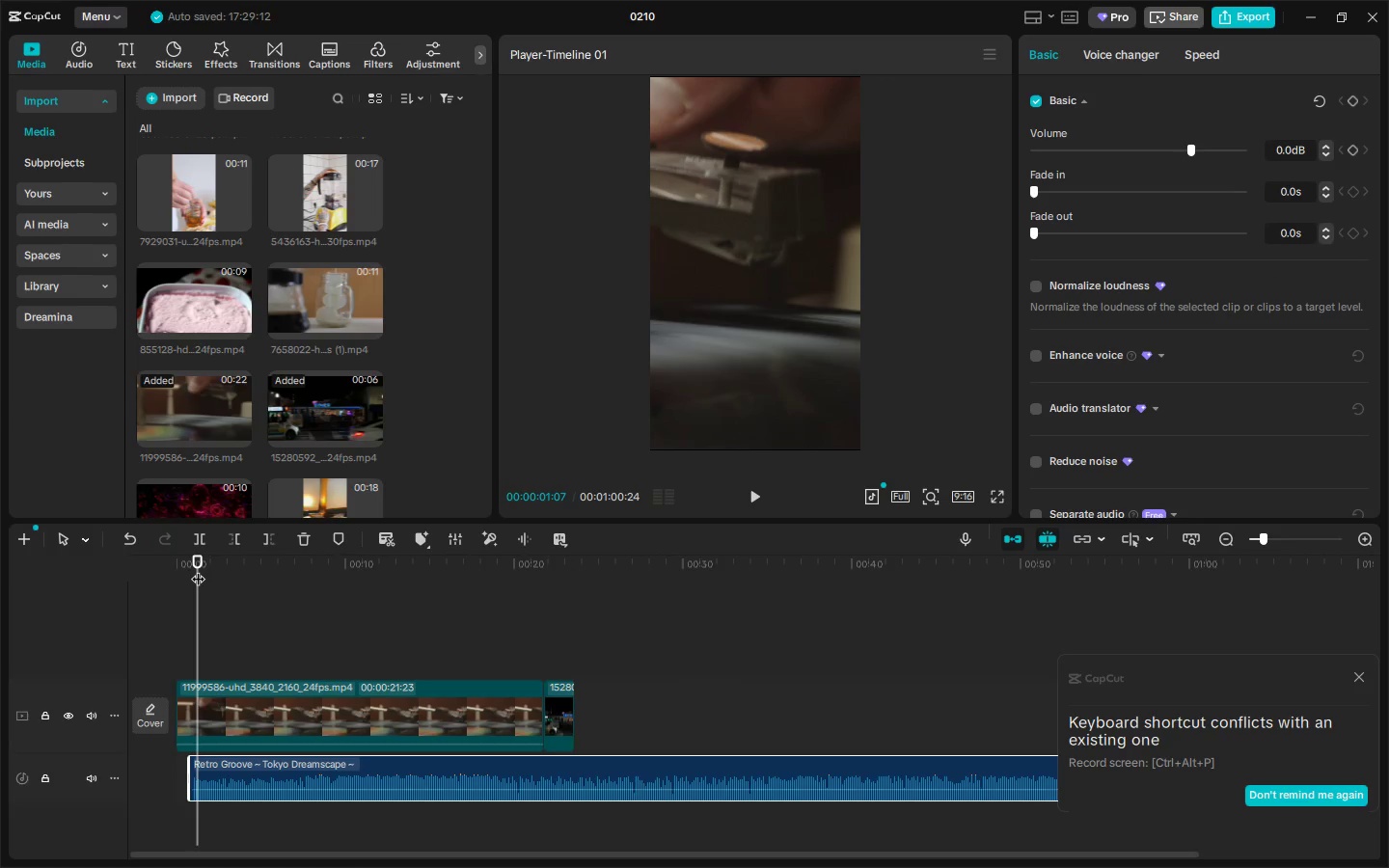 
left_click_drag(start_coordinate=[198, 568], to_coordinate=[203, 569])
 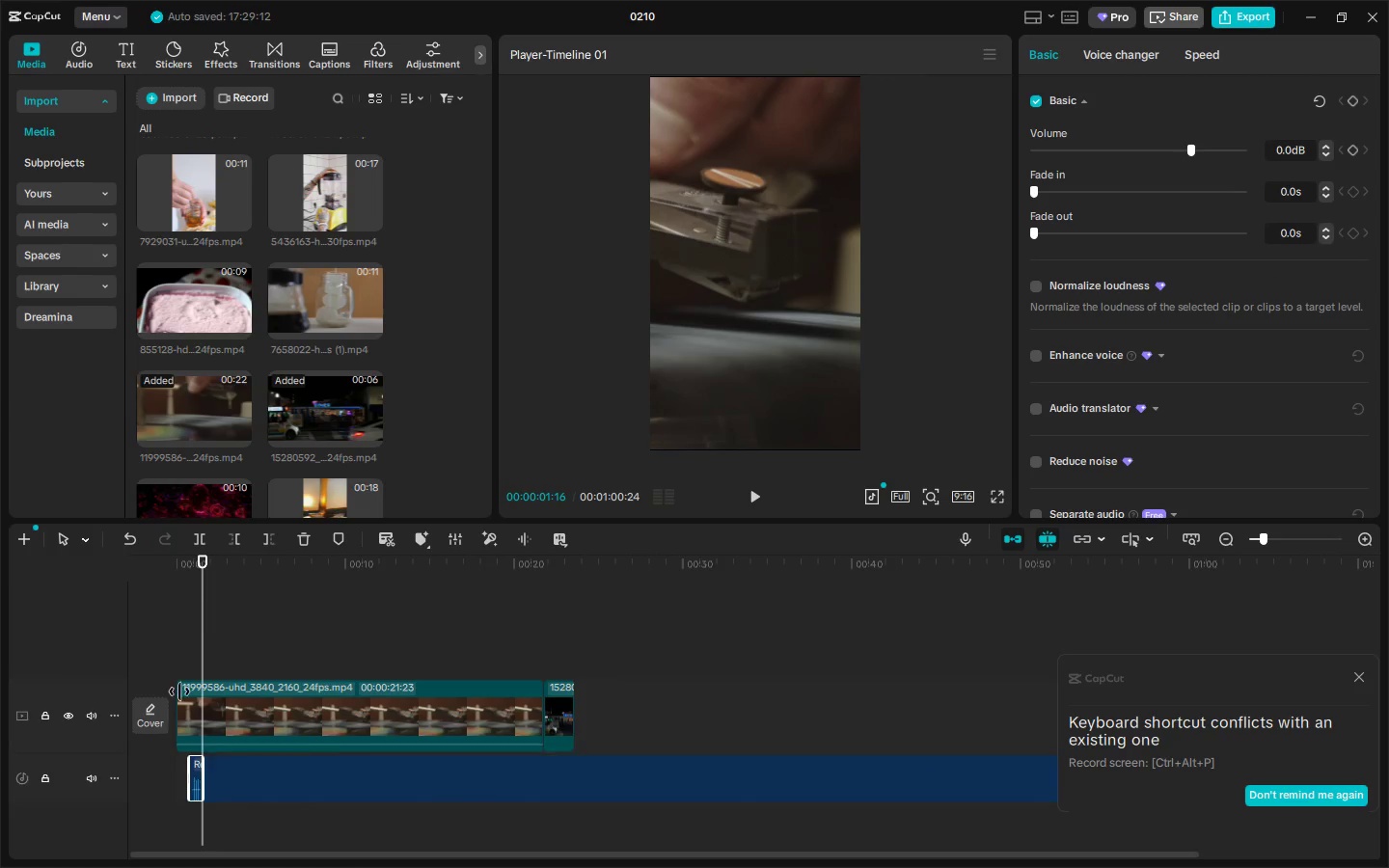 
key(Control+ControlLeft)
 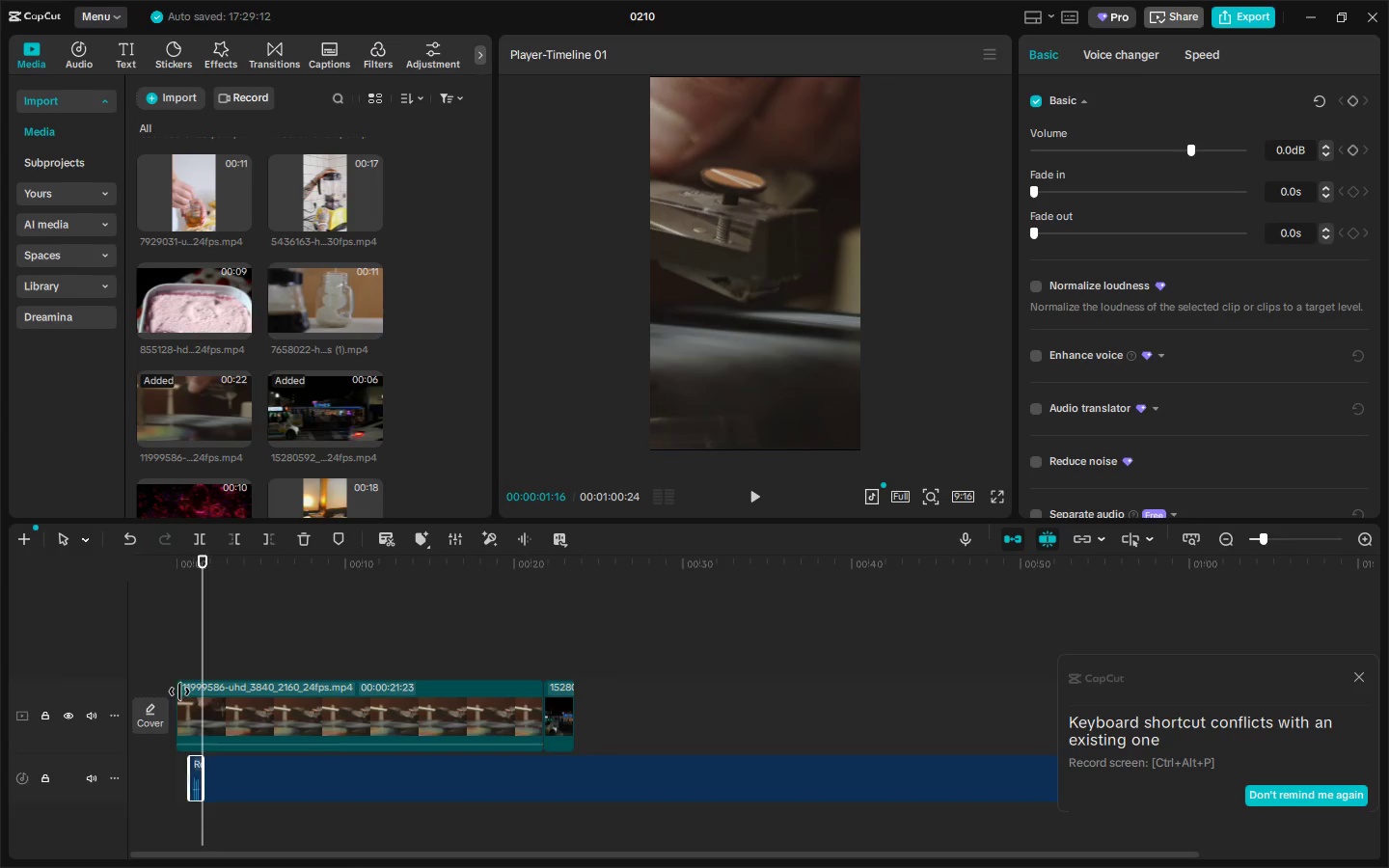 
key(Control+B)
 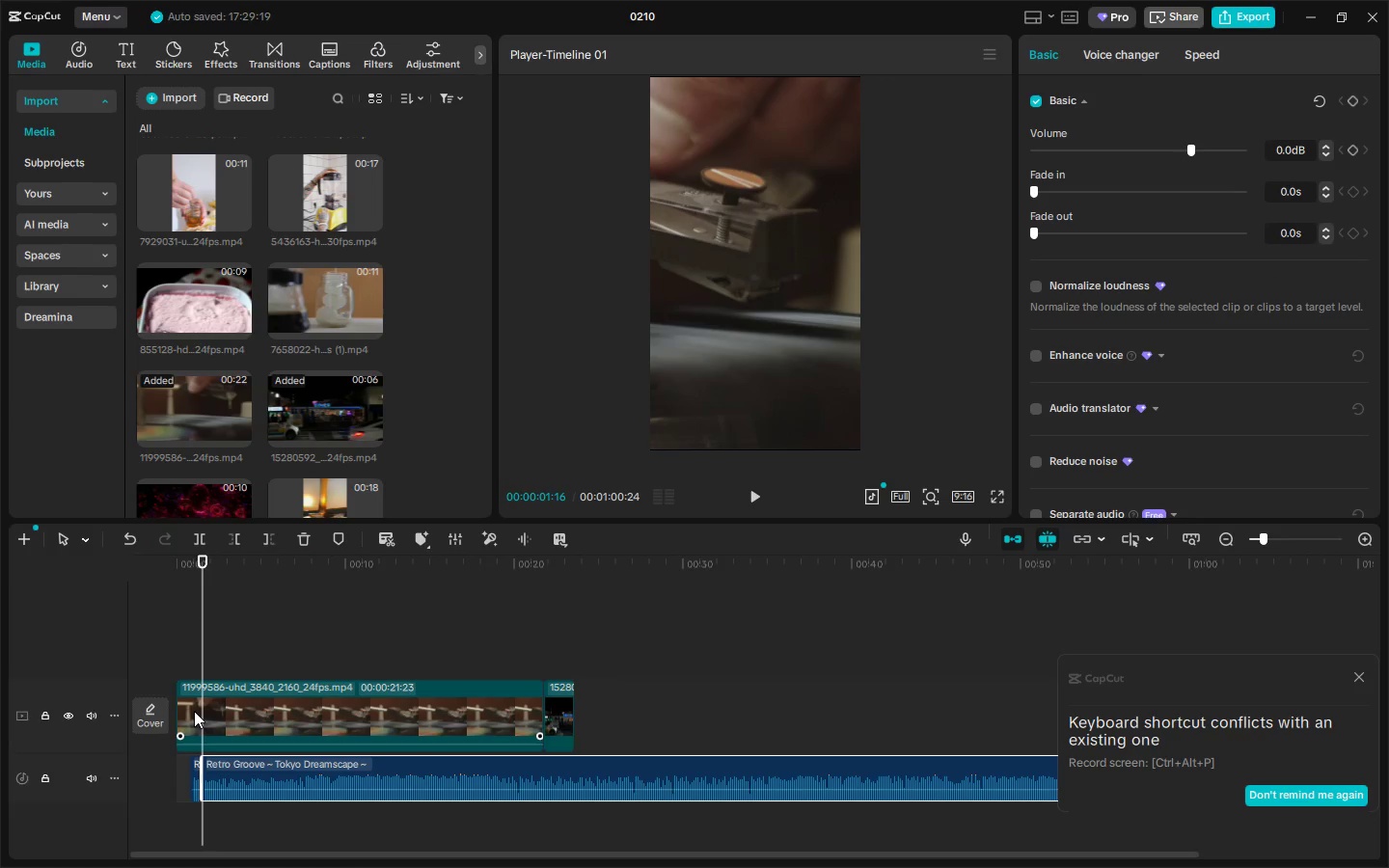 
key(Control+ControlLeft)
 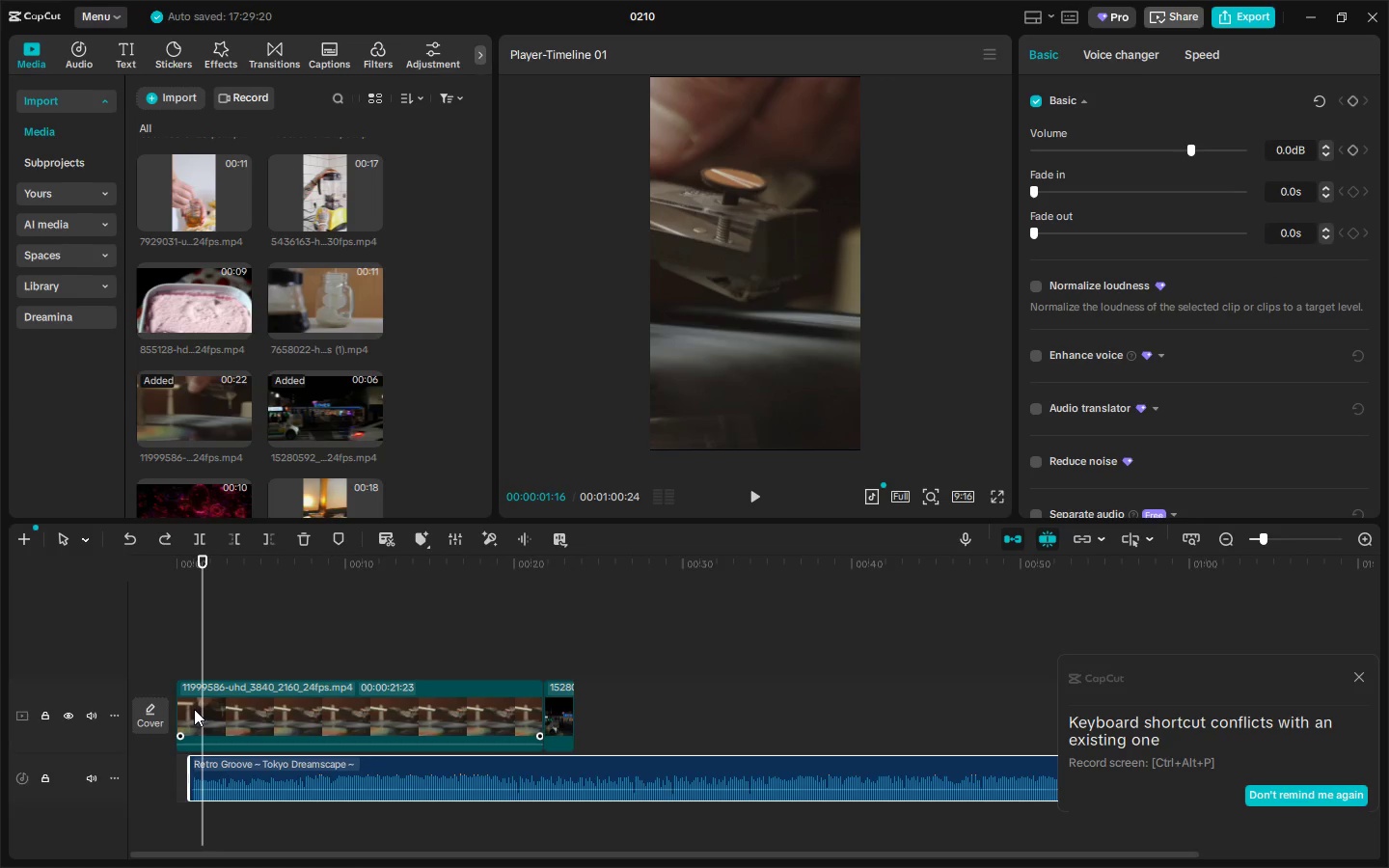 
key(Control+Z)
 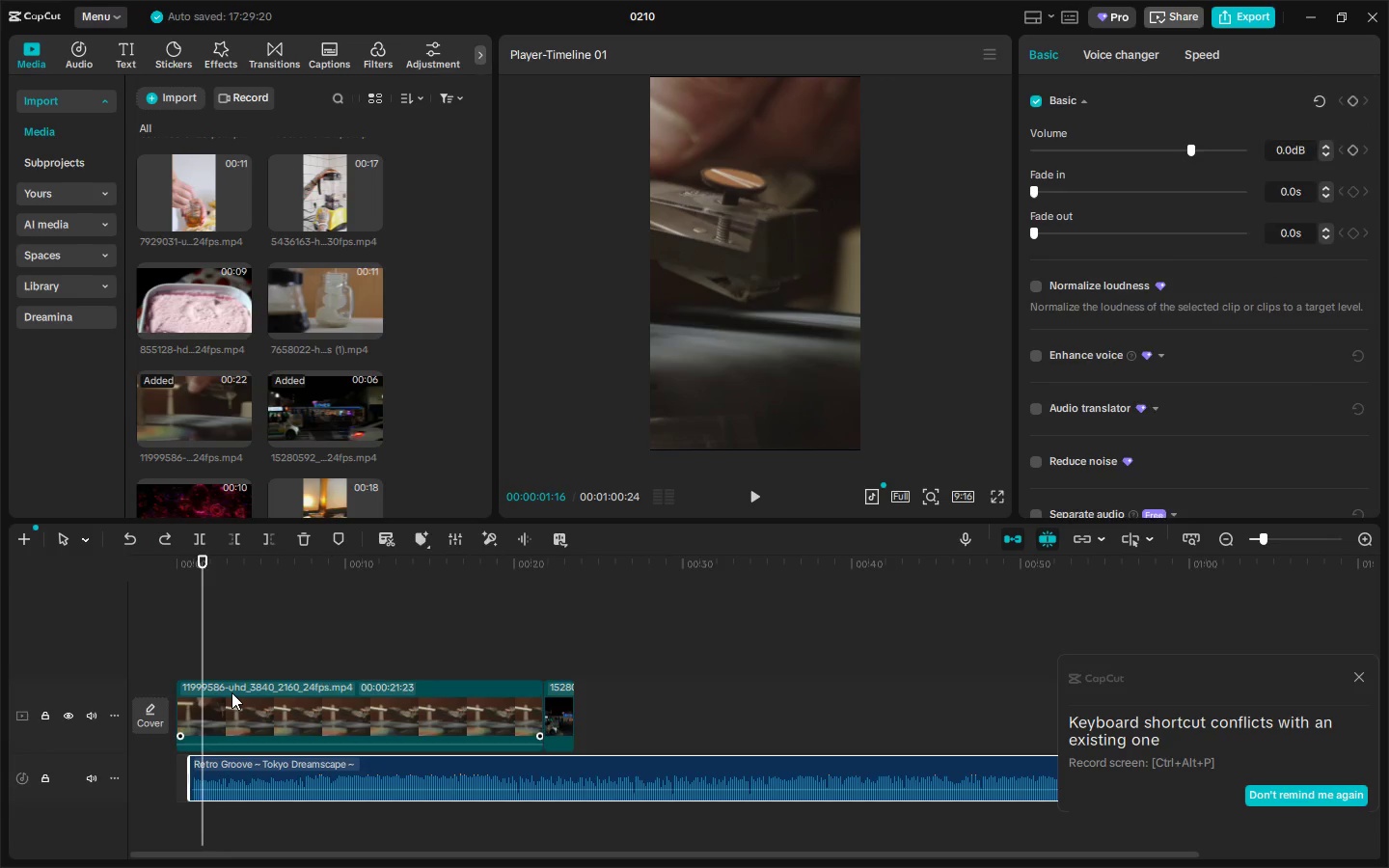 
left_click([232, 692])
 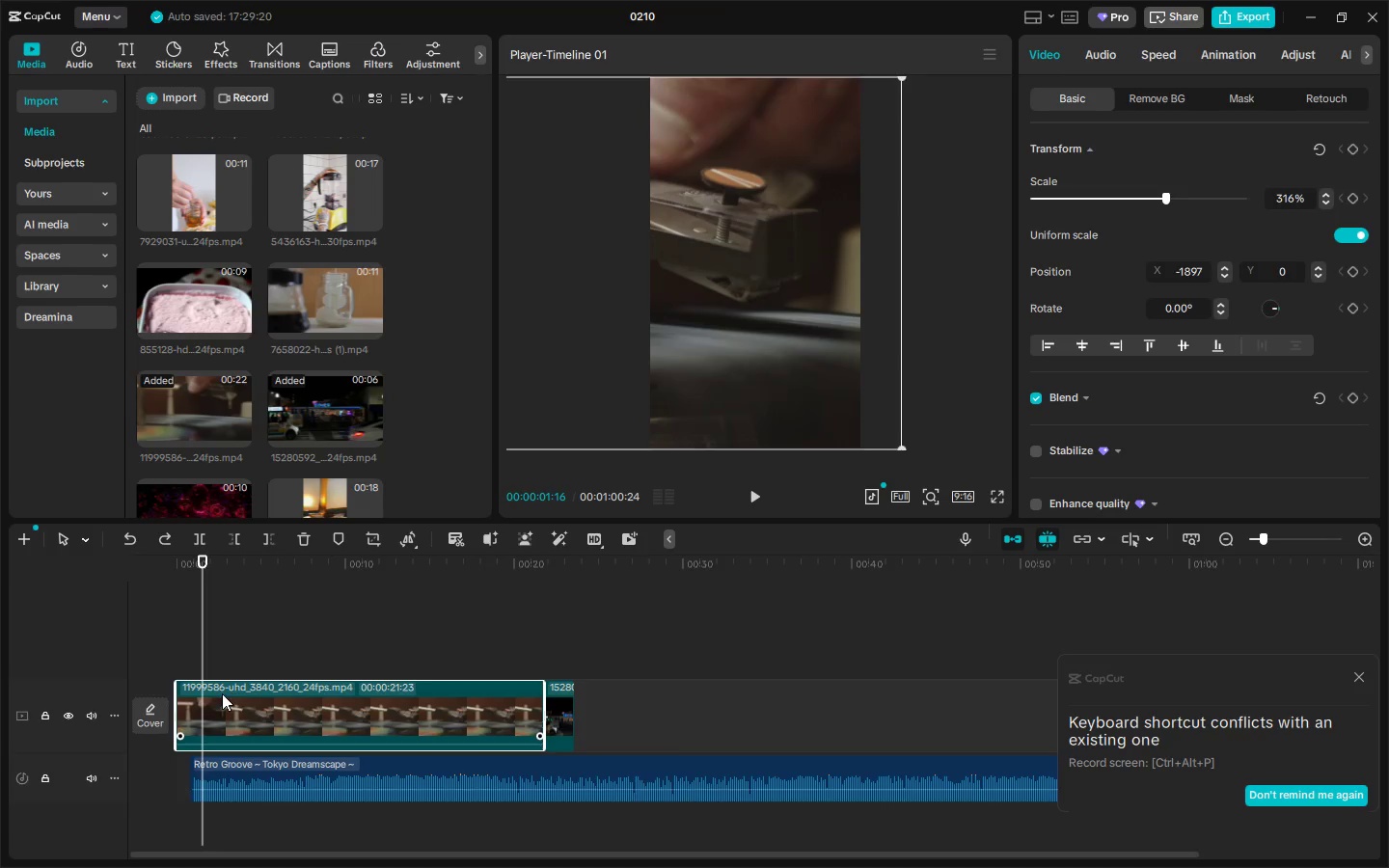 
key(Control+ControlLeft)
 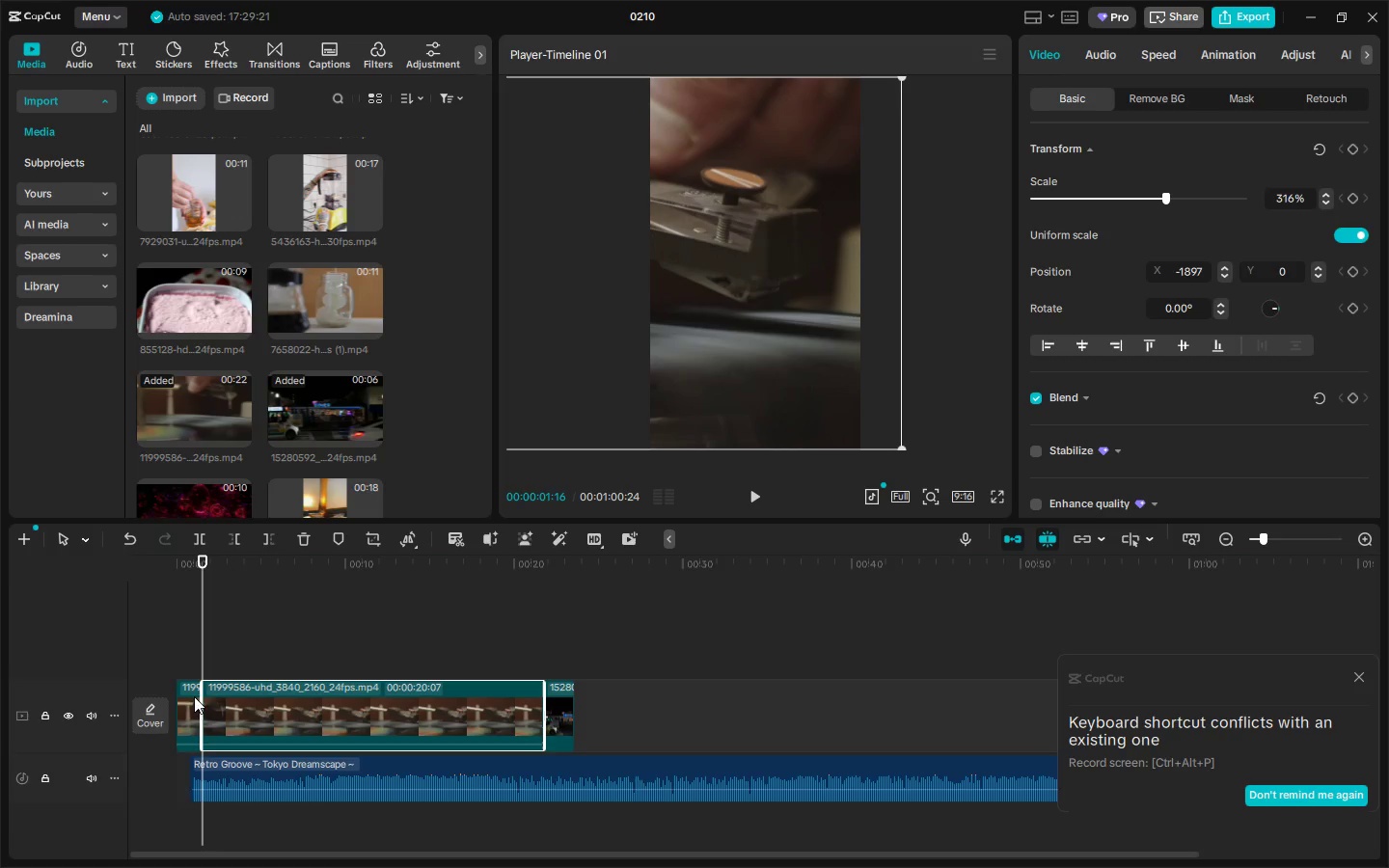 
key(Control+B)
 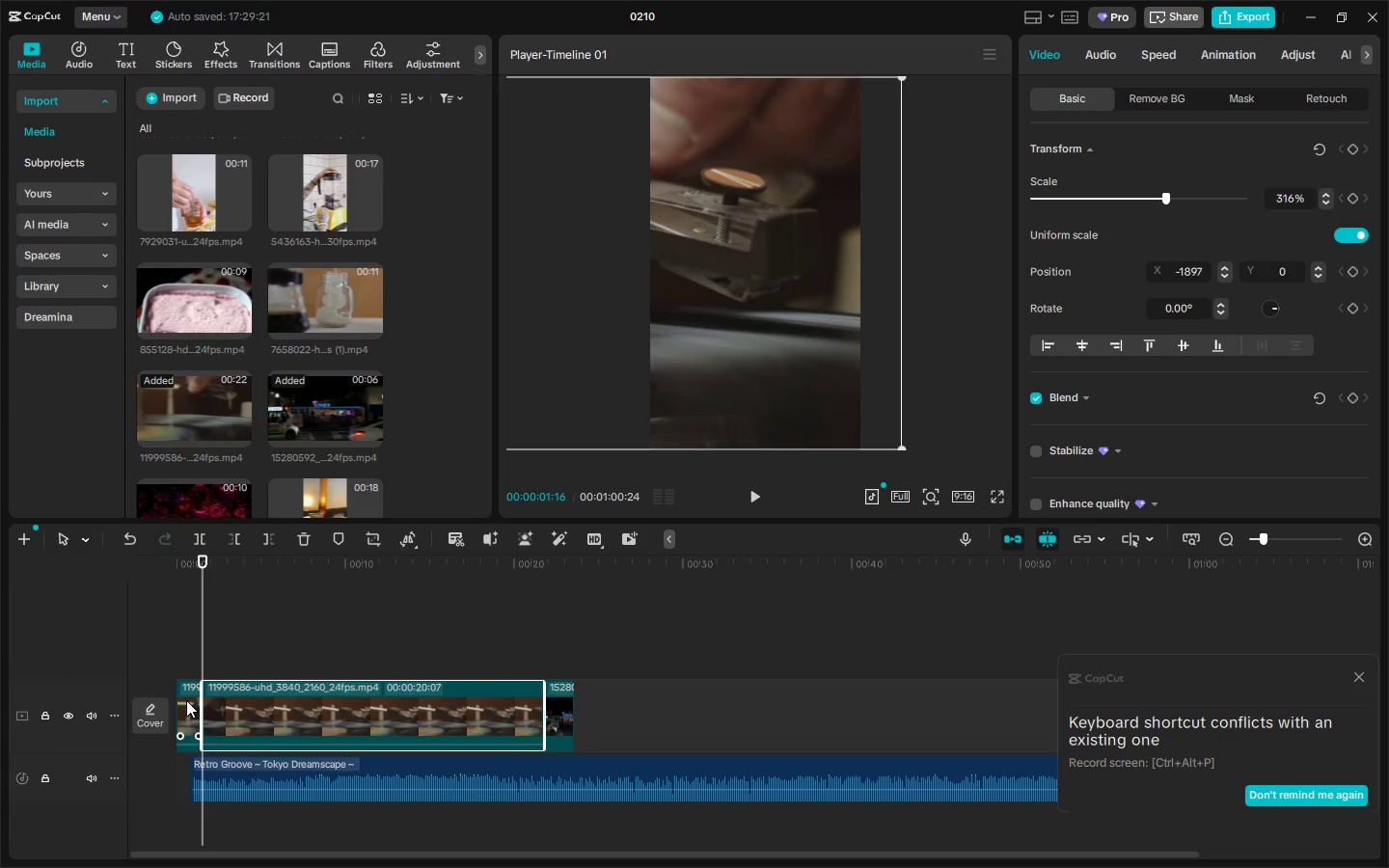 
left_click([186, 700])
 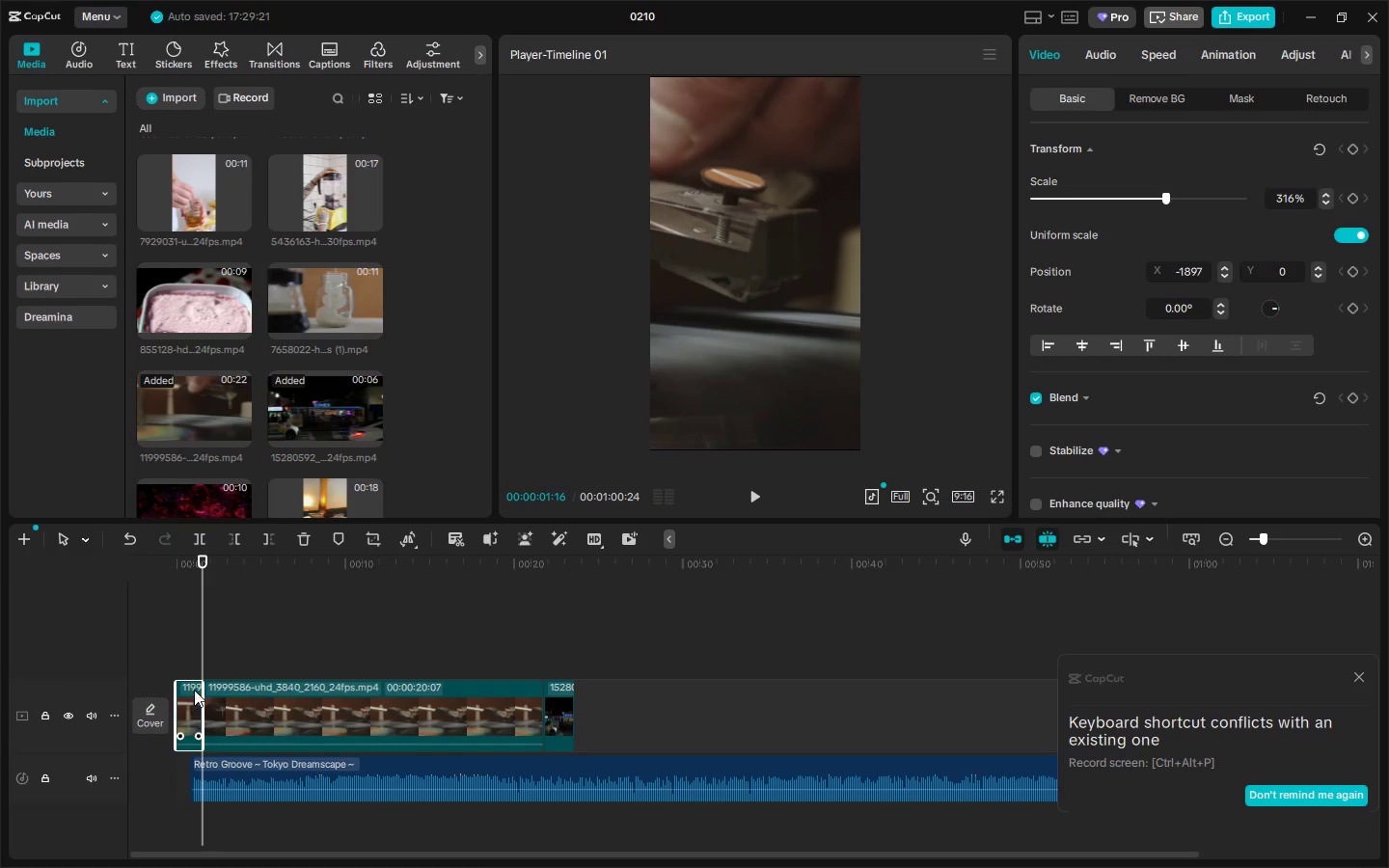 
key(Delete)
 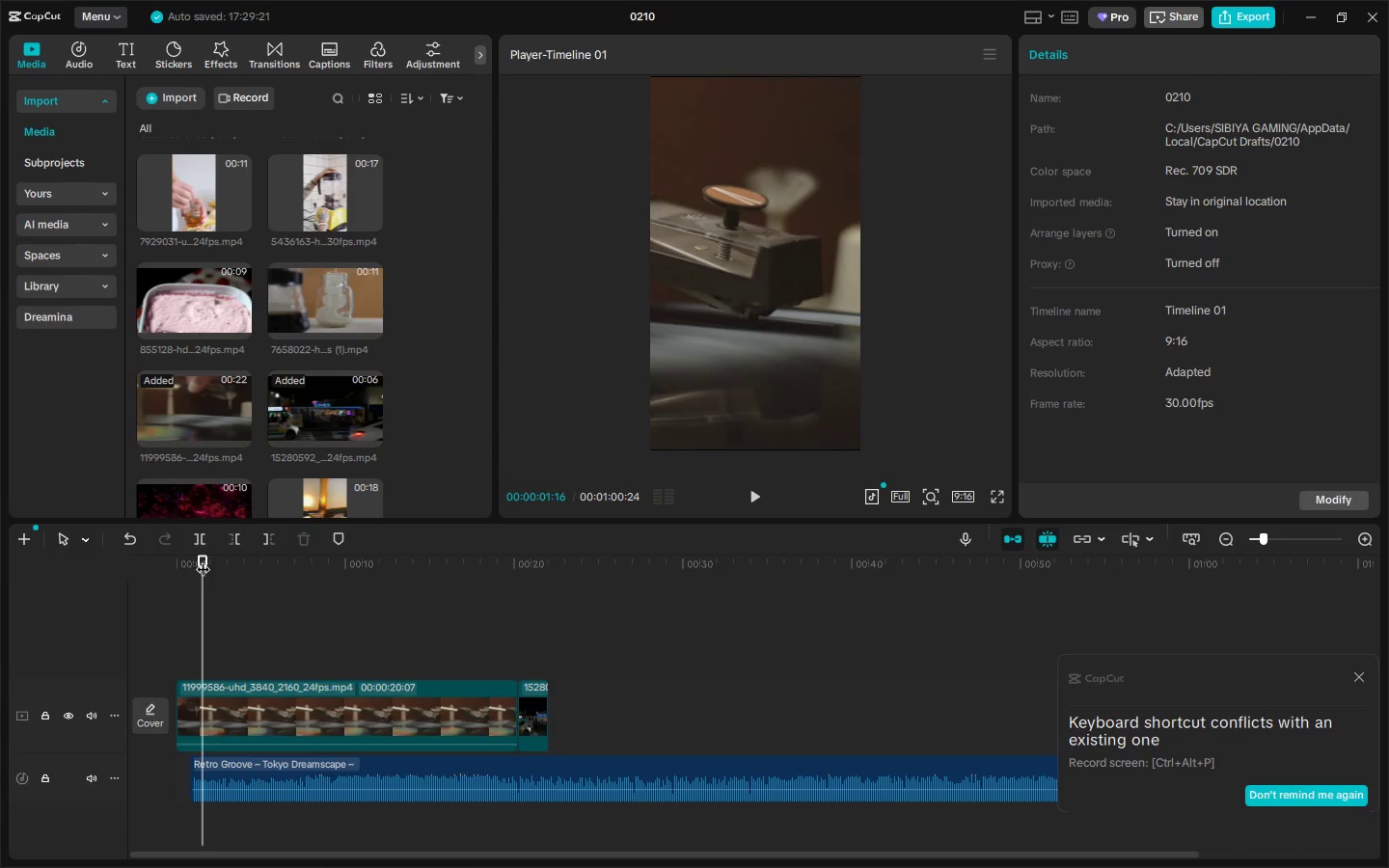 
left_click_drag(start_coordinate=[203, 560], to_coordinate=[158, 572])
 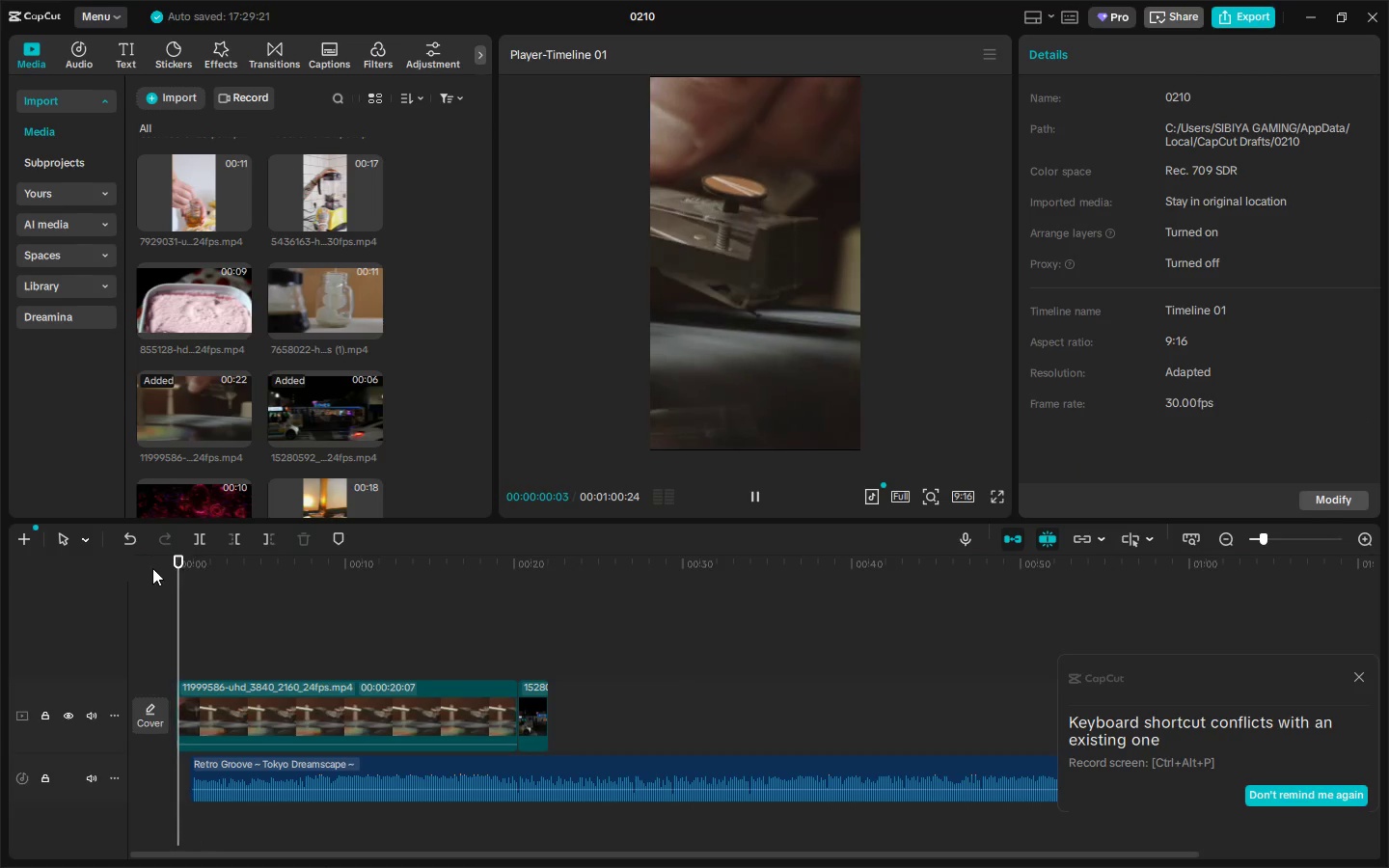 
key(Space)
 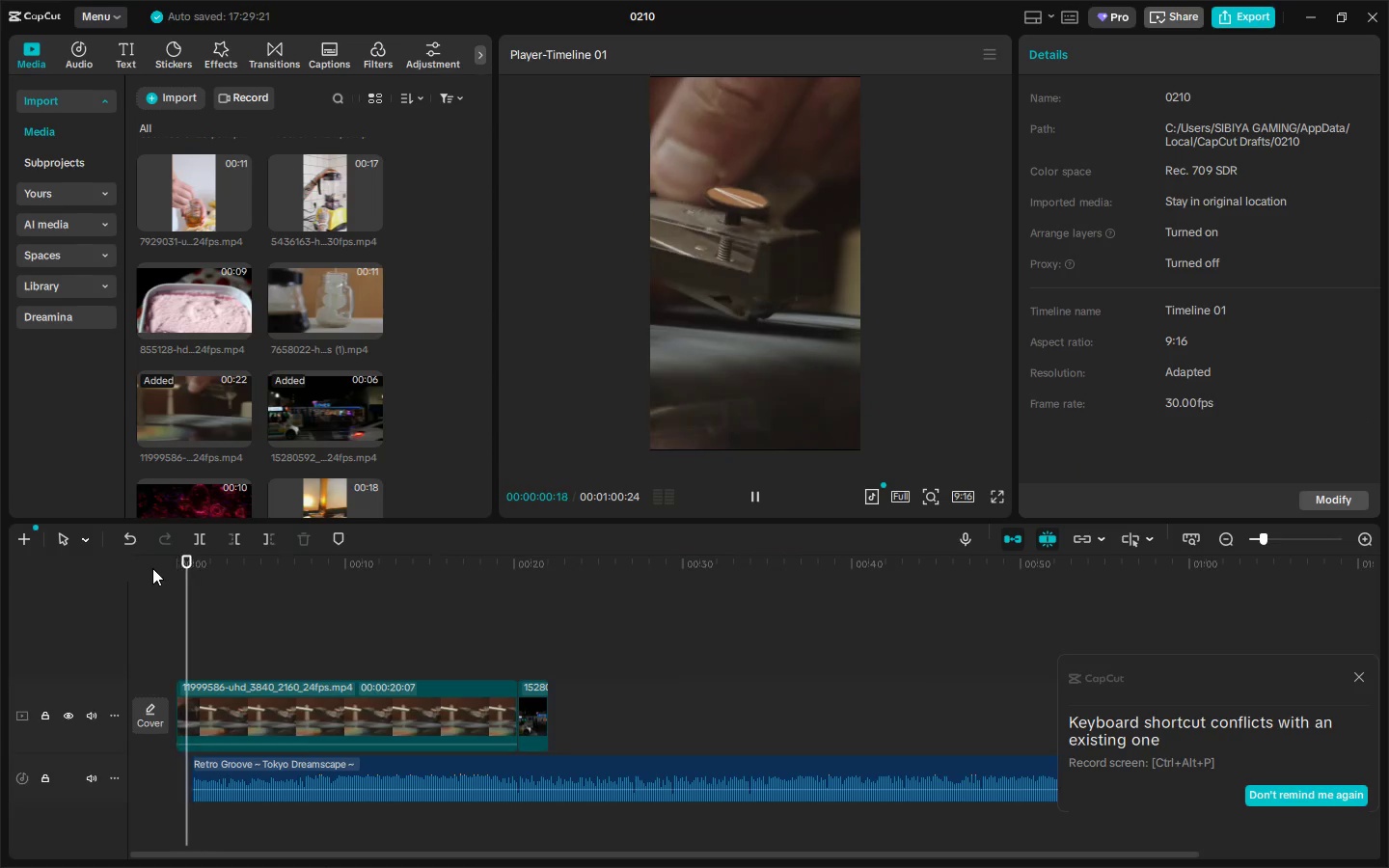 
key(Space)
 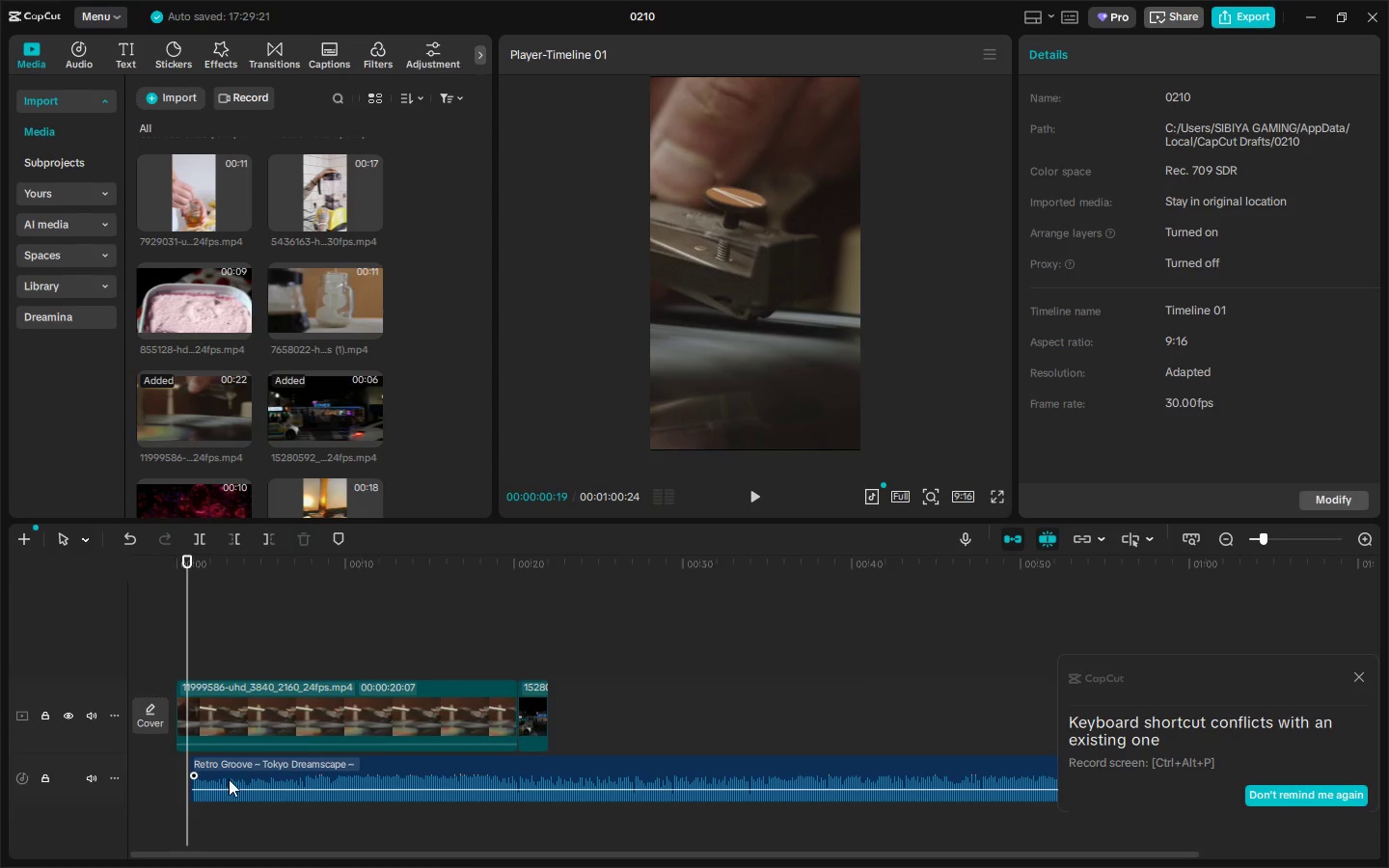 
left_click_drag(start_coordinate=[230, 773], to_coordinate=[225, 773])
 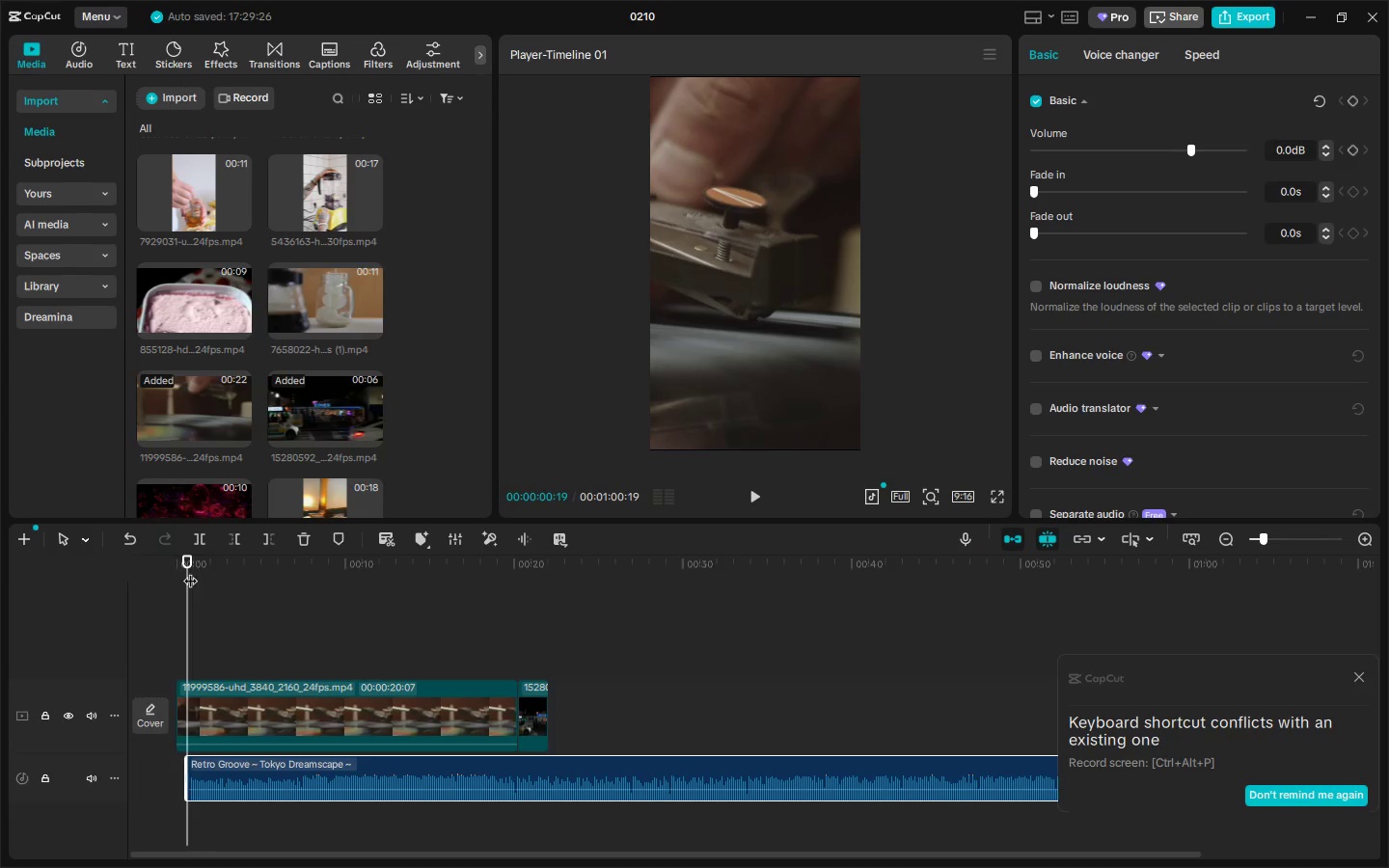 
left_click_drag(start_coordinate=[190, 571], to_coordinate=[140, 569])
 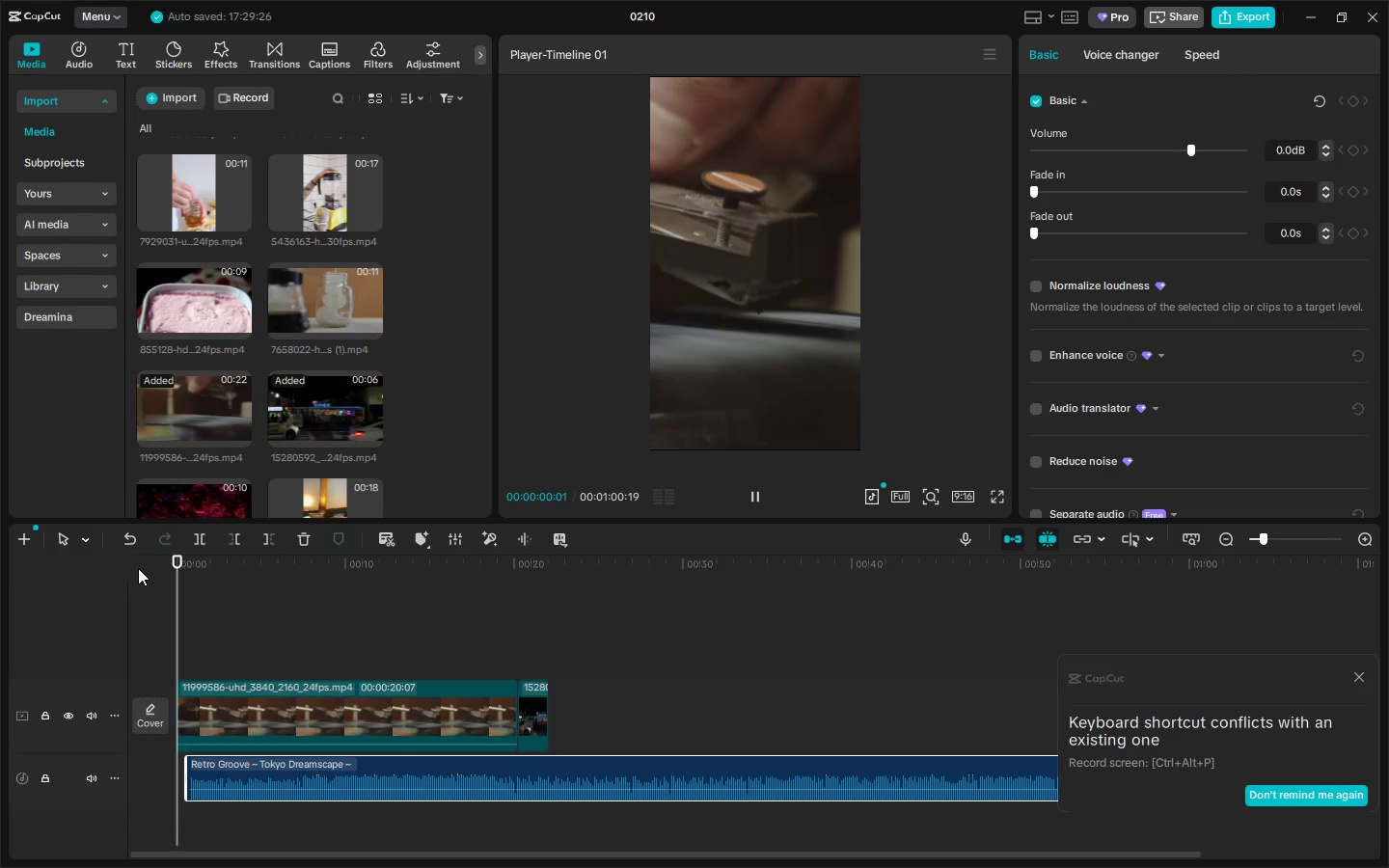 
key(Space)
 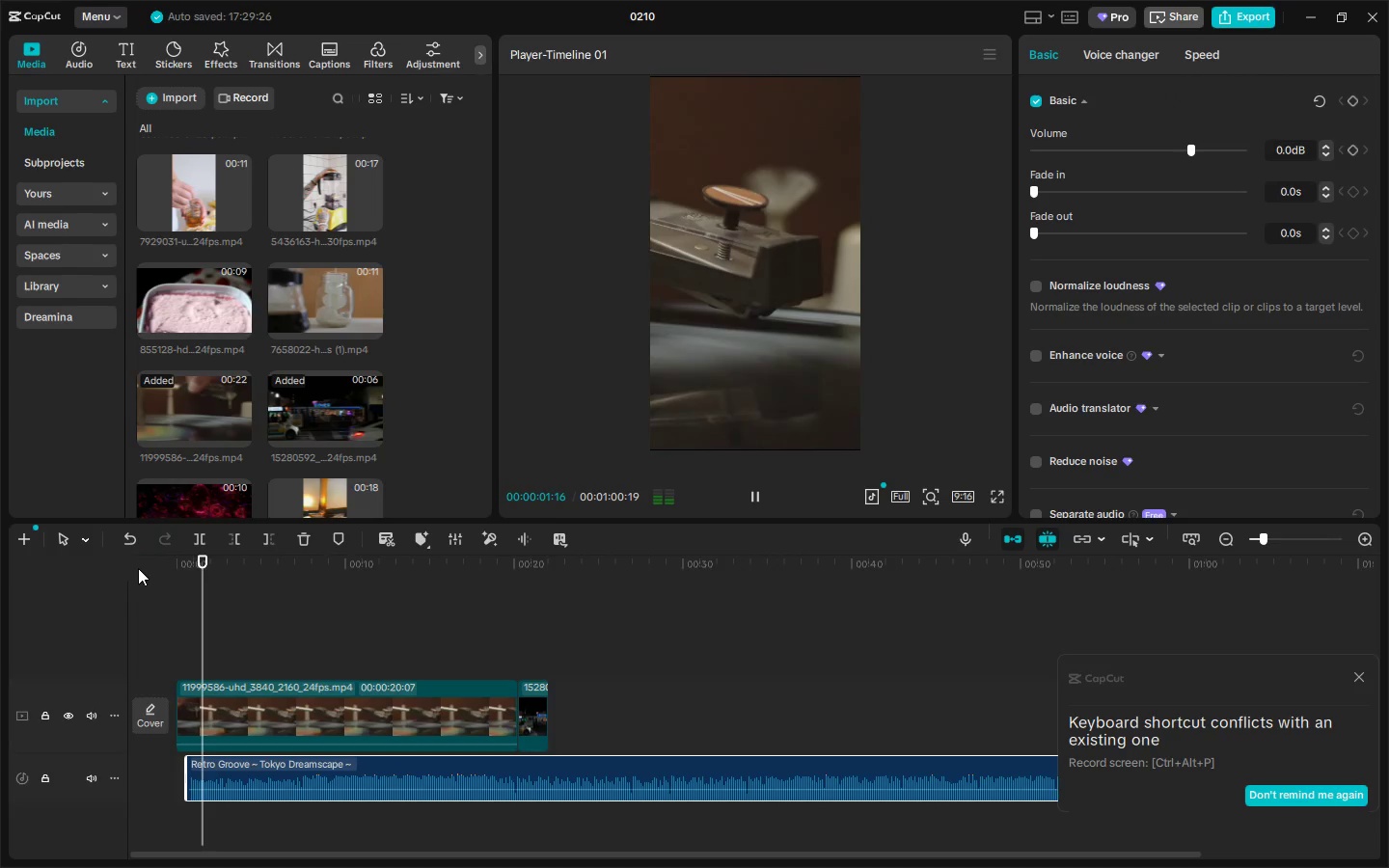 
key(Space)
 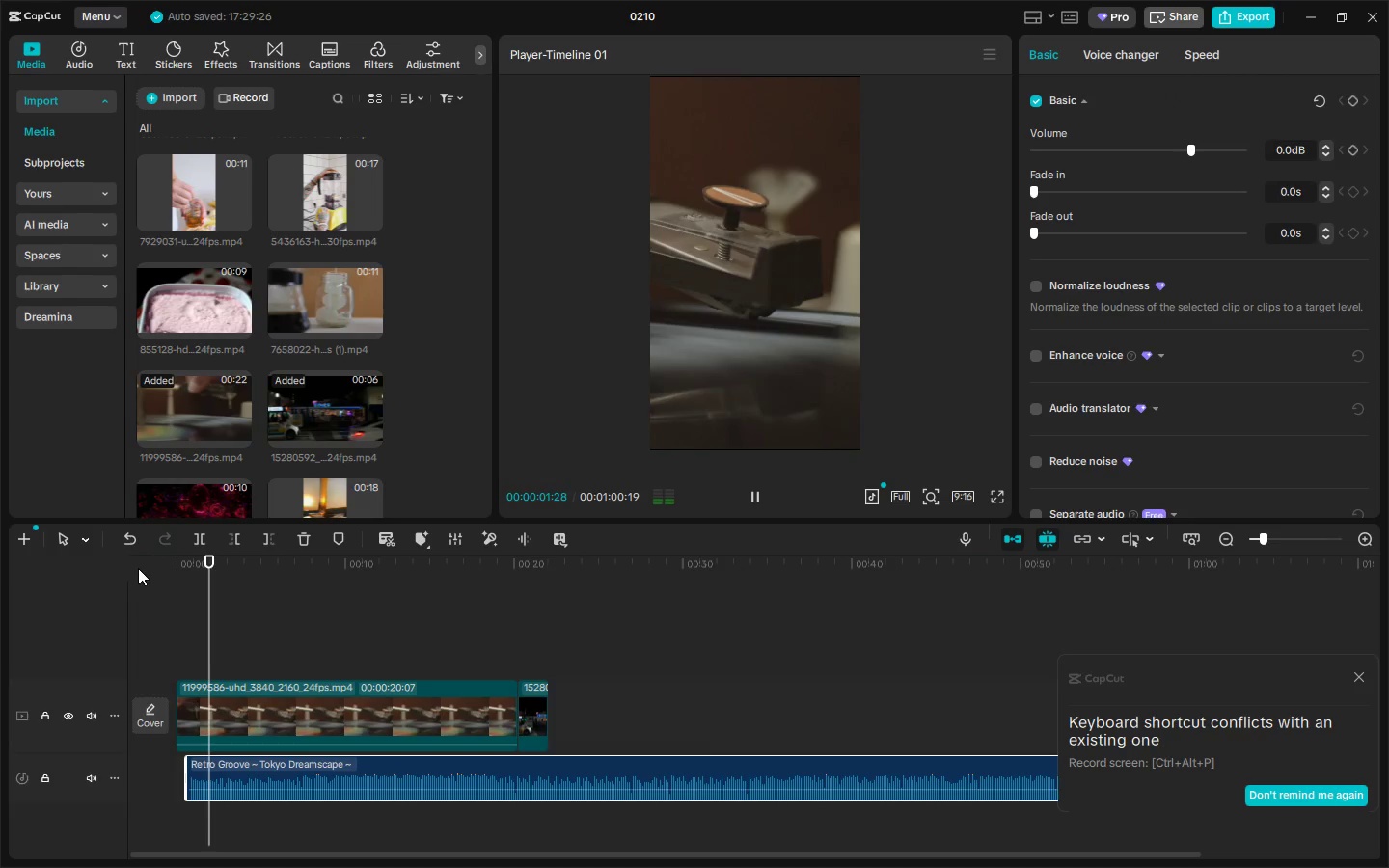 
key(Space)
 